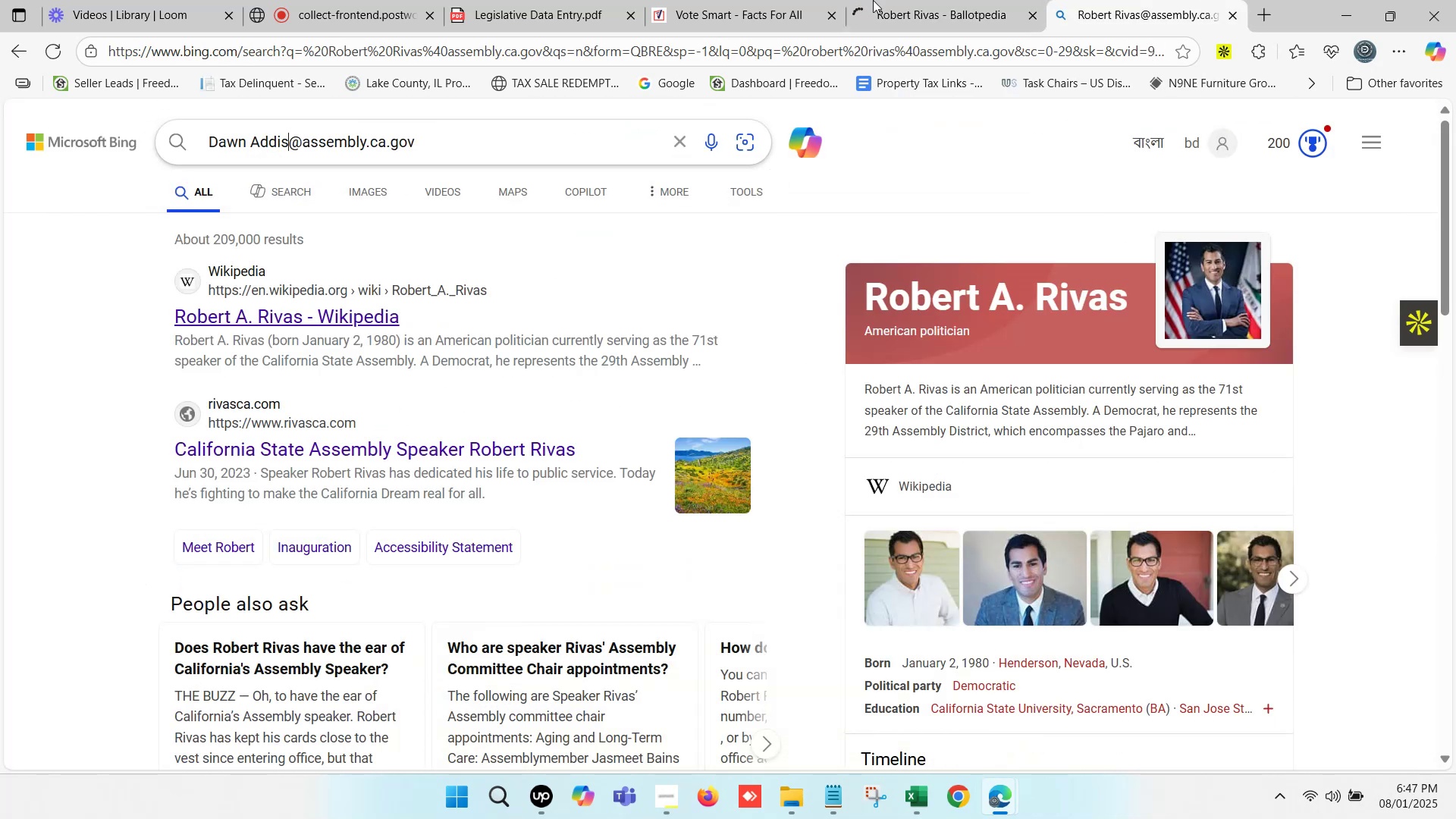 
double_click([737, 0])
 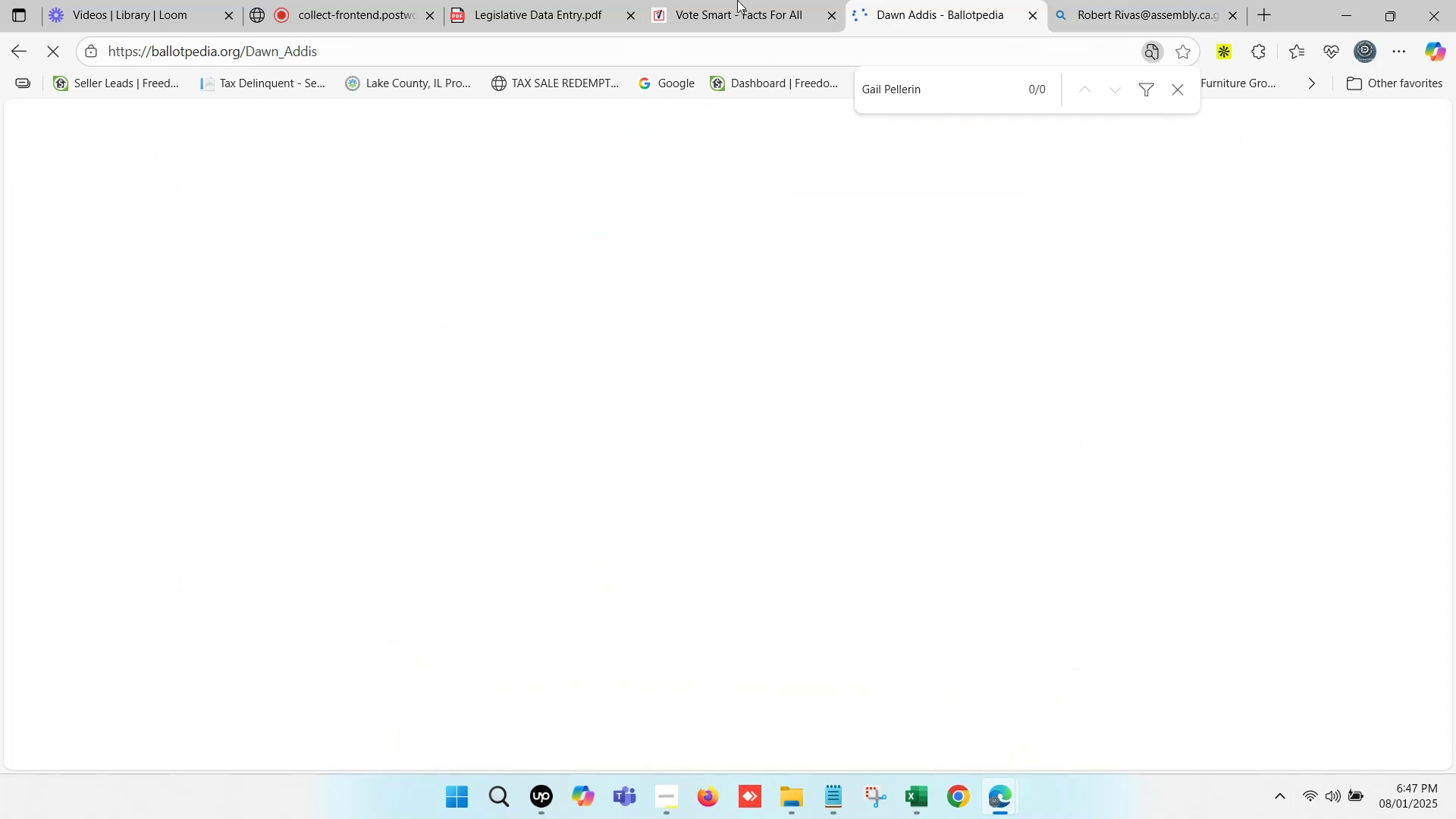 
triple_click([737, 0])
 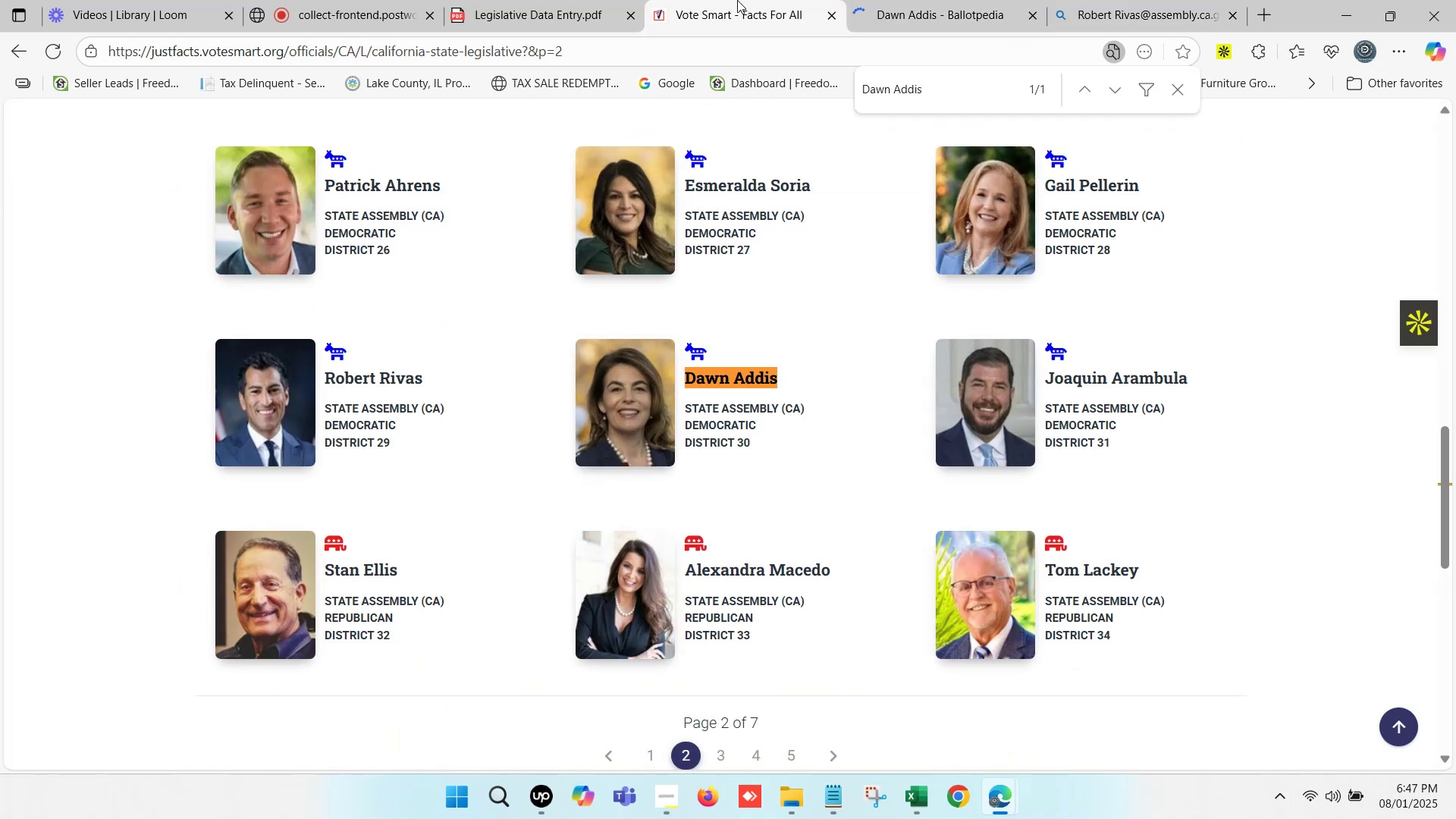 
hold_key(key=ControlLeft, duration=0.38)
 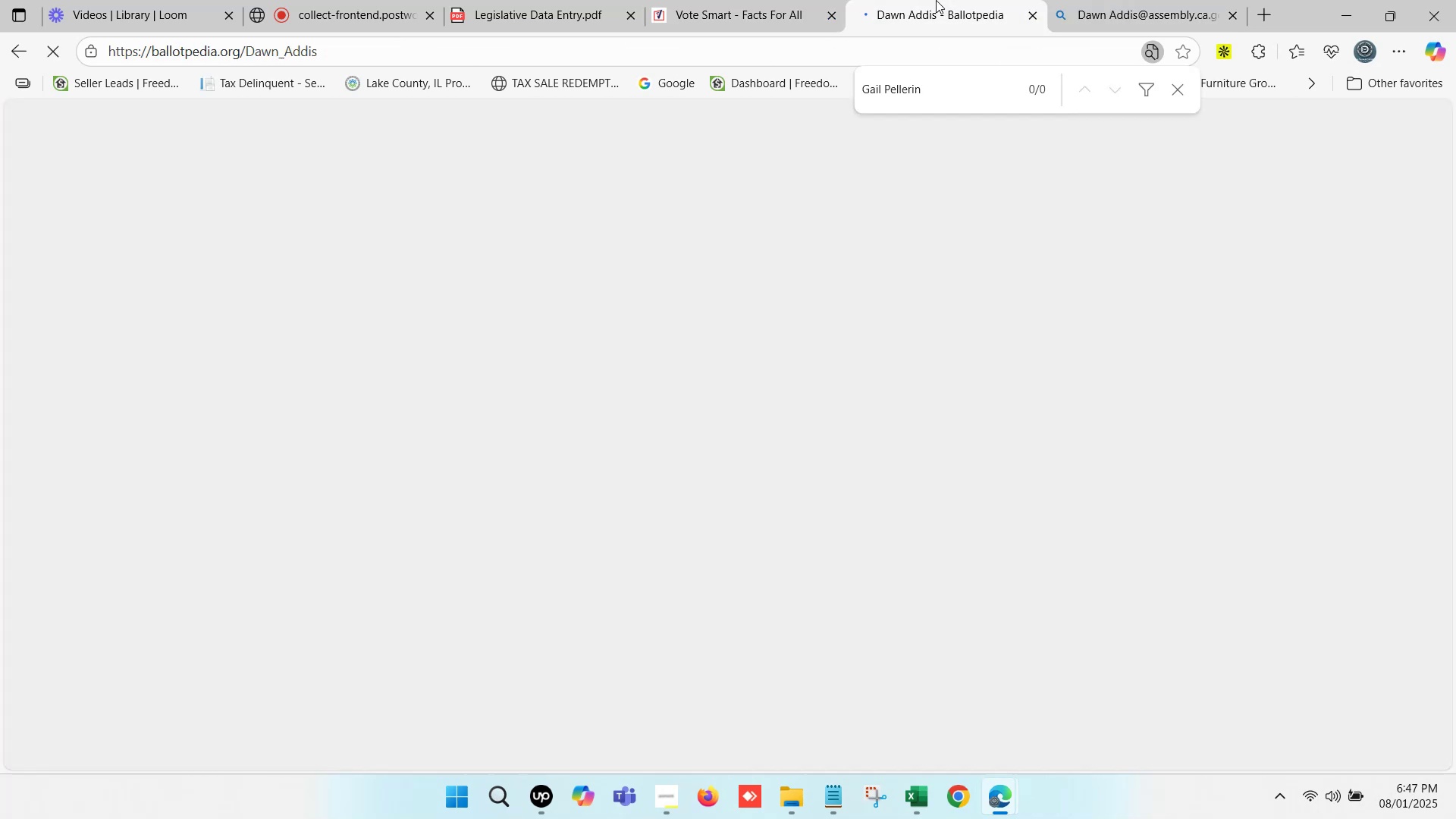 
double_click([936, 0])
 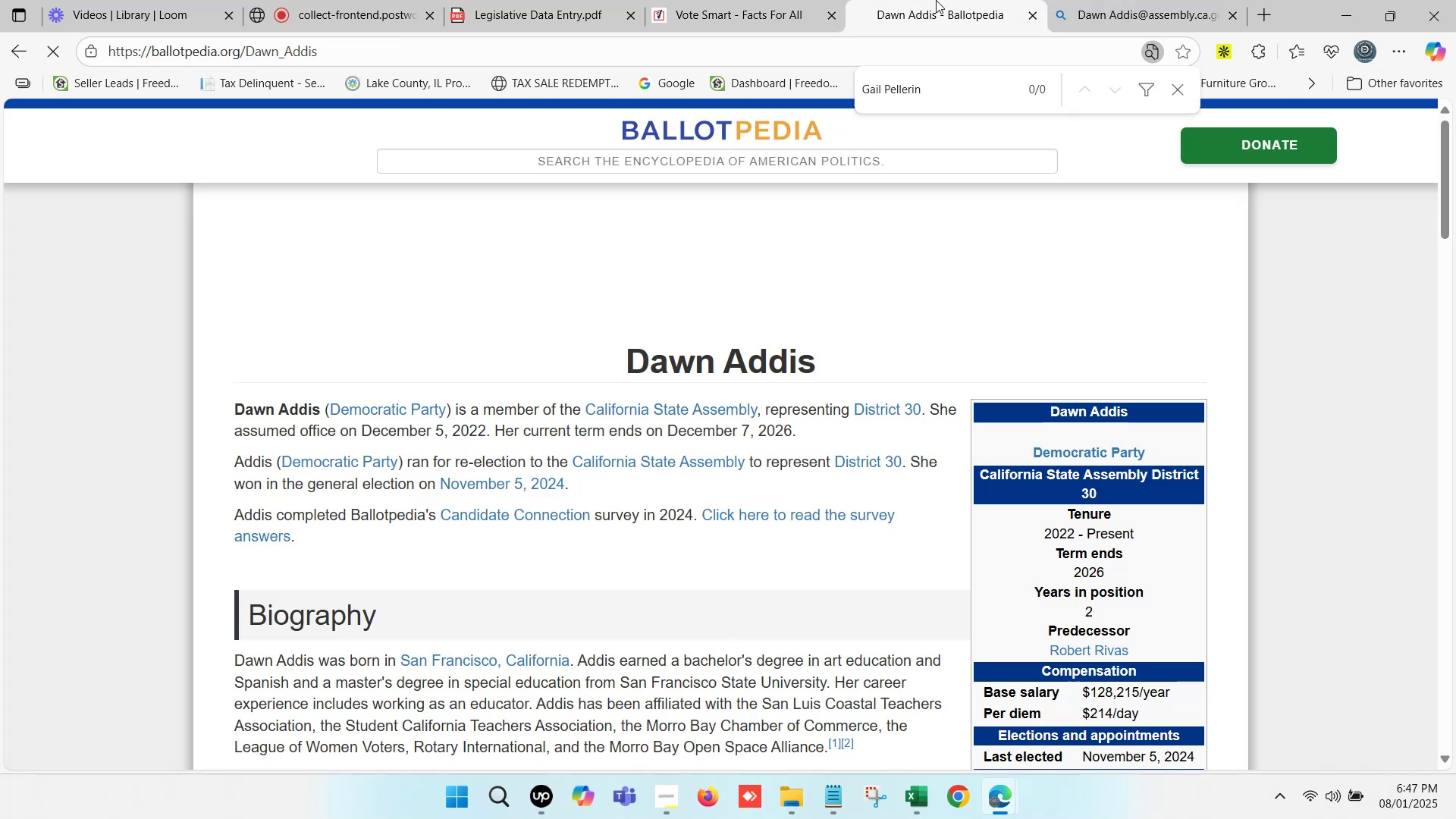 
triple_click([936, 0])
 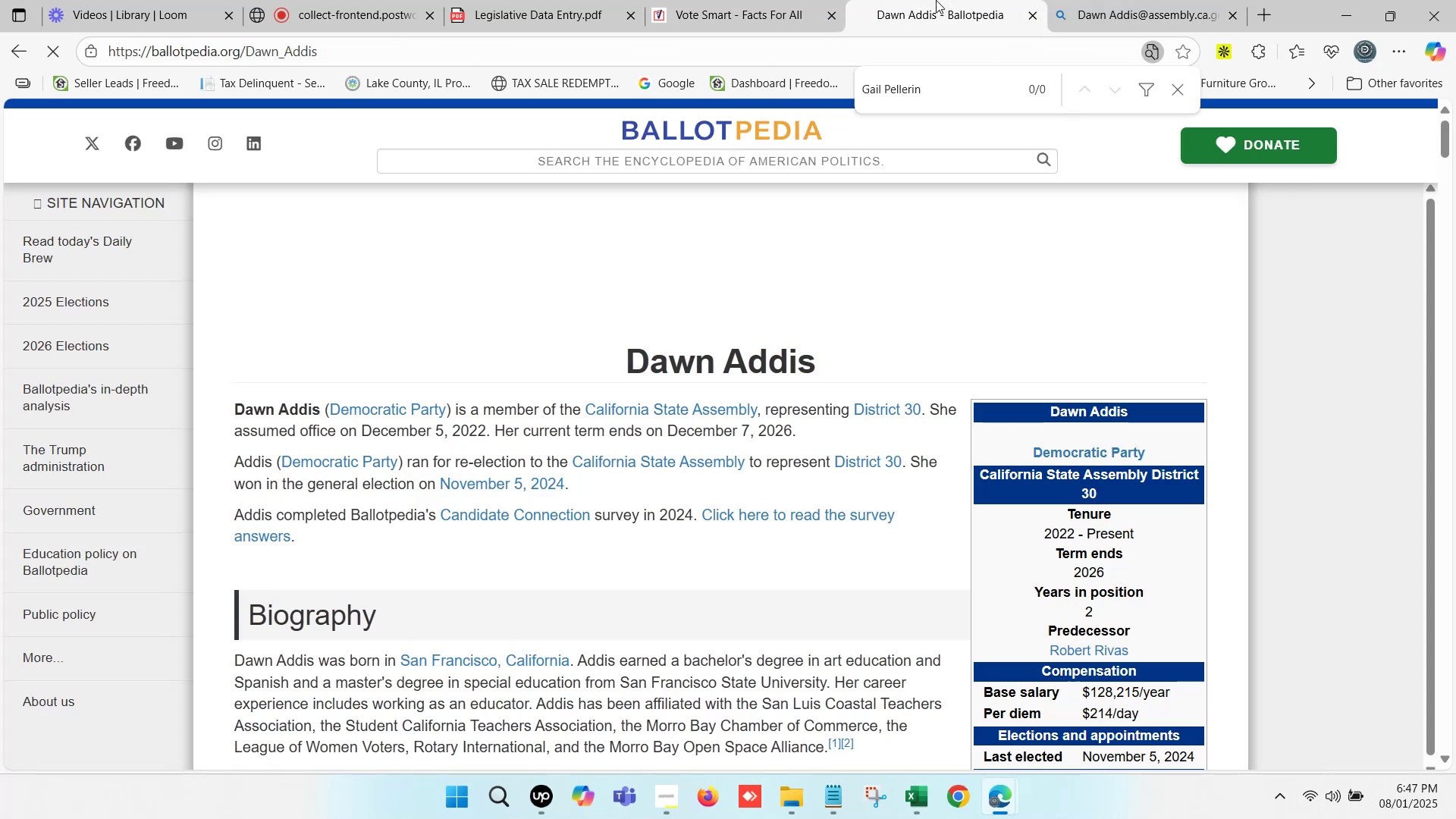 
triple_click([936, 0])
 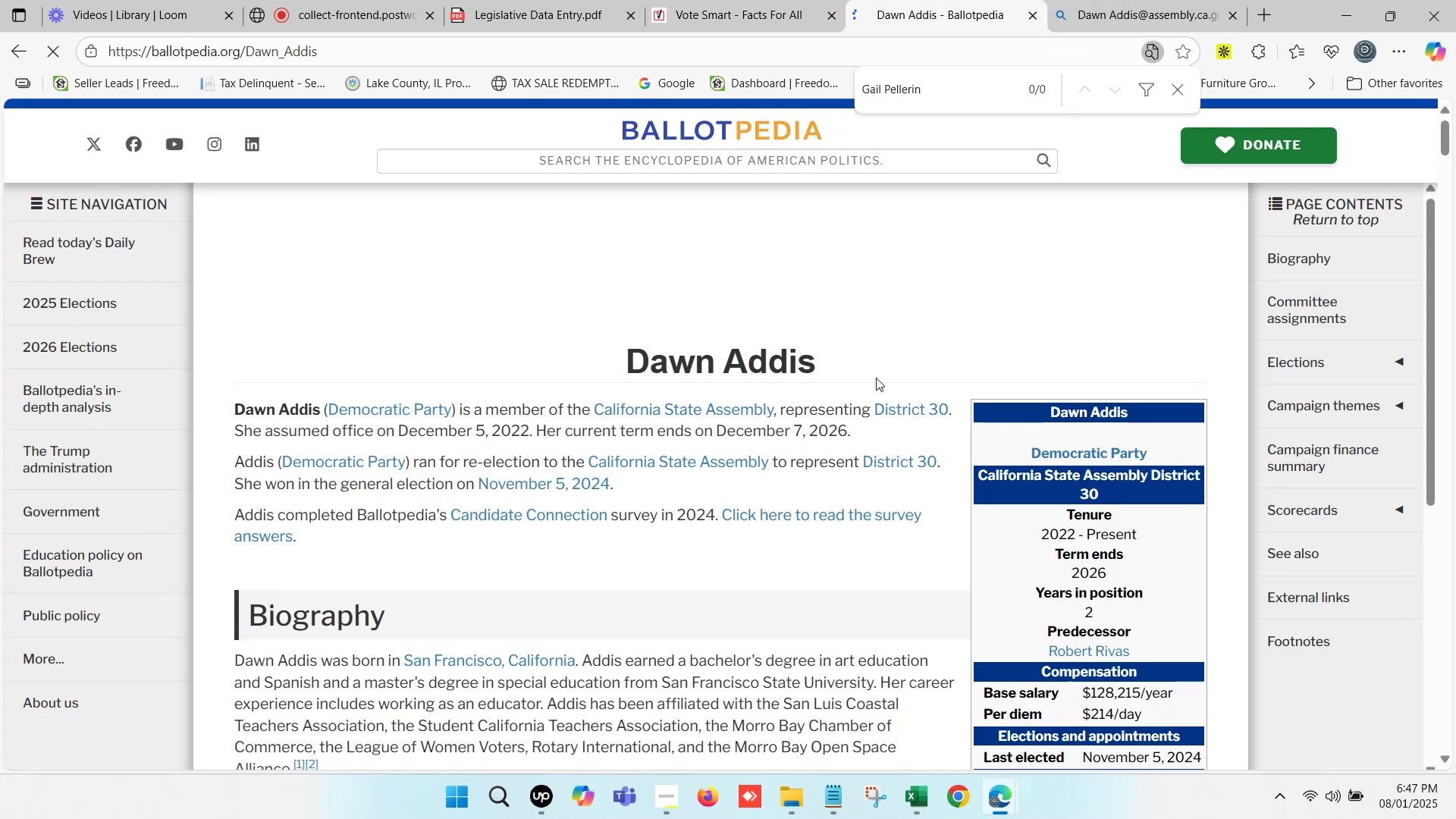 
key(Control+F)
 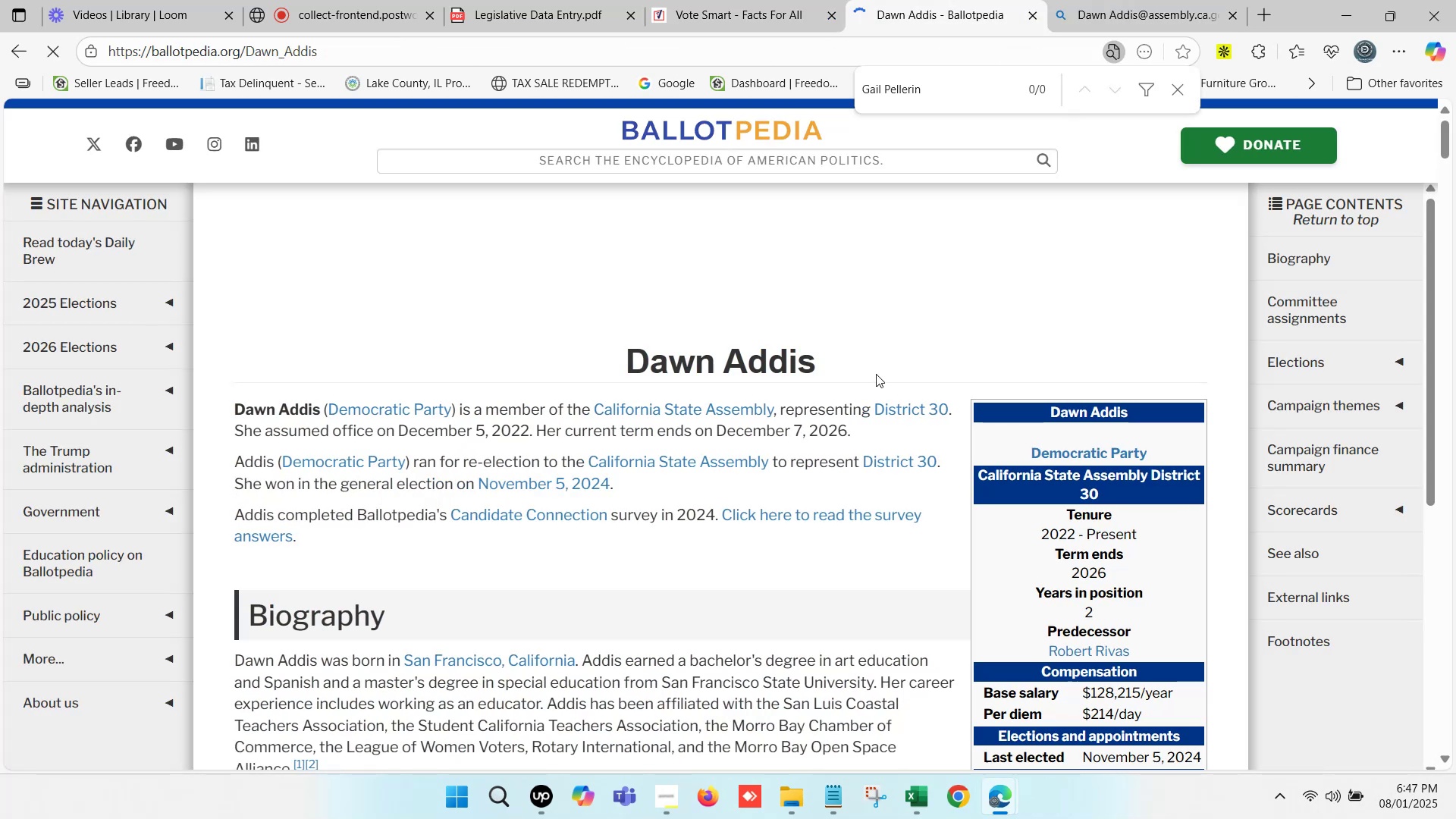 
key(Control+V)
 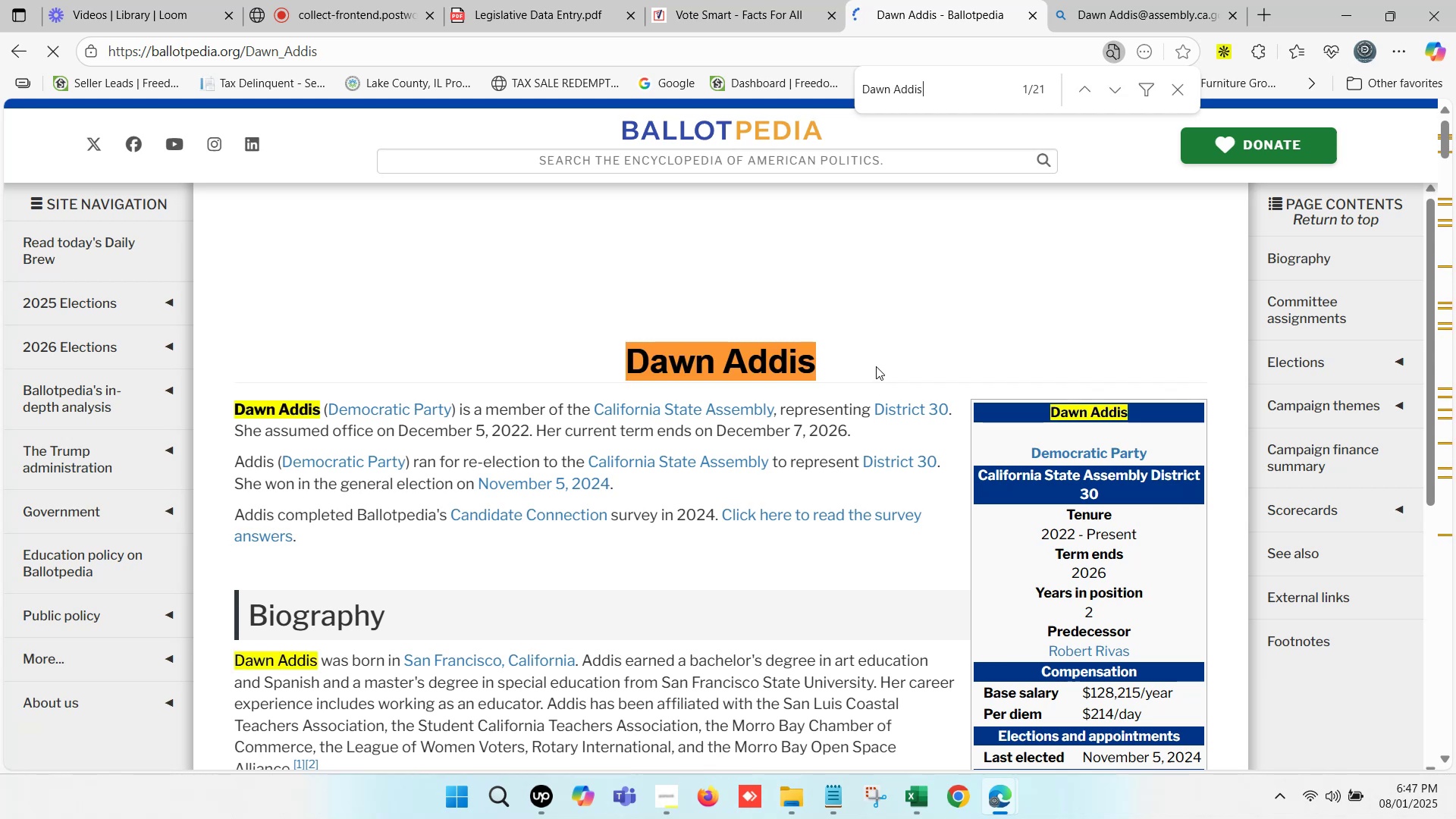 
scroll: coordinate [1147, 463], scroll_direction: down, amount: 7.0
 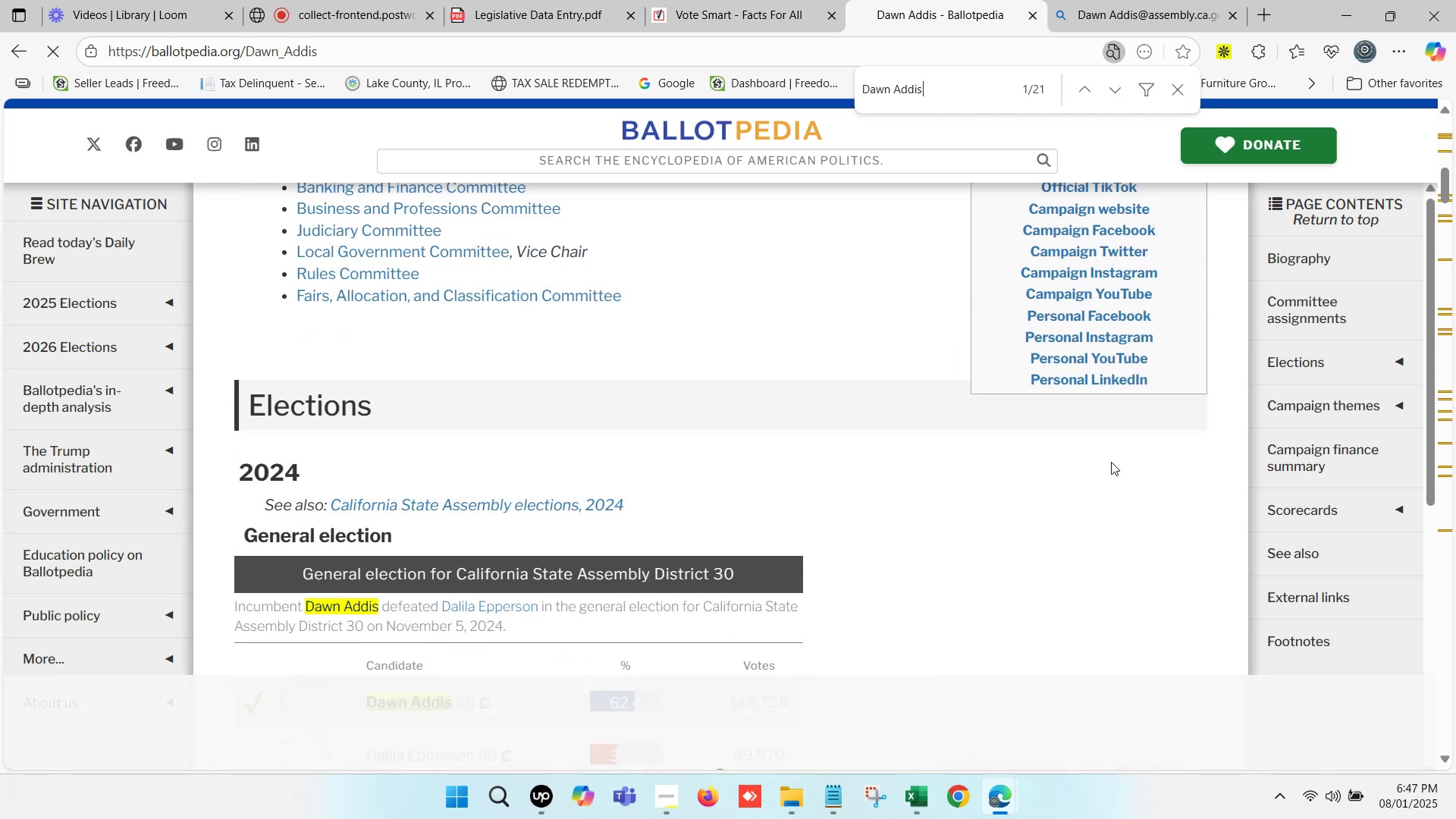 
scroll: coordinate [1085, 411], scroll_direction: up, amount: 1.0
 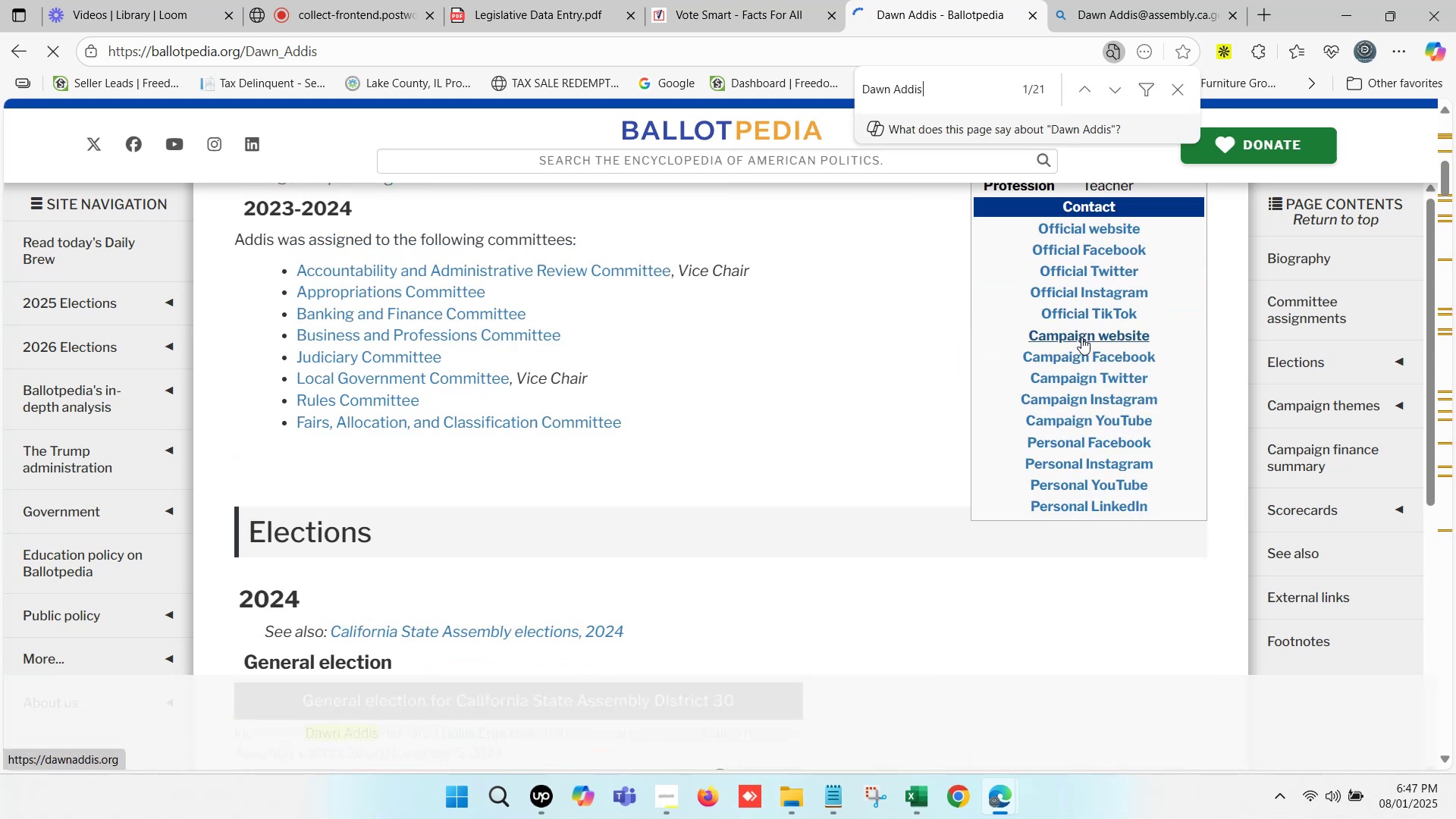 
hold_key(key=ControlLeft, duration=0.49)
left_click([1084, 332])
 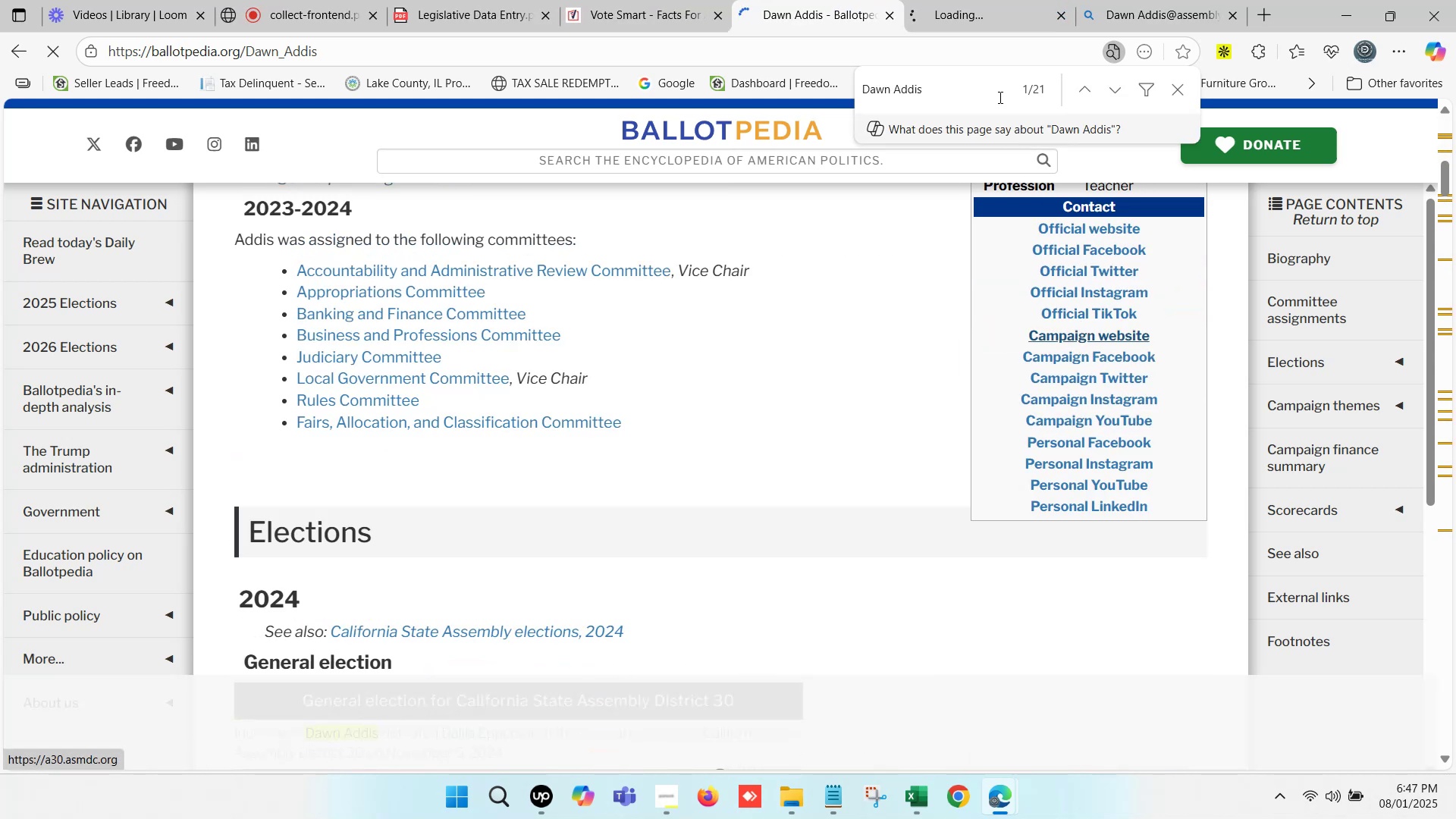 
left_click([974, 0])
 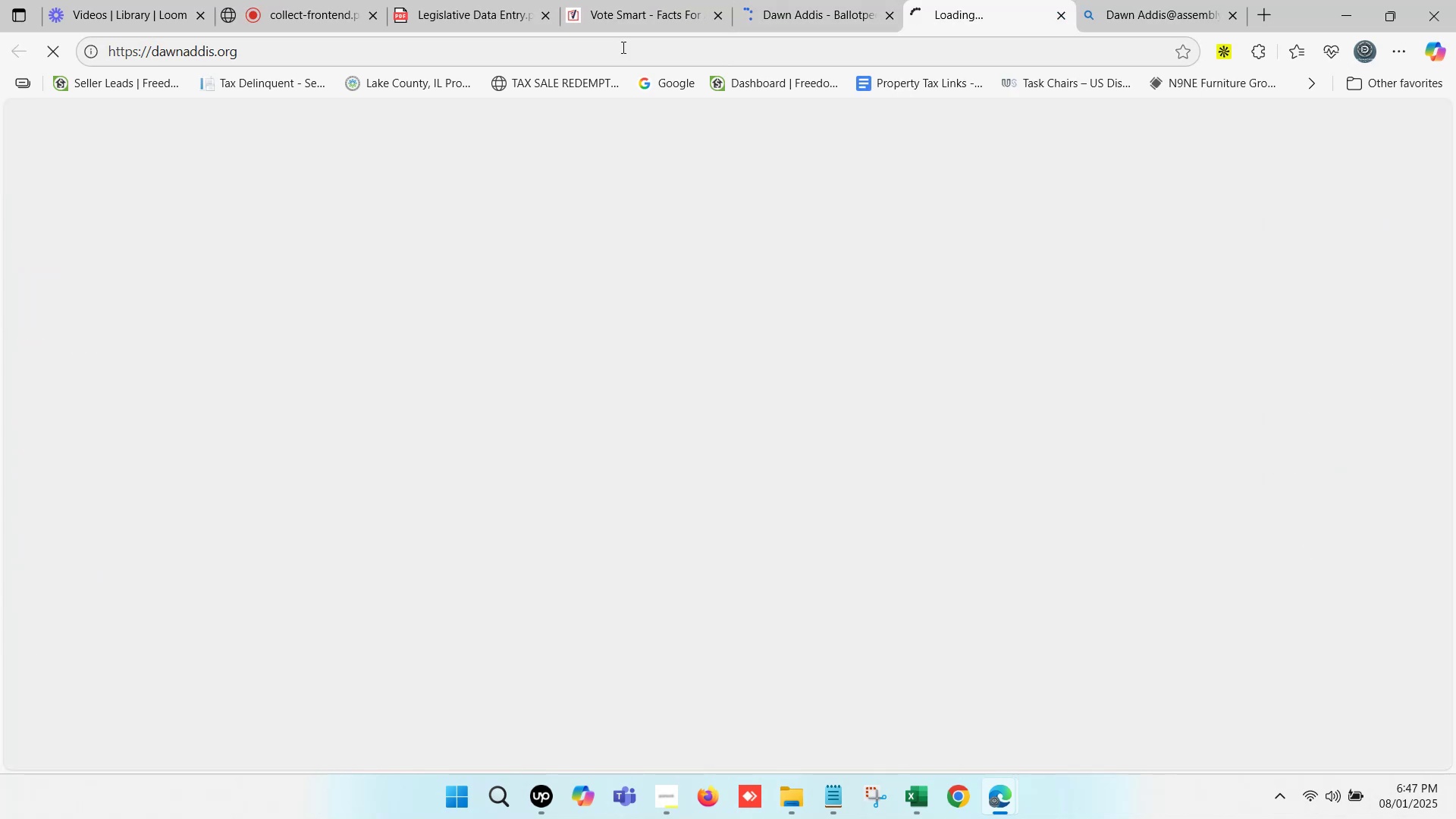 
left_click([619, 47])
 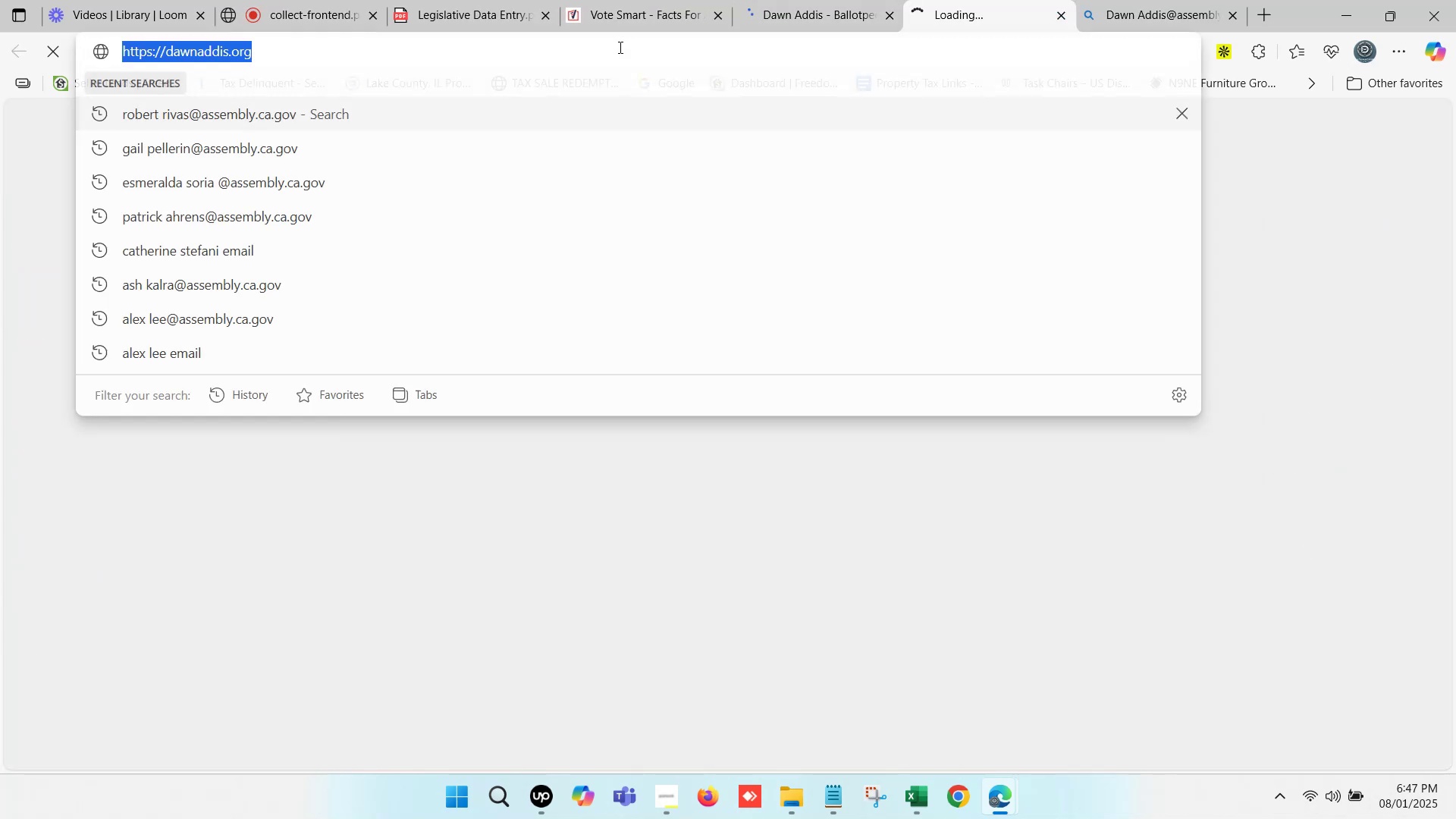 
key(Control+C)
 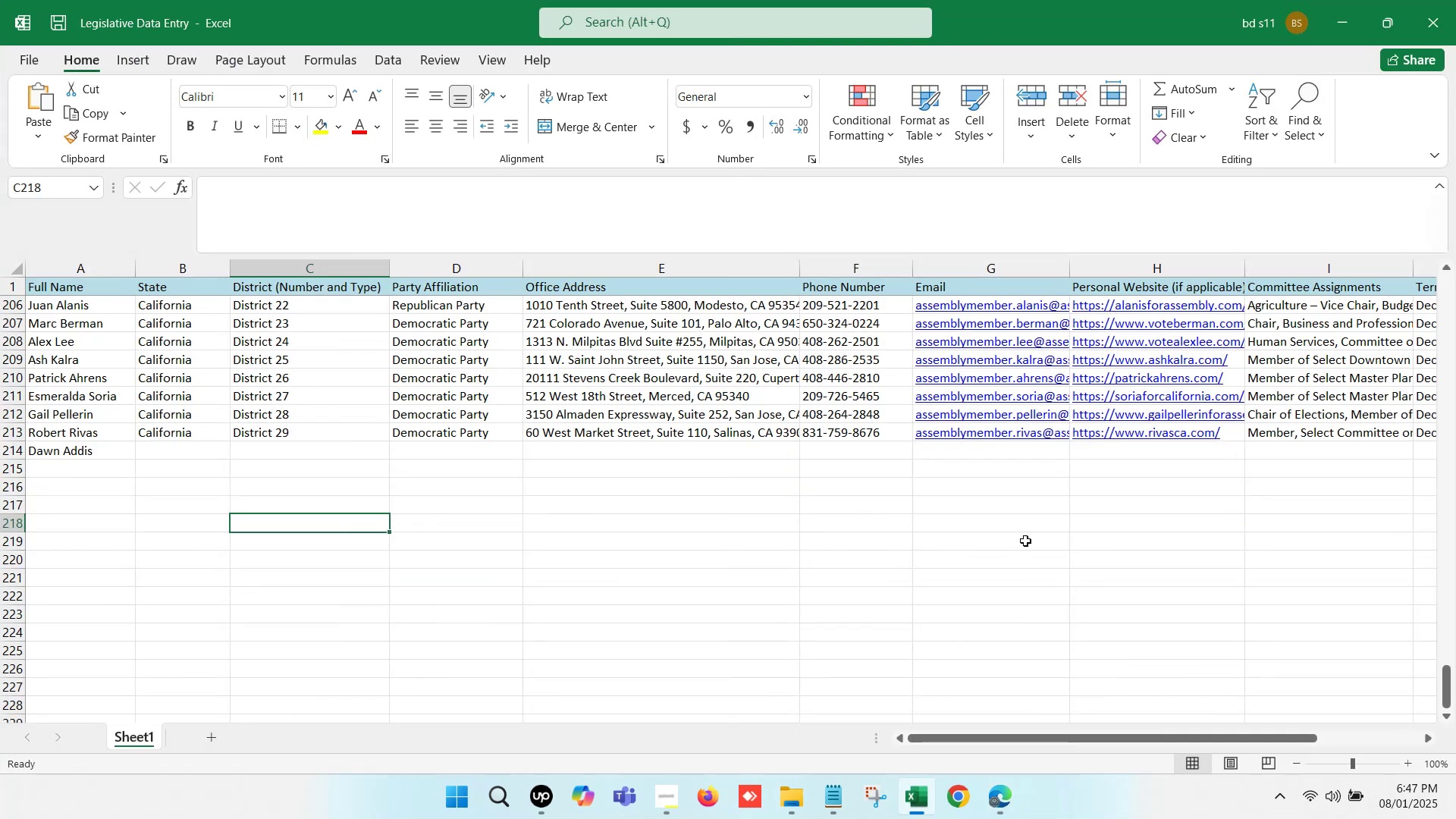 
double_click([1100, 453])
 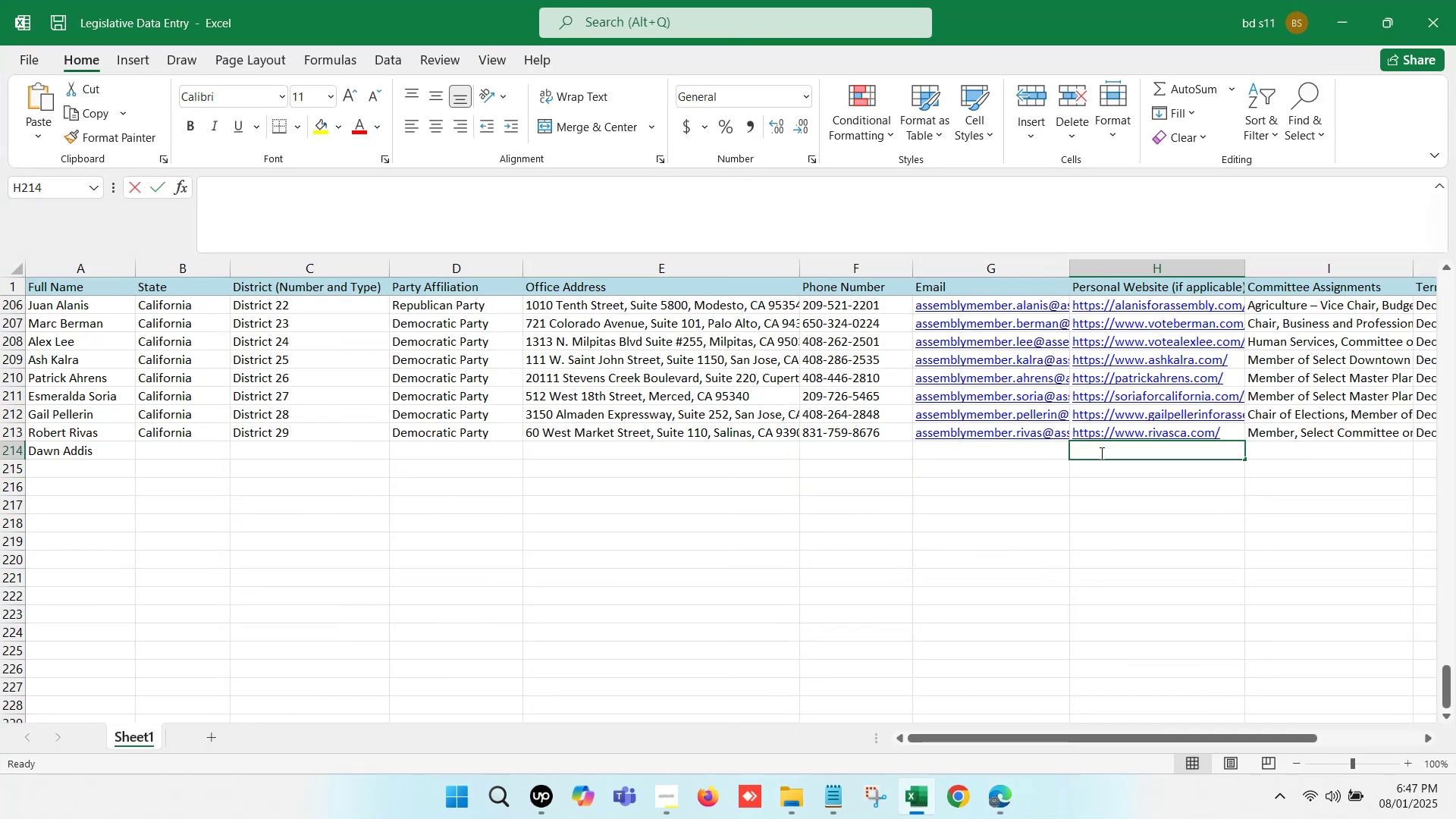 
key(Control+V)
 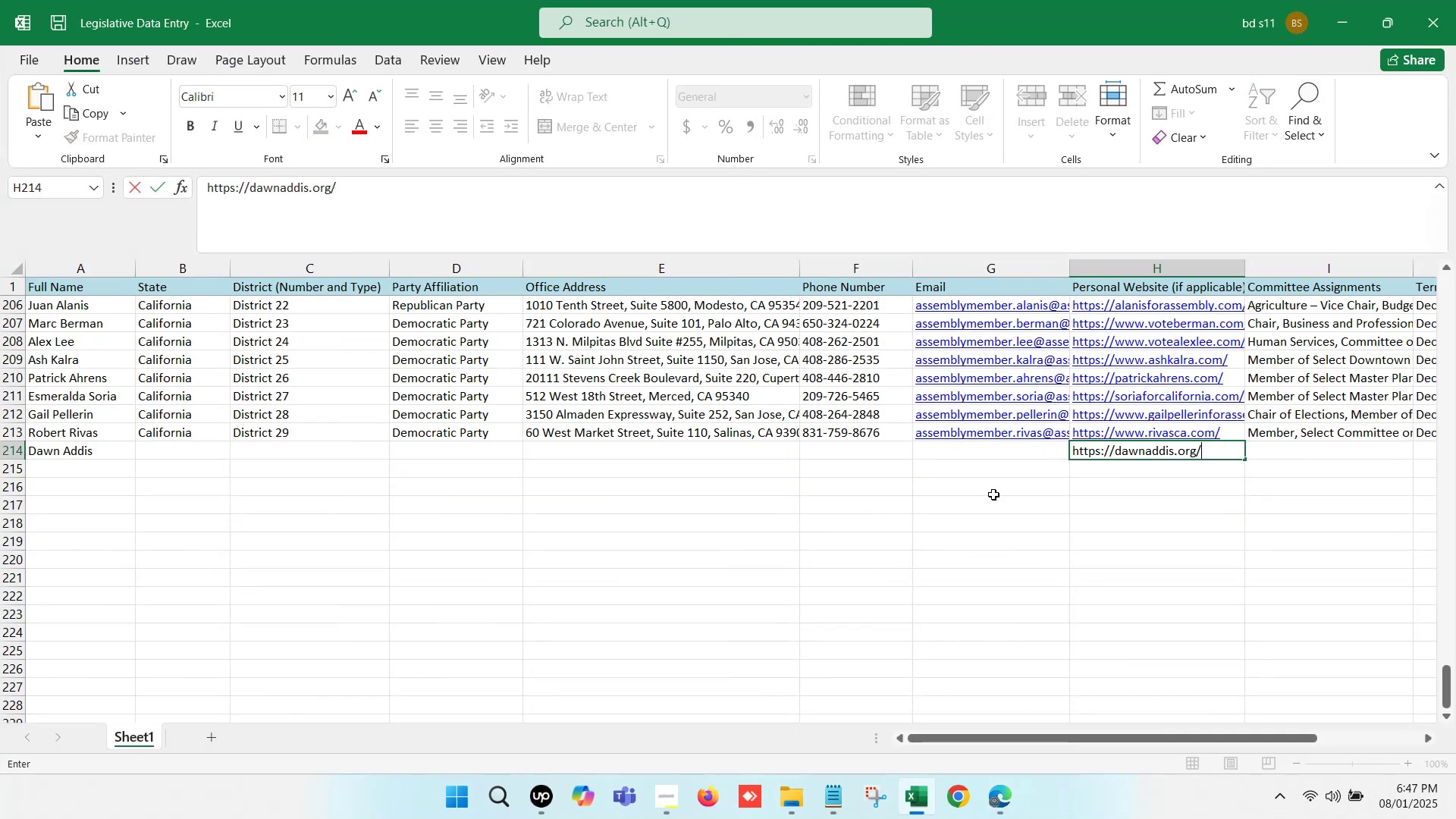 
left_click([987, 494])
 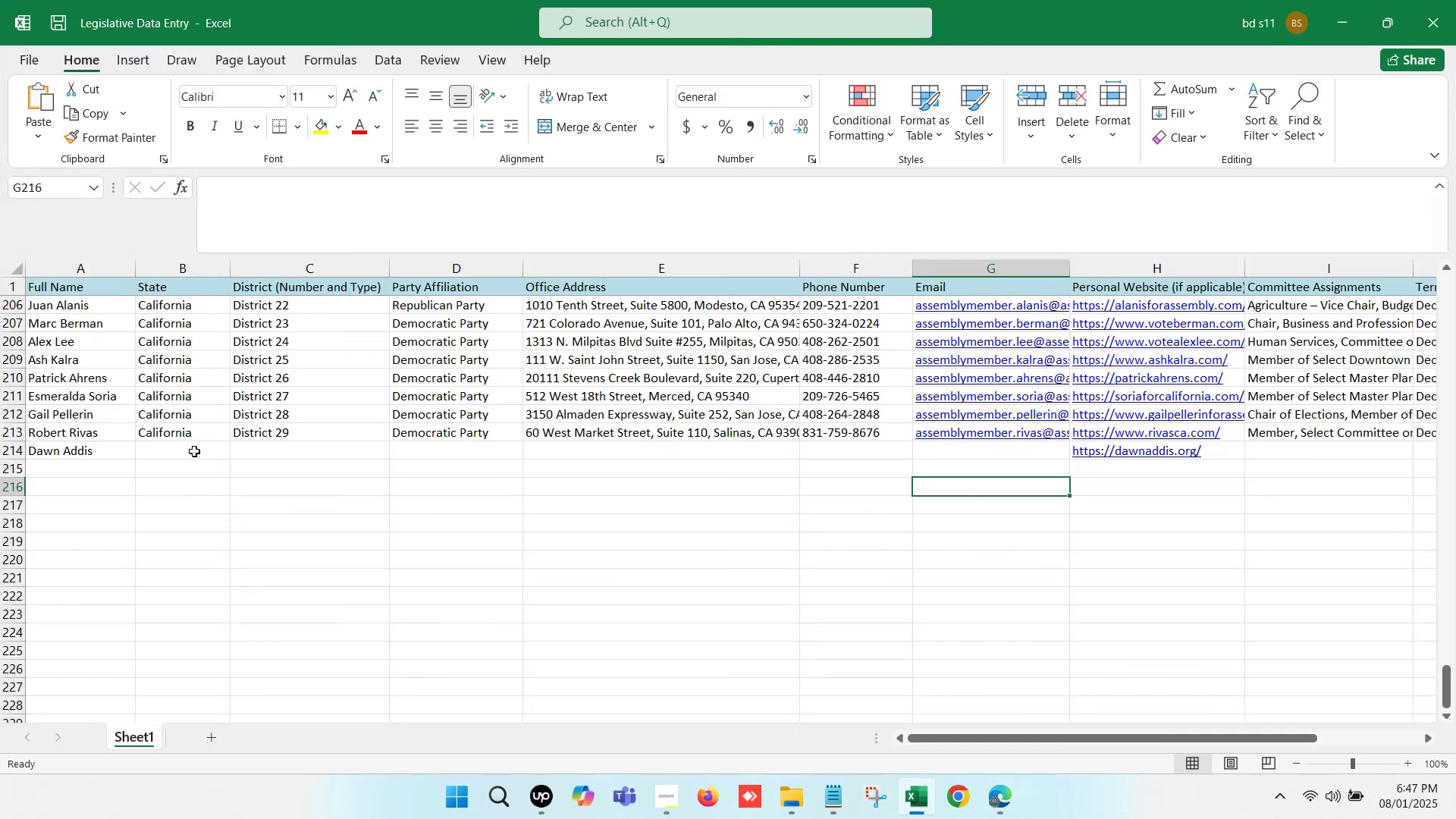 
left_click_drag(start_coordinate=[183, 435], to_coordinate=[415, 437])
 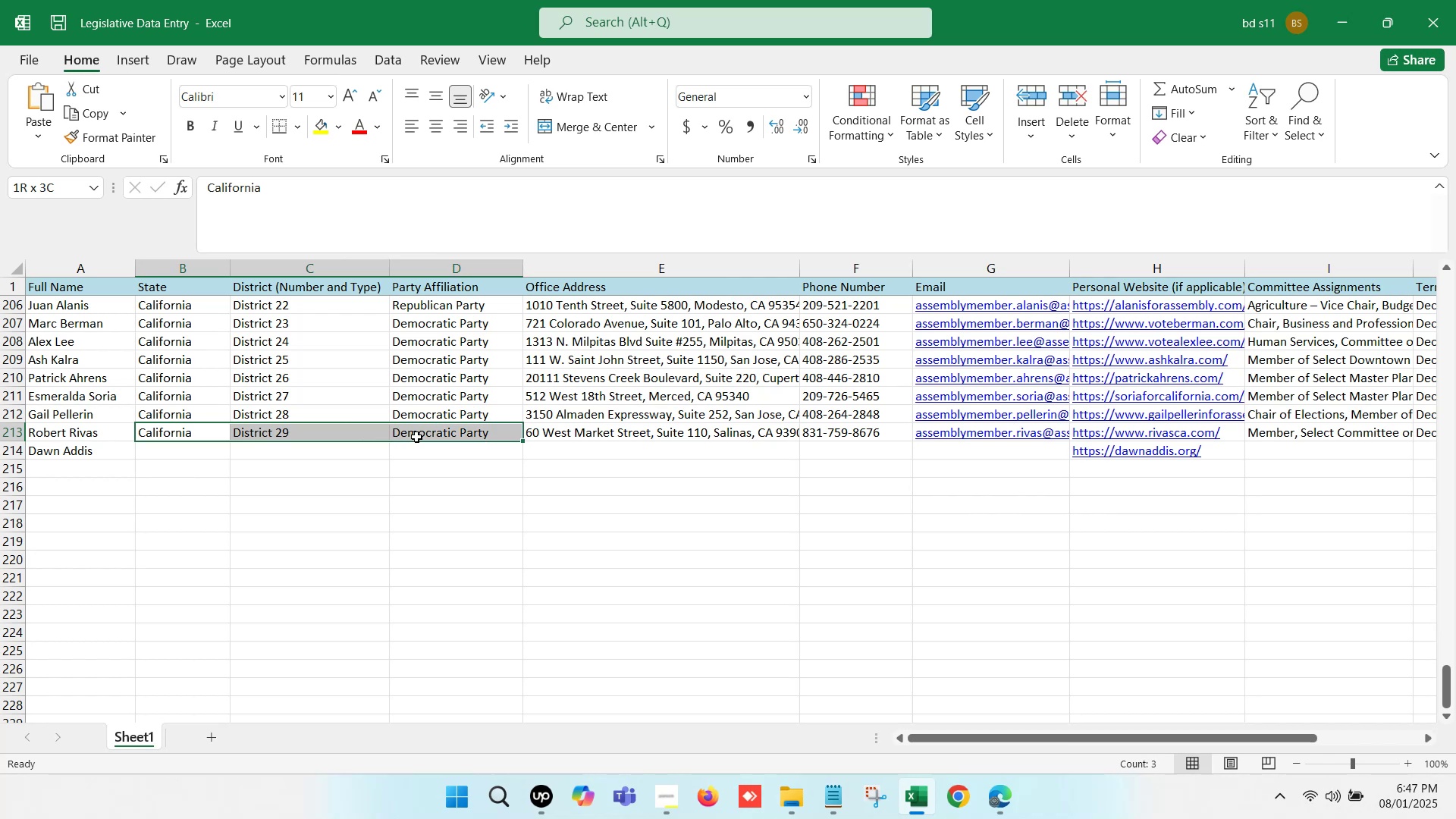 
key(Control+C)
 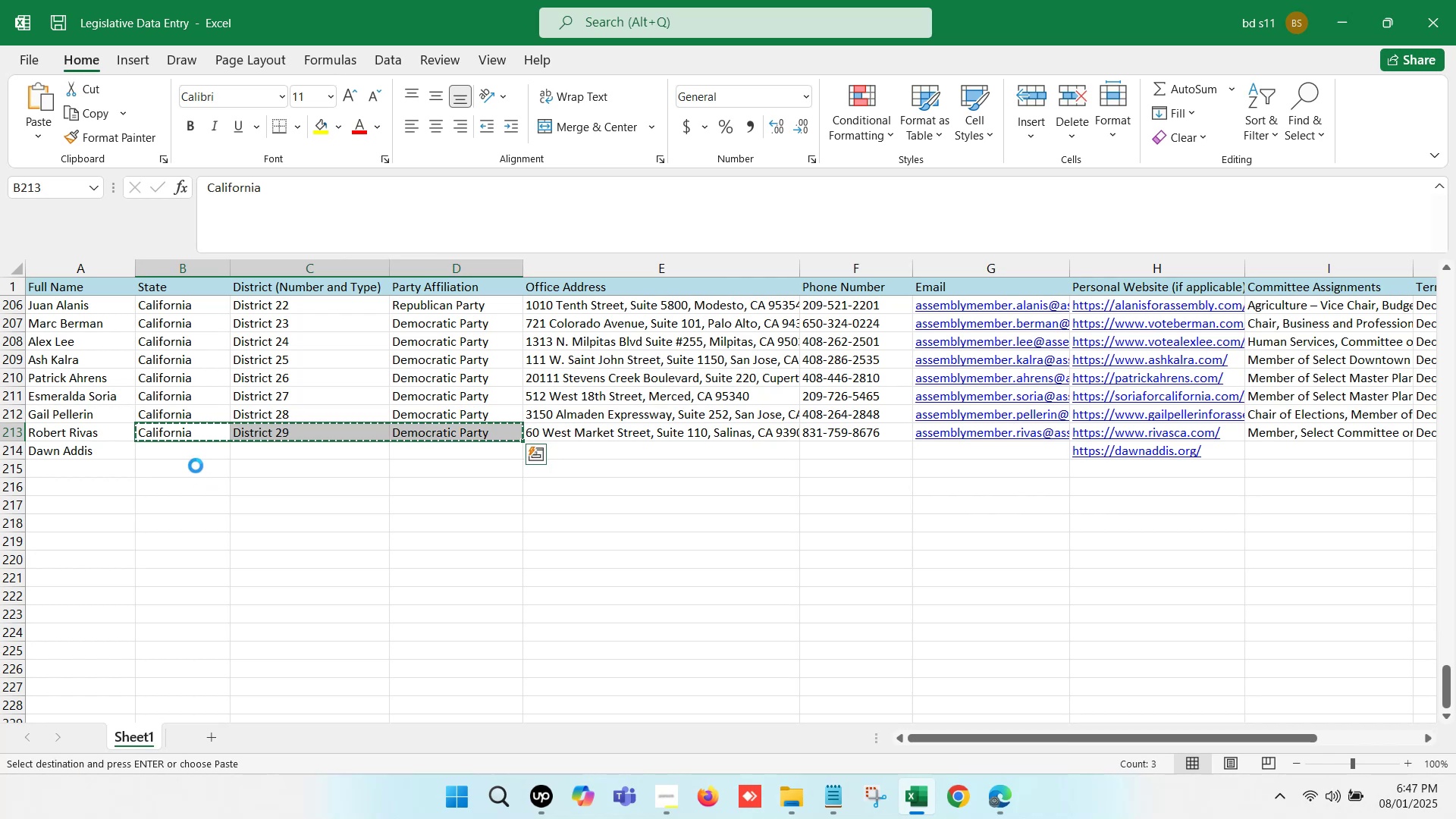 
left_click([199, 455])
 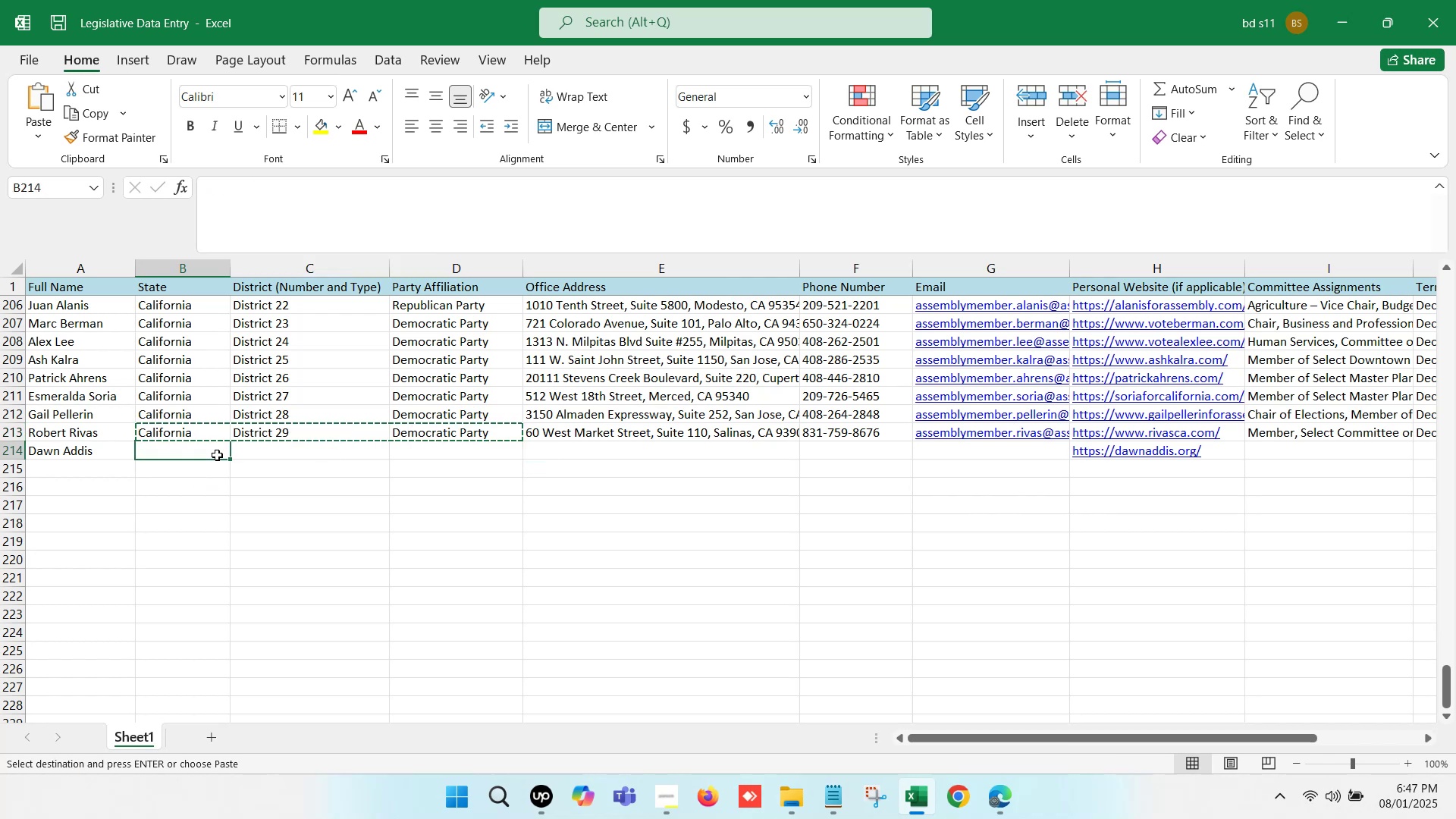 
key(Control+V)
 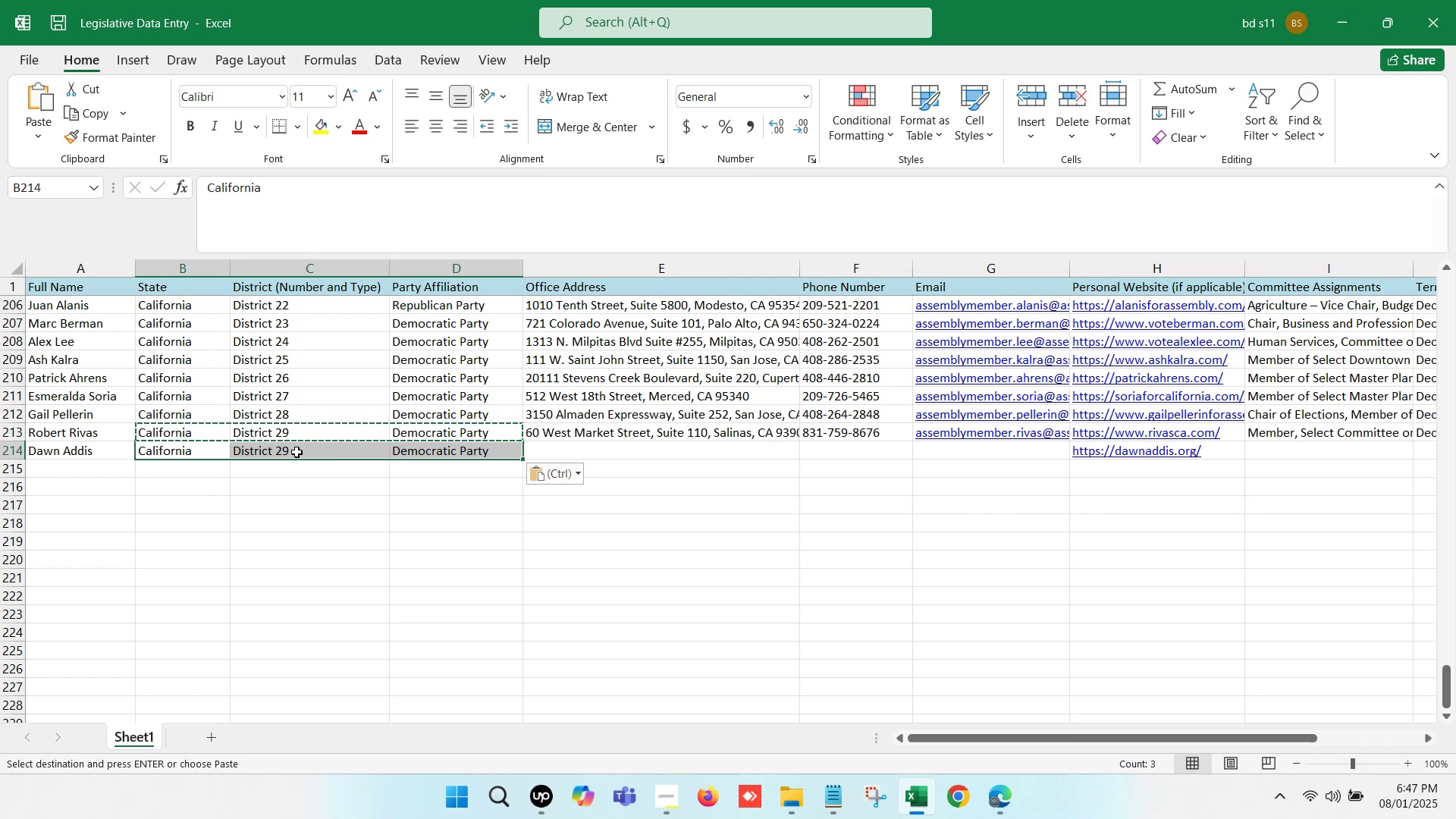 
double_click([297, 452])
 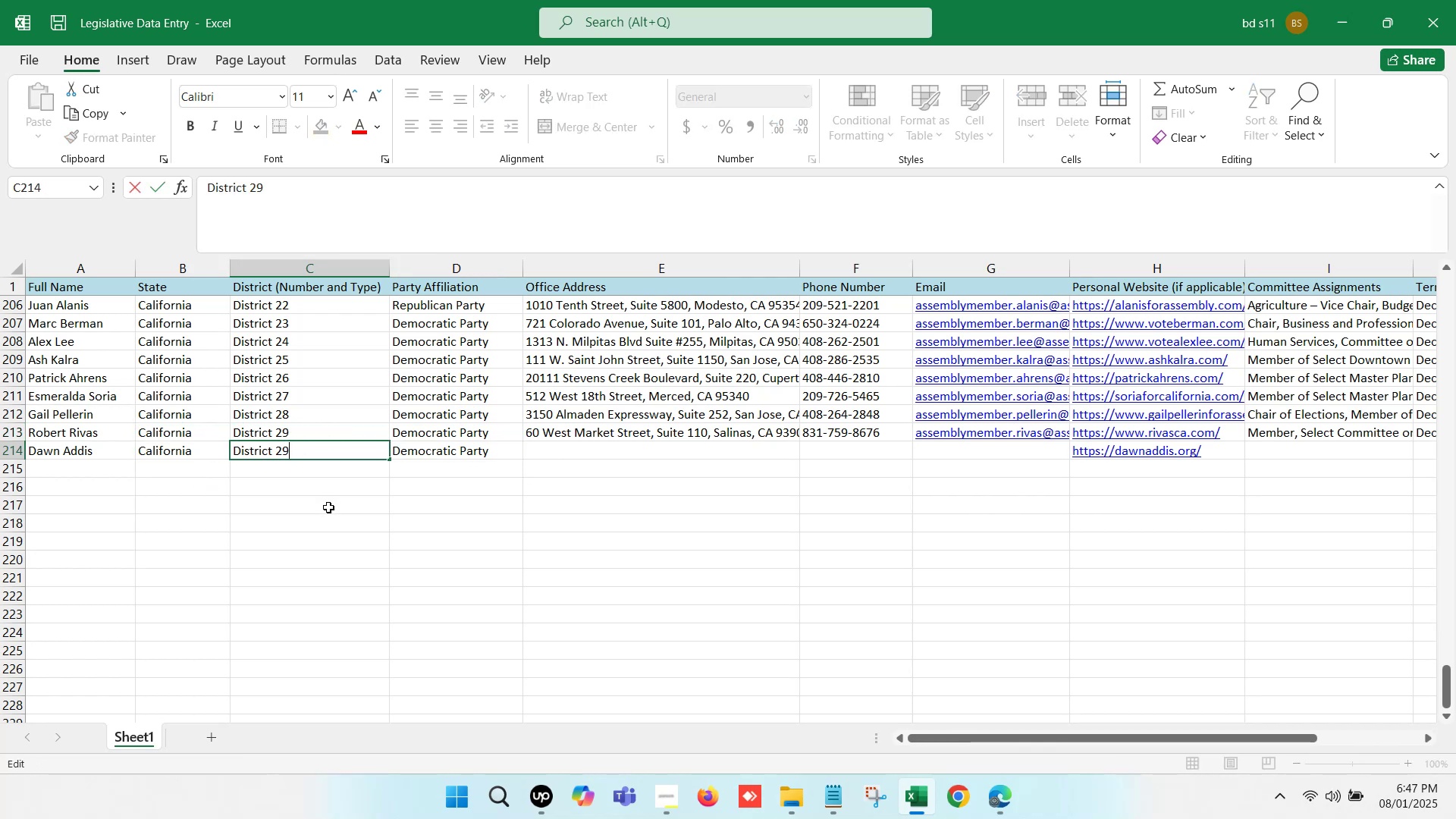 
key(Backspace)
key(Backspace)
type(30)
 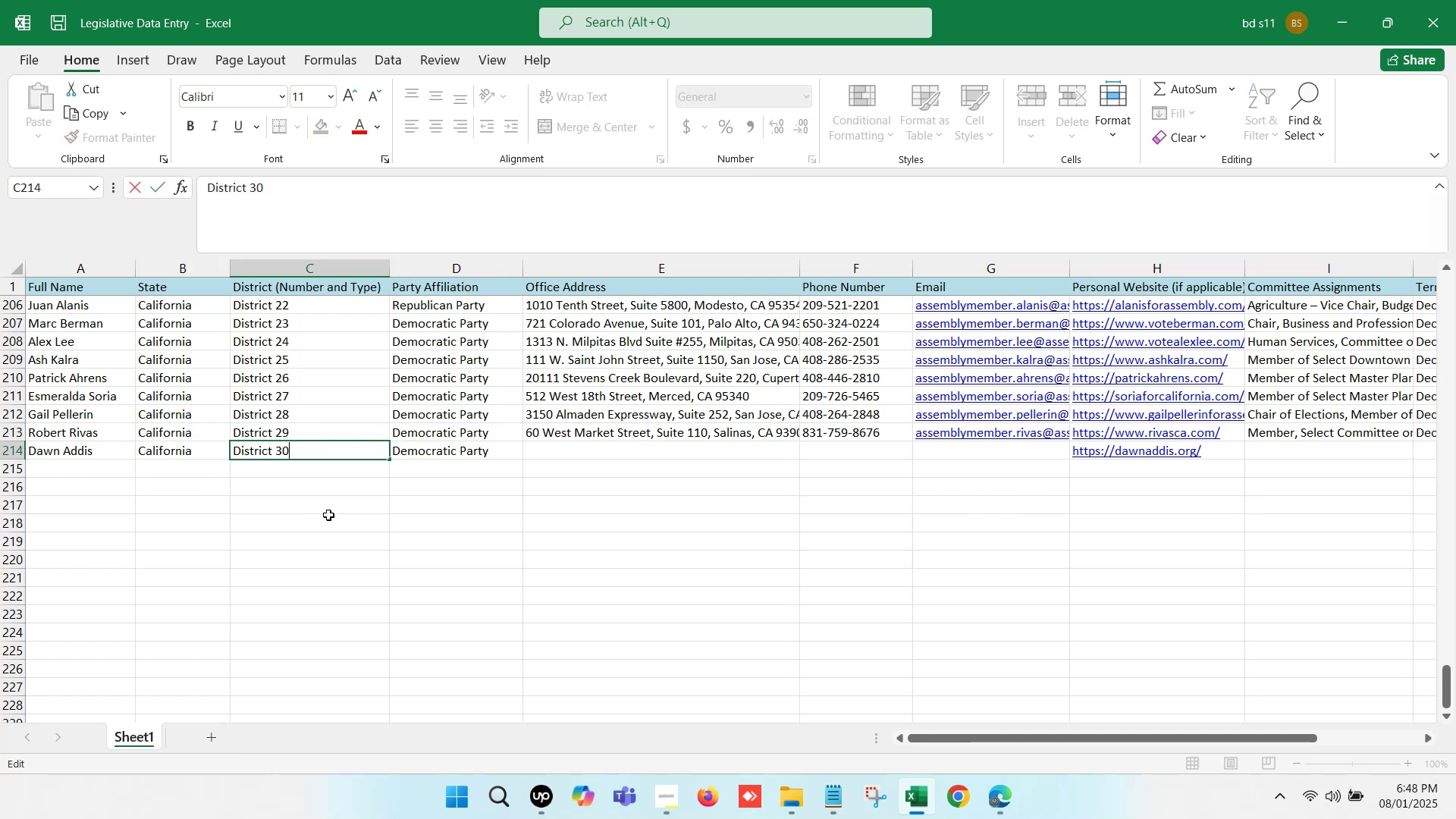 
left_click([328, 515])
 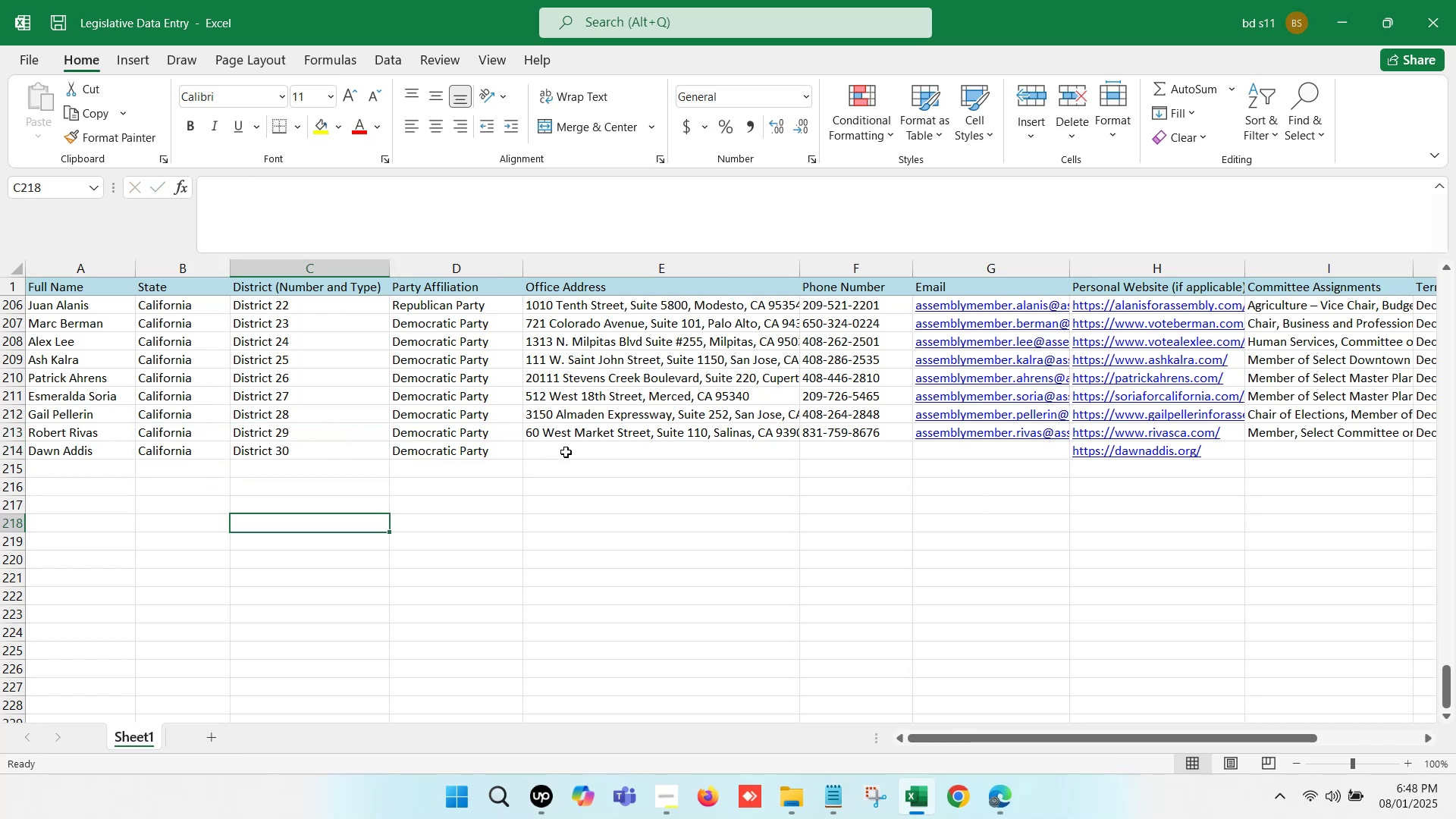 
left_click([570, 451])
 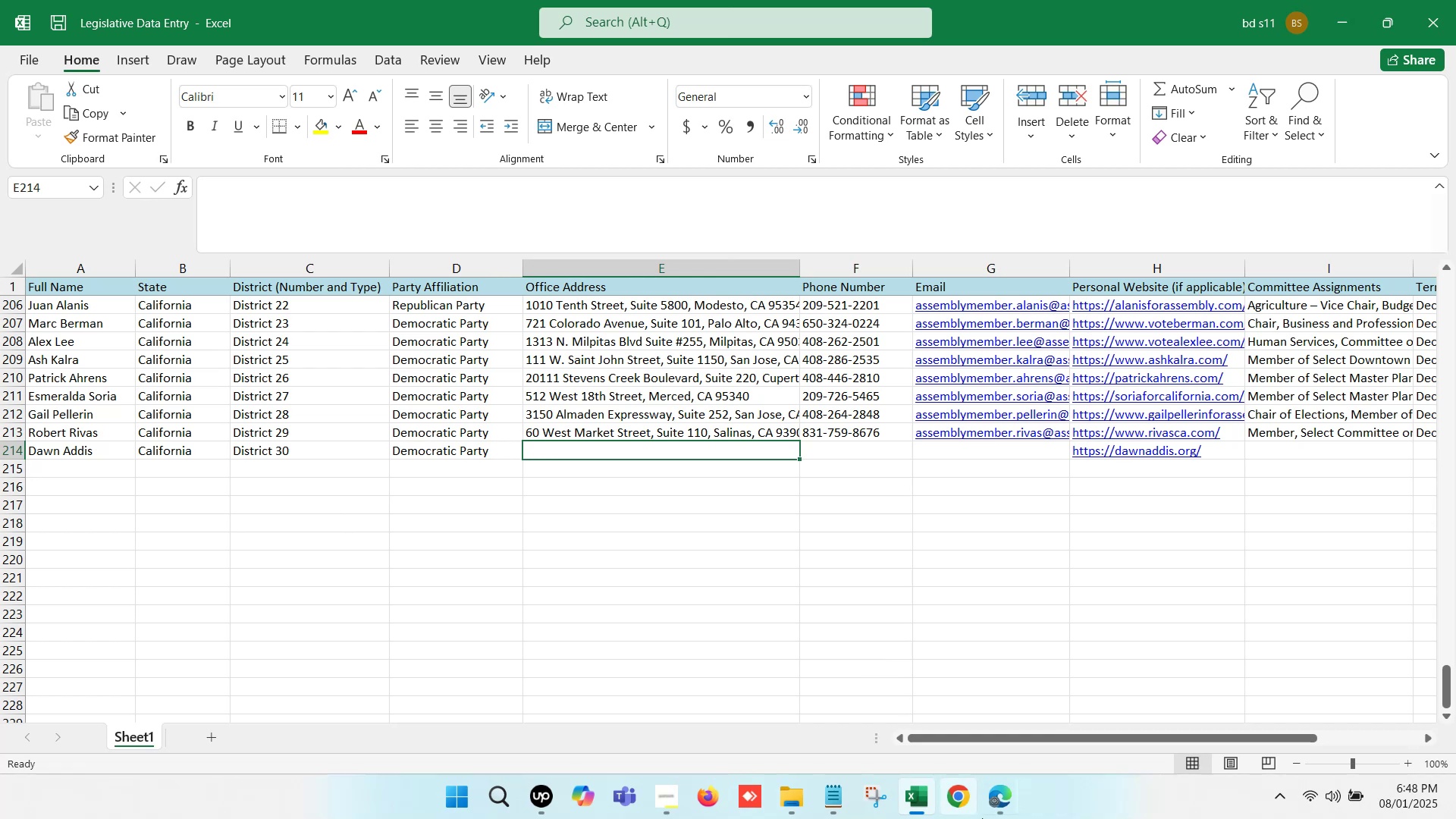 
left_click([991, 815])
 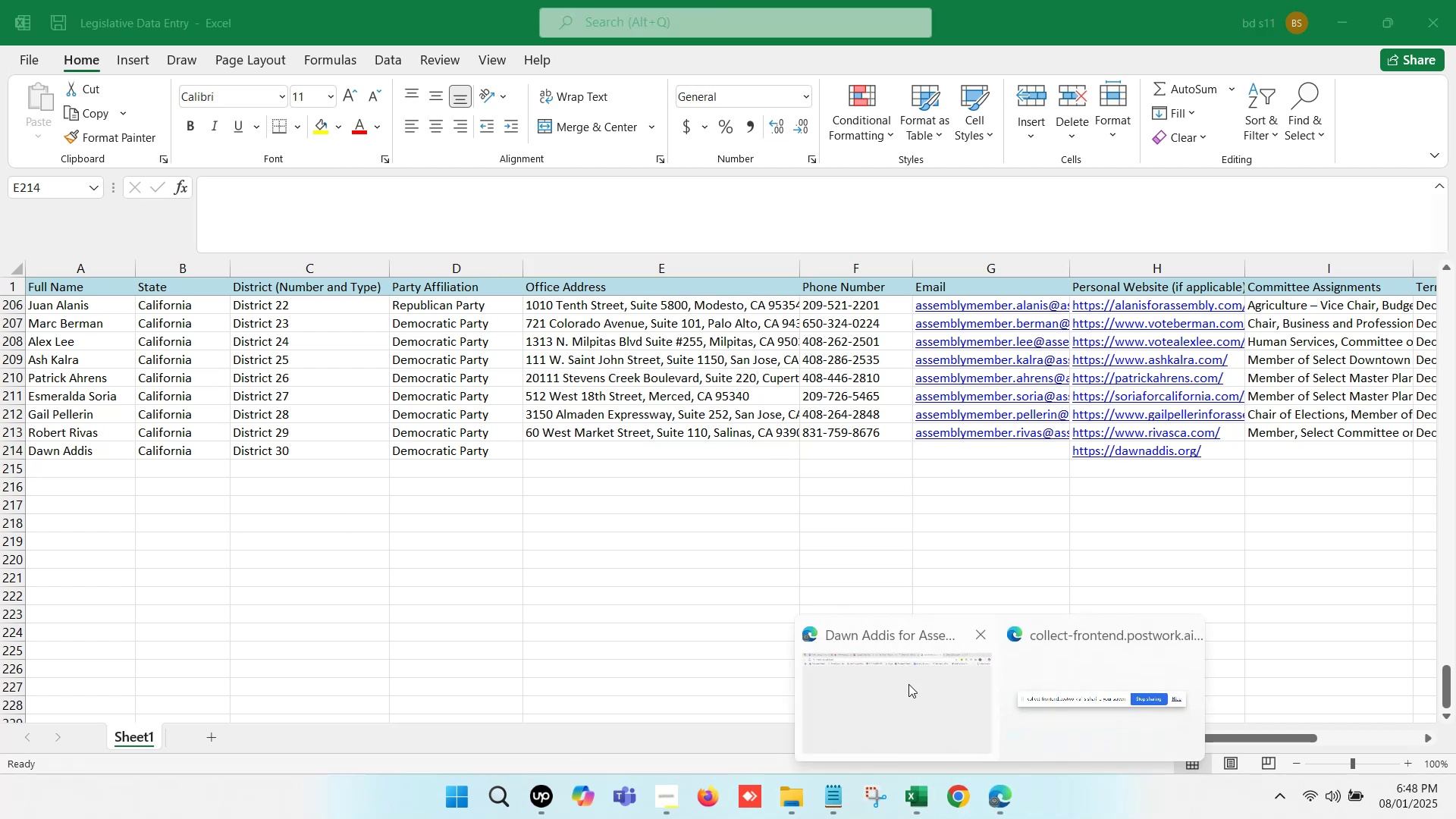 
left_click([908, 684])
 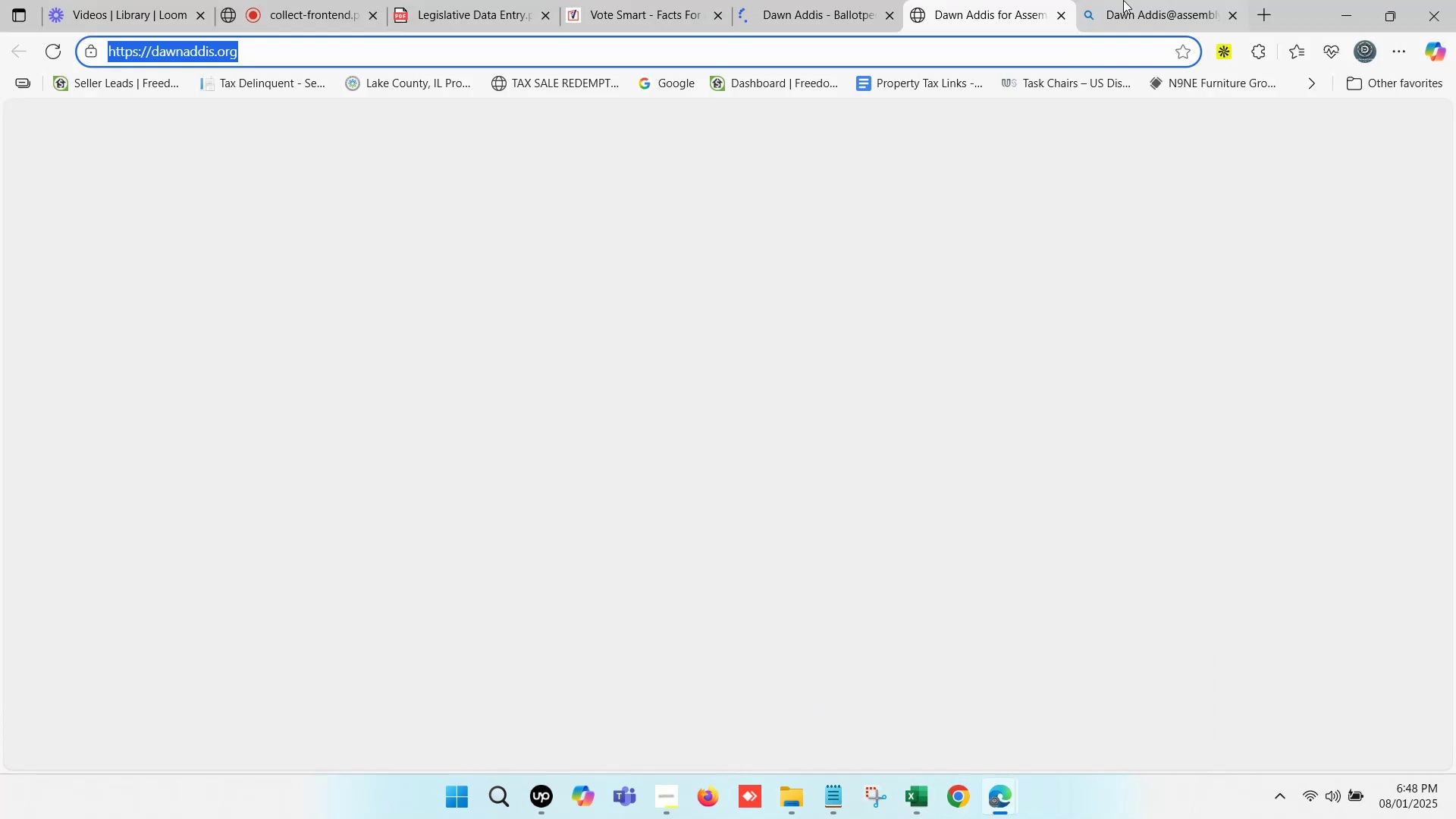 
left_click([1131, 0])
 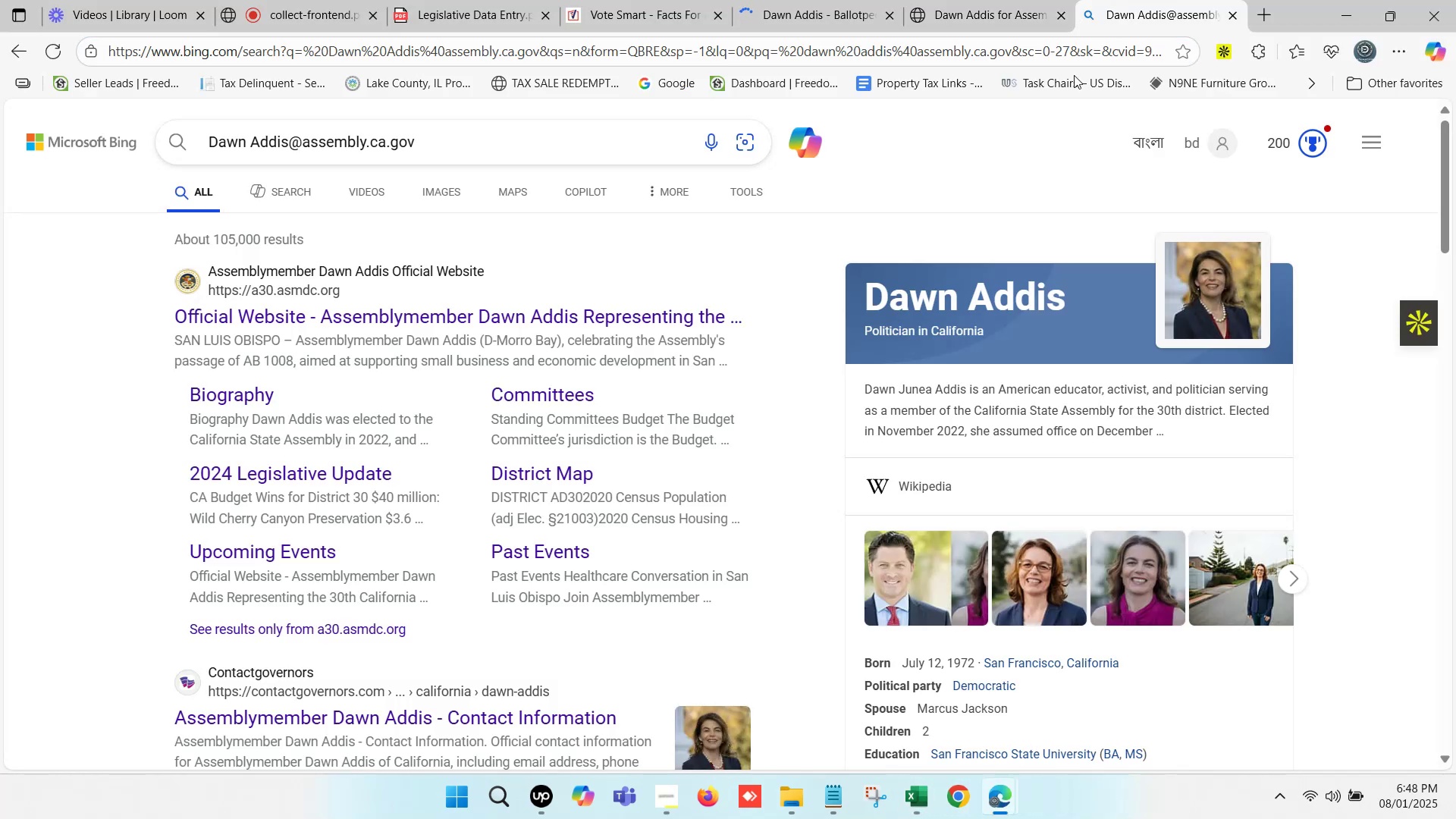 
scroll: coordinate [248, 475], scroll_direction: down, amount: 17.0
 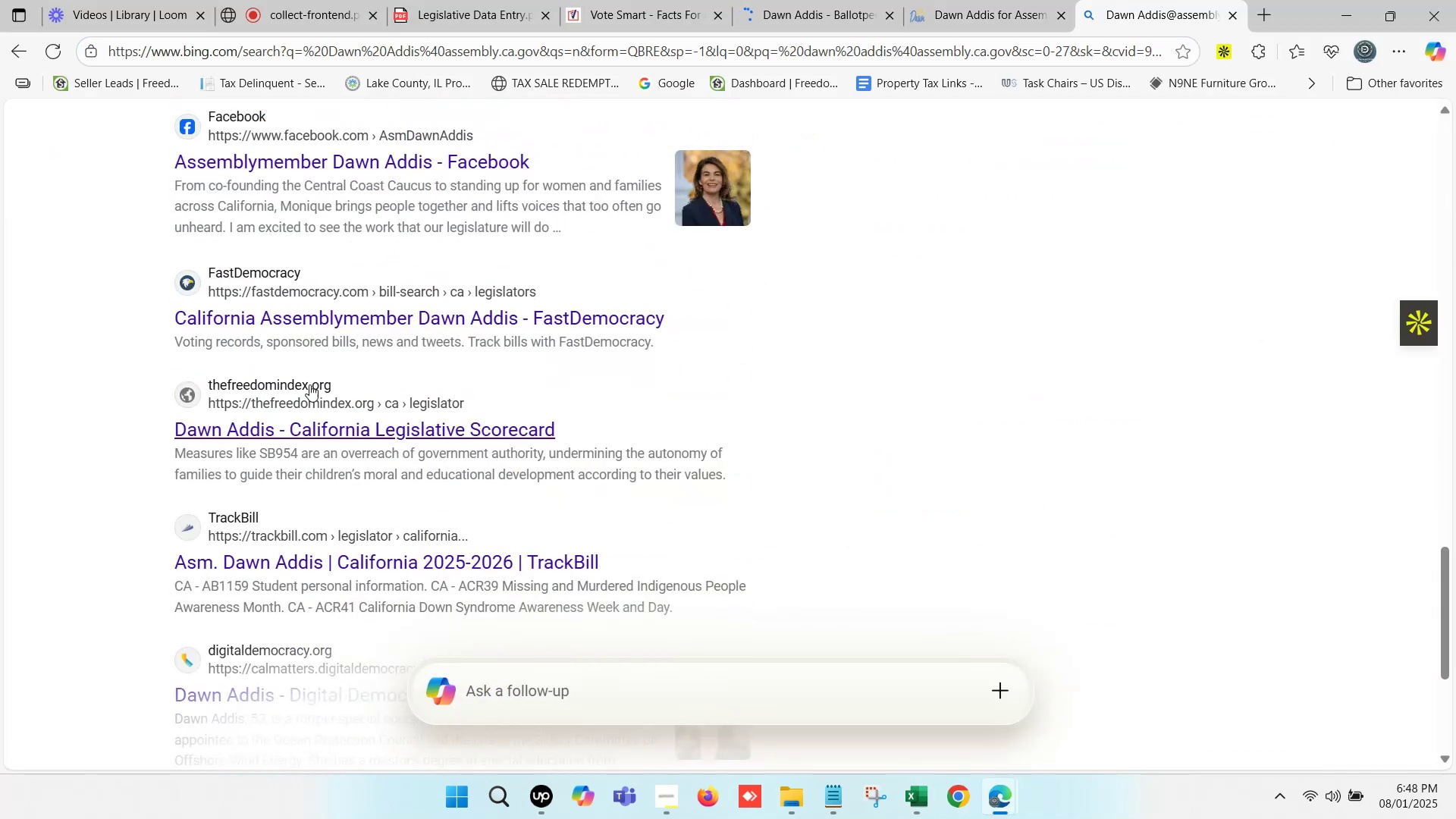 
hold_key(key=ControlLeft, duration=0.82)
left_click([341, 319])
 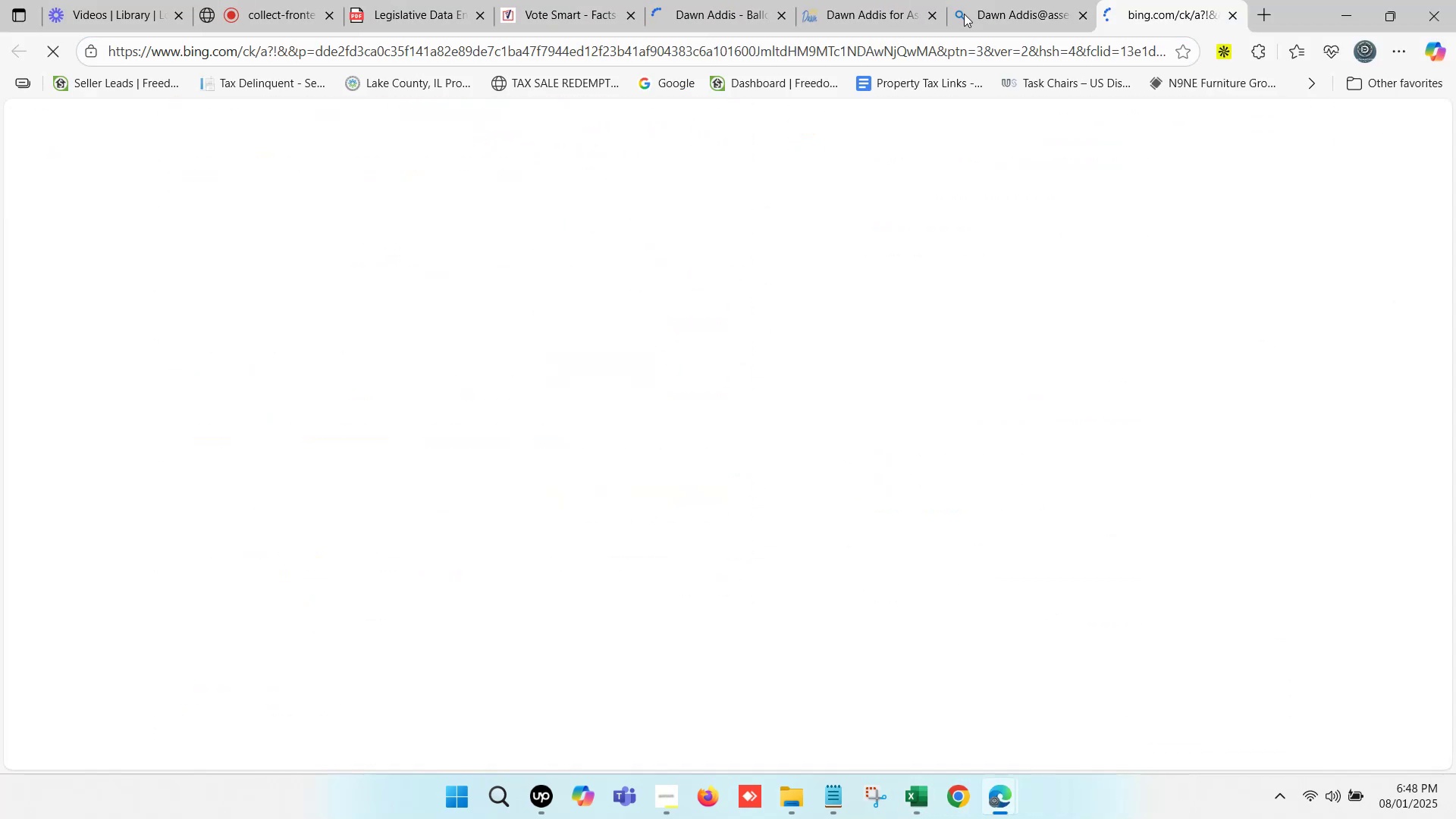 
left_click([833, 0])
 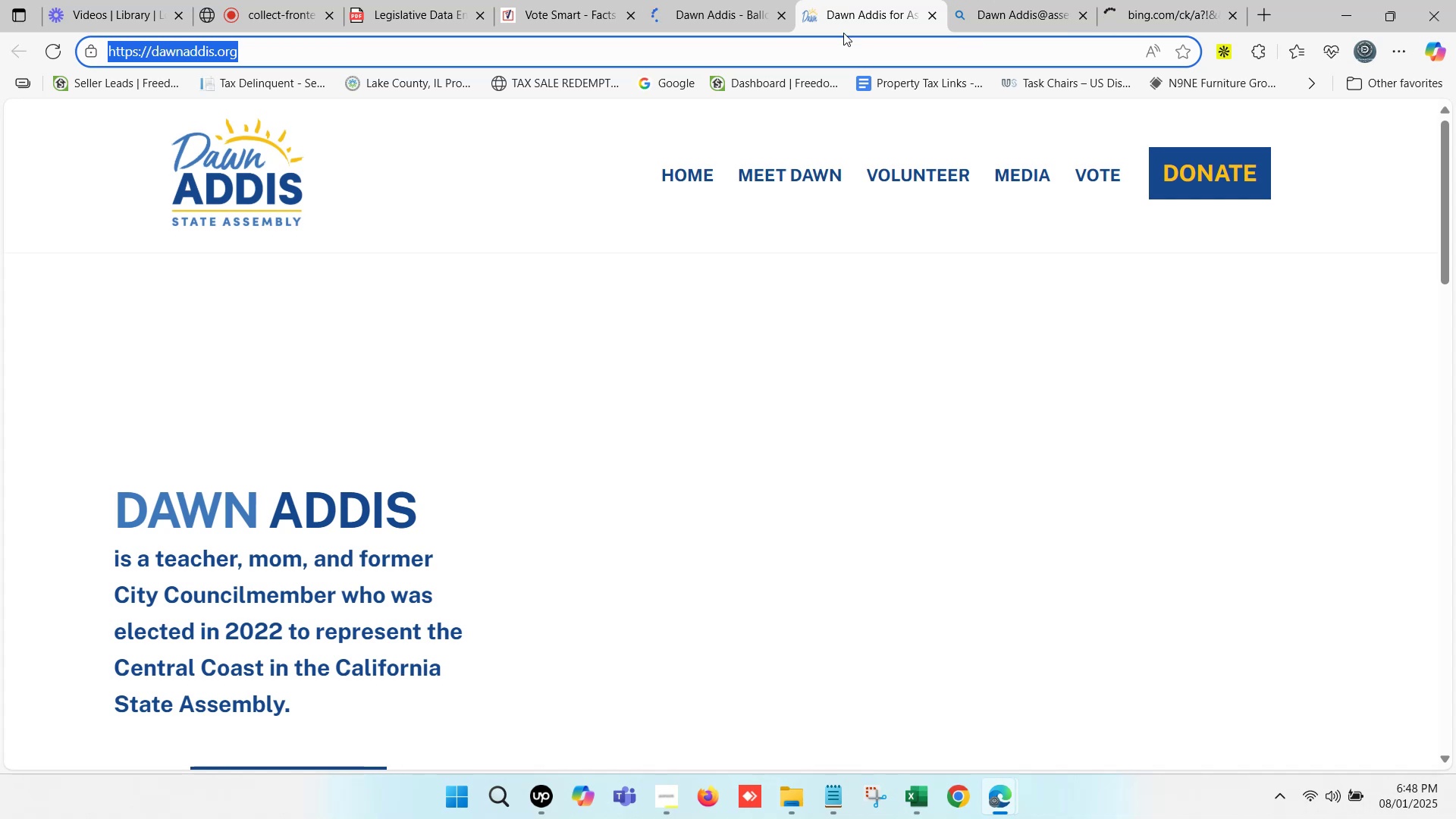 
left_click([937, 18])
 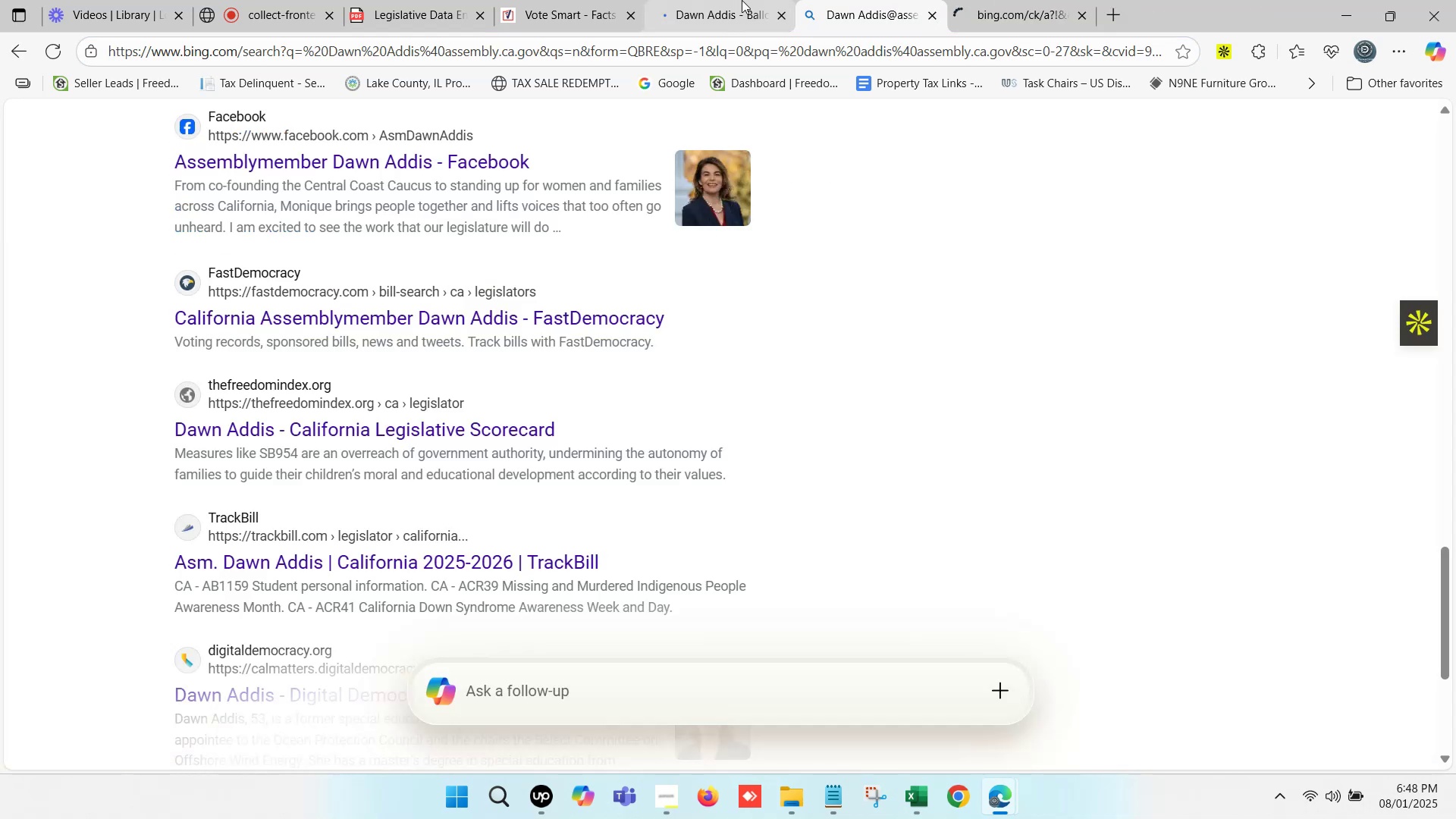 
left_click([742, 0])
 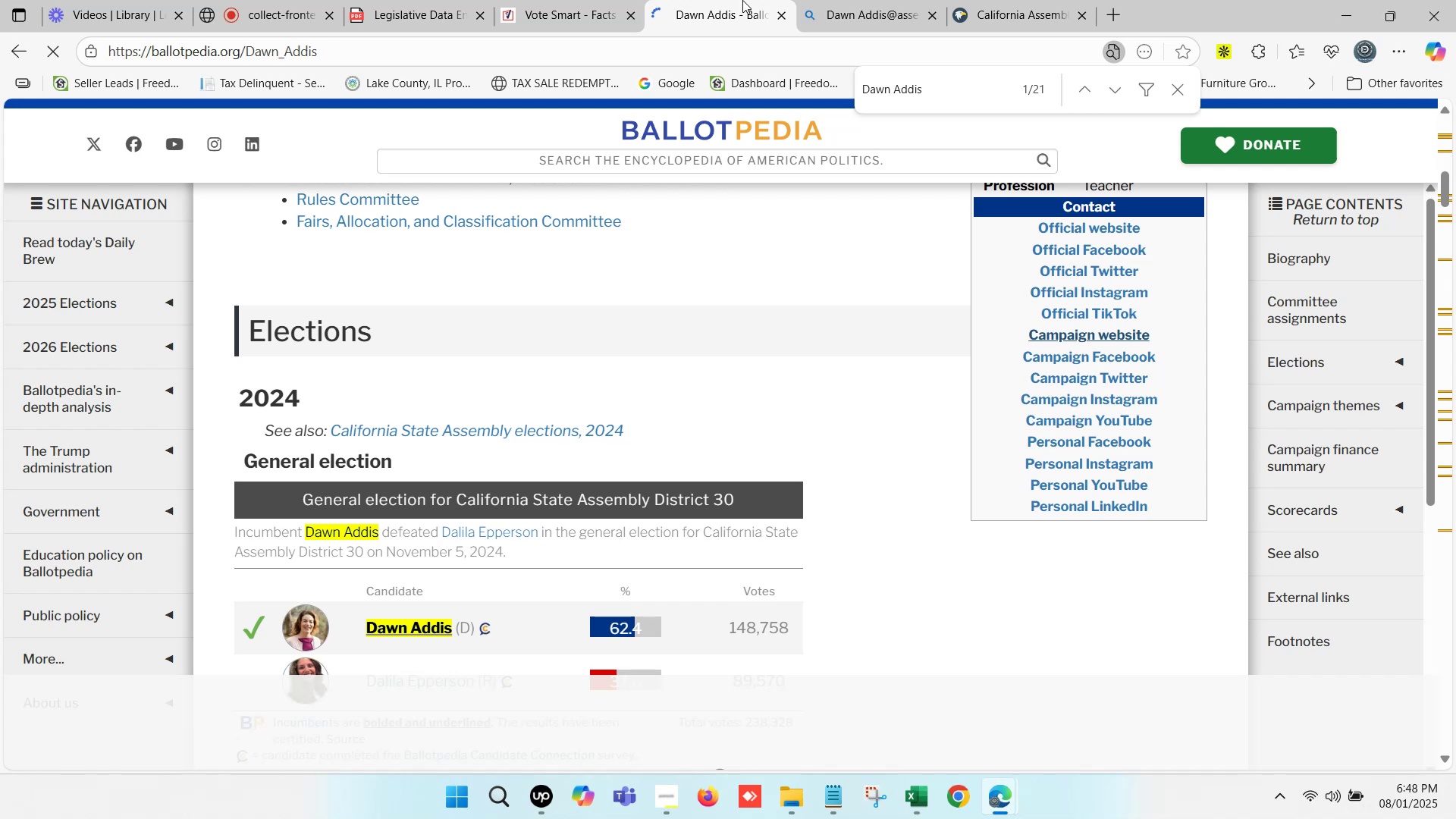 
wait(14.7)
 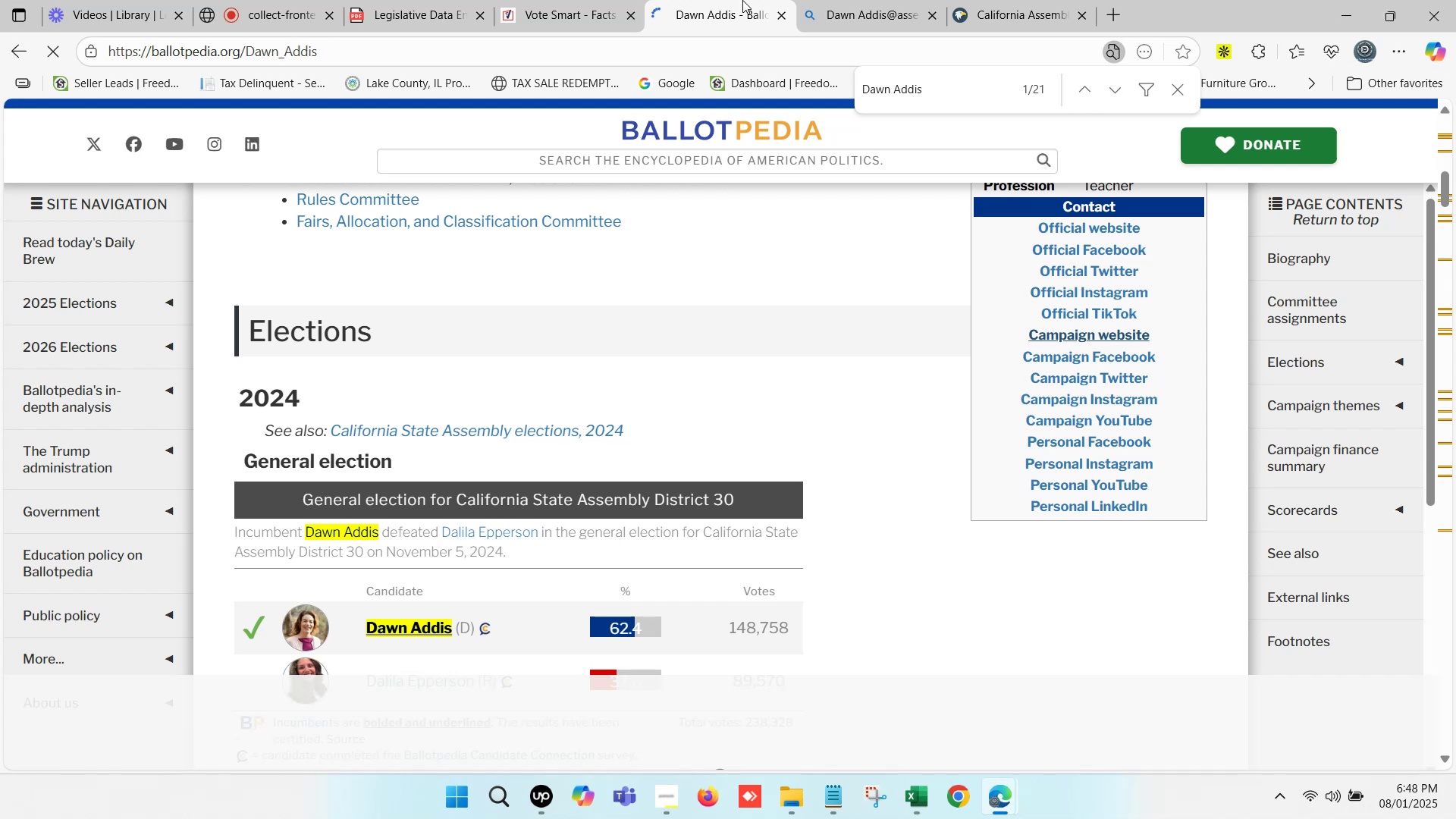 
left_click([1196, 0])
 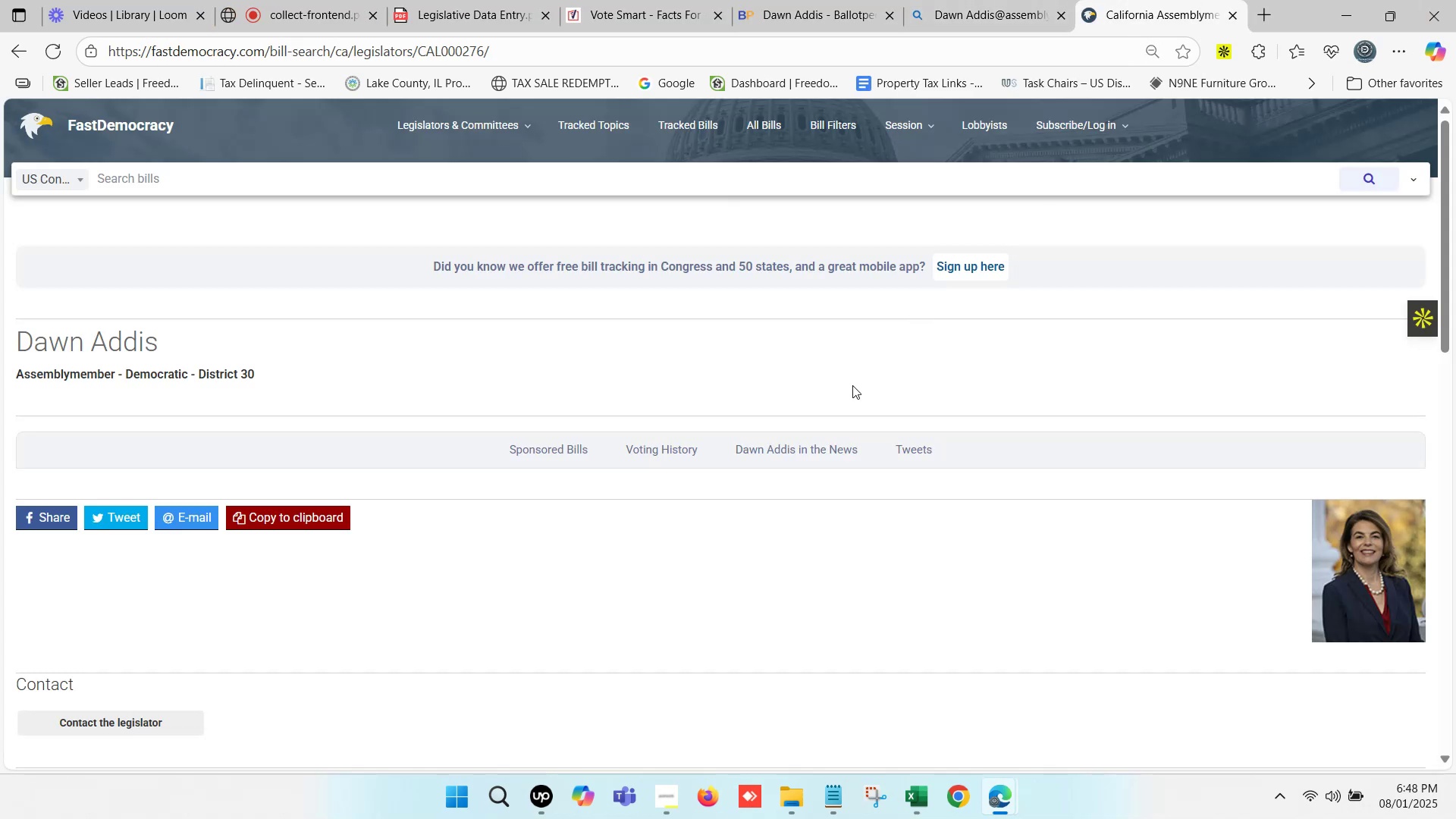 
scroll: coordinate [758, 422], scroll_direction: down, amount: 3.0
 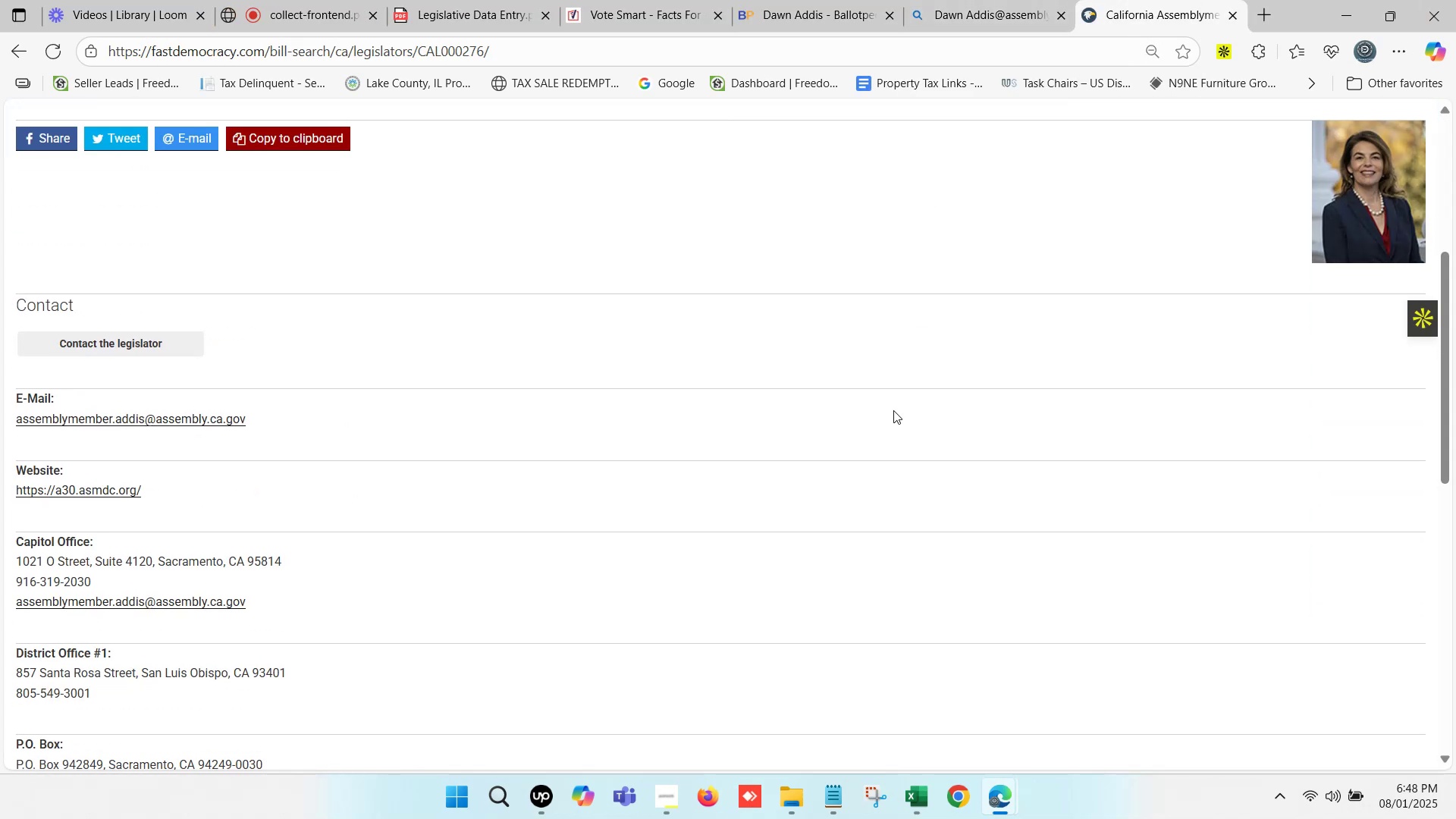 
scroll: coordinate [895, 410], scroll_direction: up, amount: 2.0
 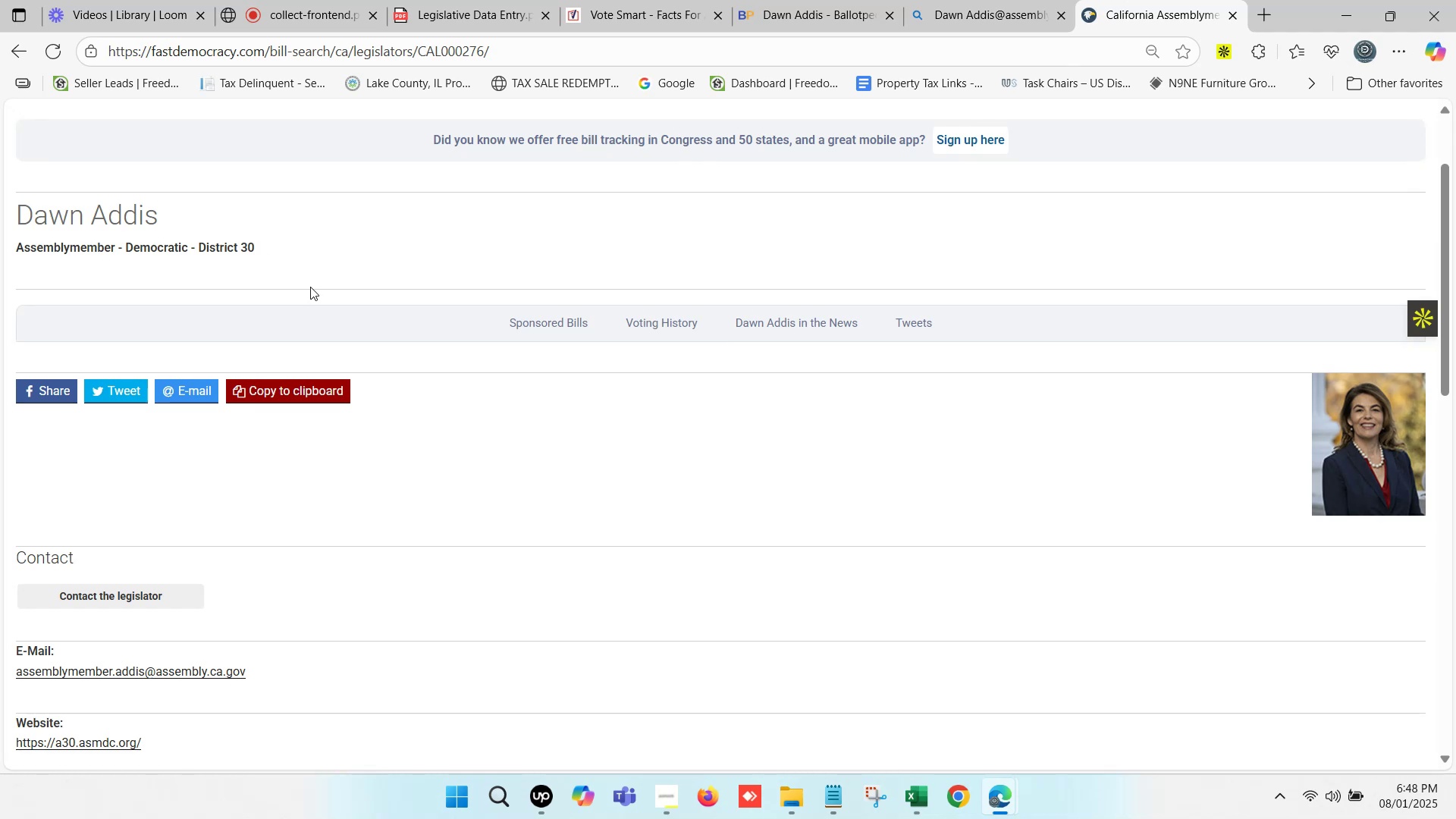 
scroll: coordinate [453, 426], scroll_direction: down, amount: 3.0
 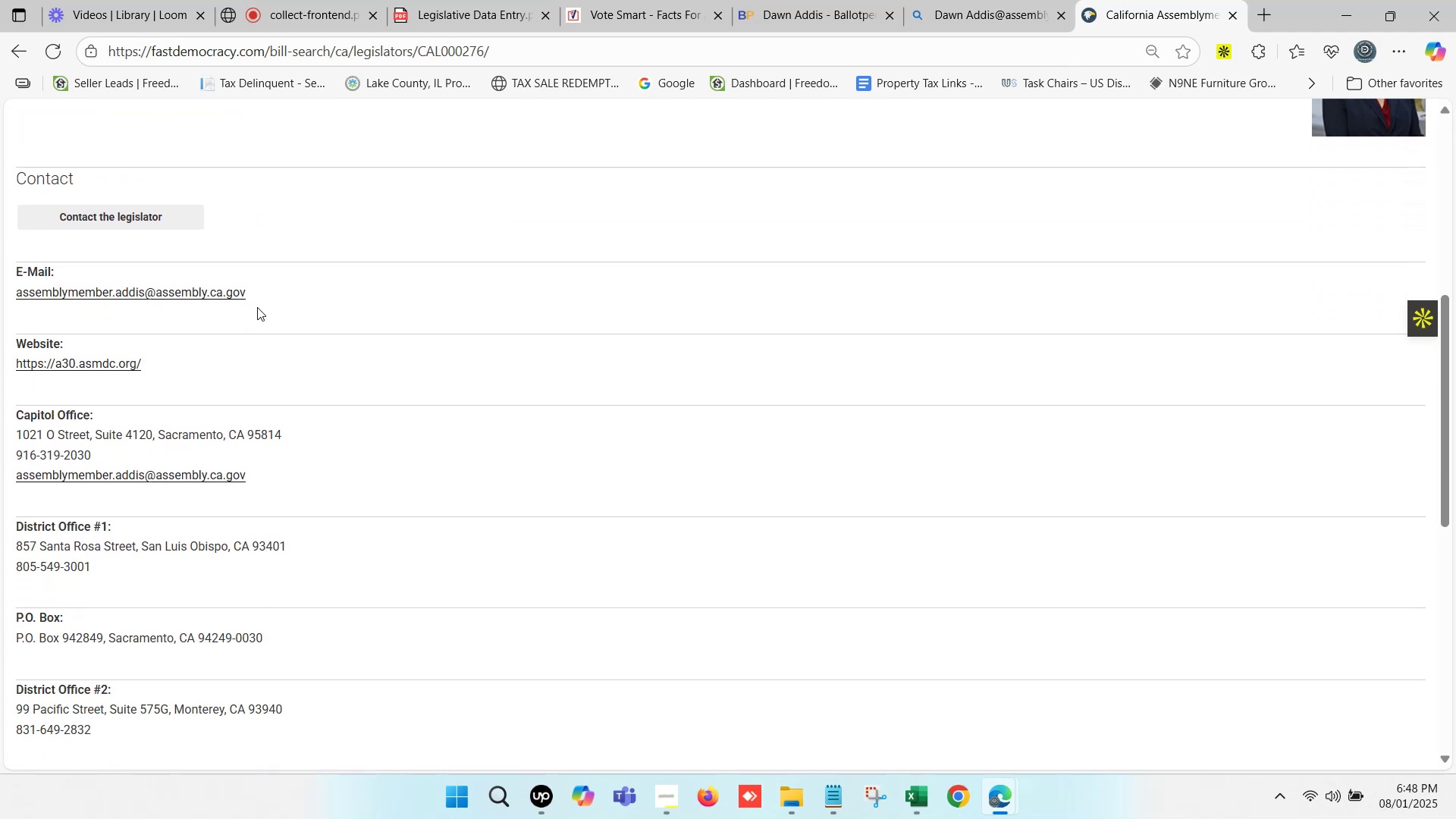 
left_click_drag(start_coordinate=[263, 299], to_coordinate=[10, 297])
 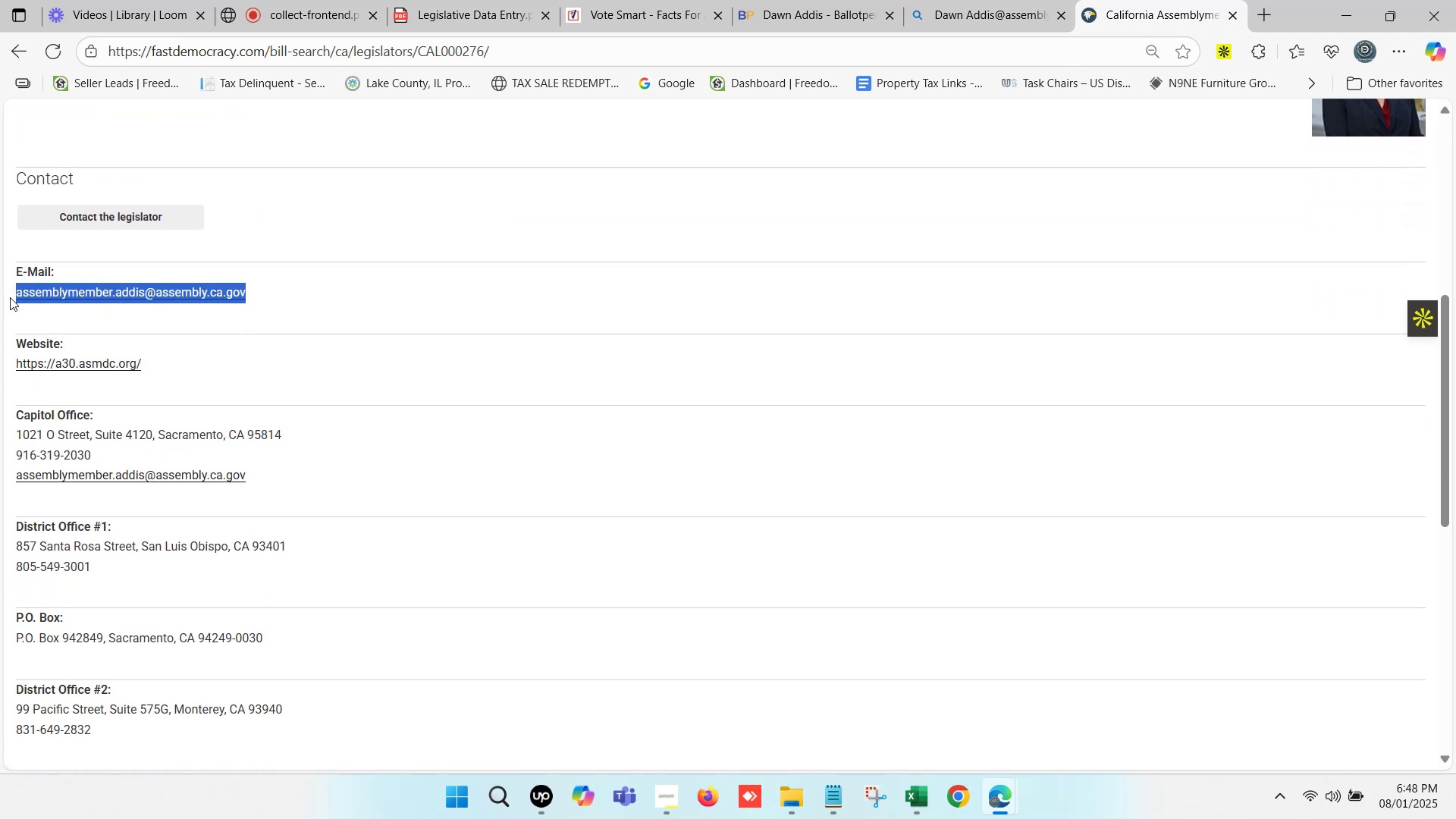 
key(Control+C)
 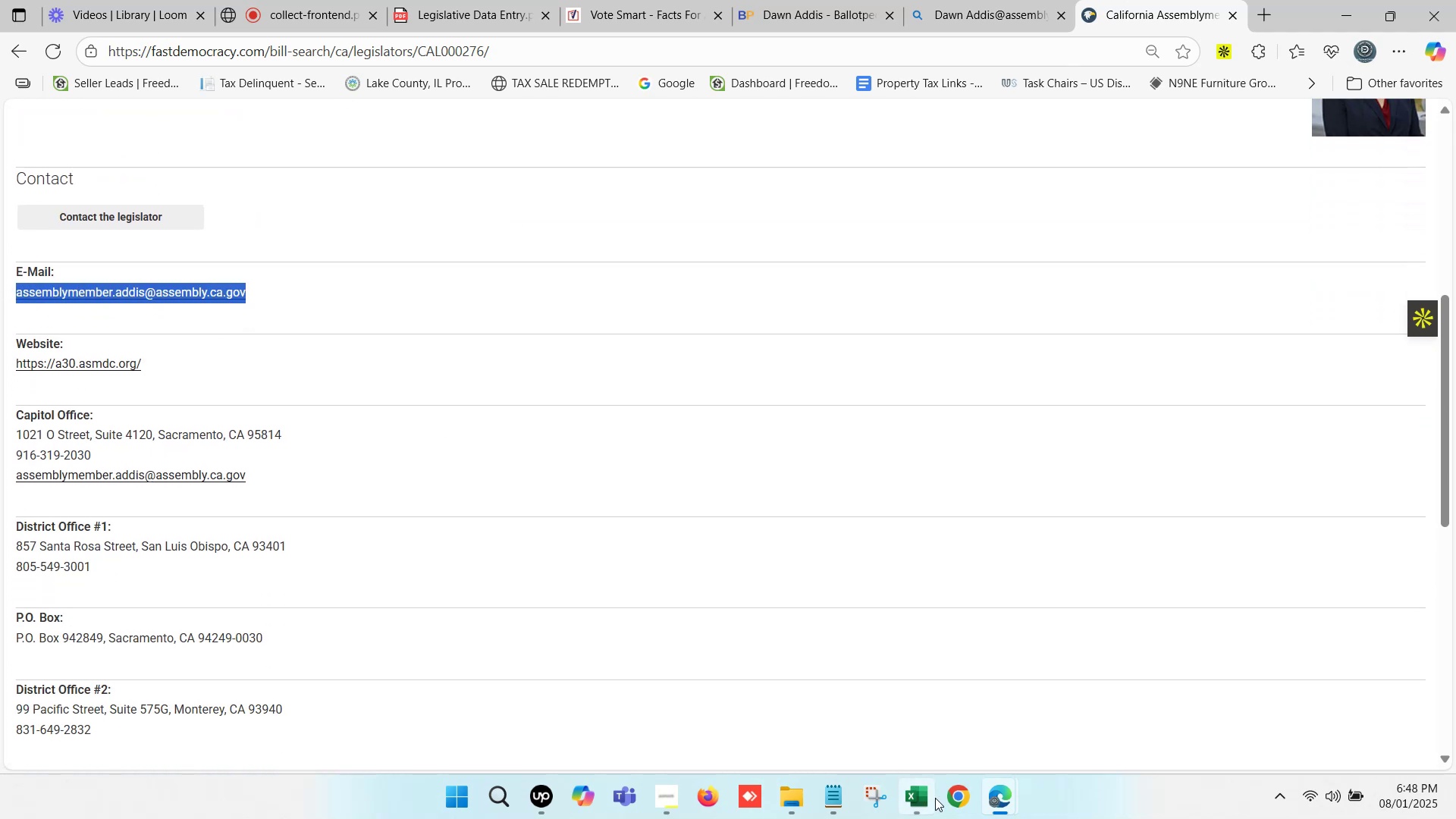 
left_click([933, 802])
 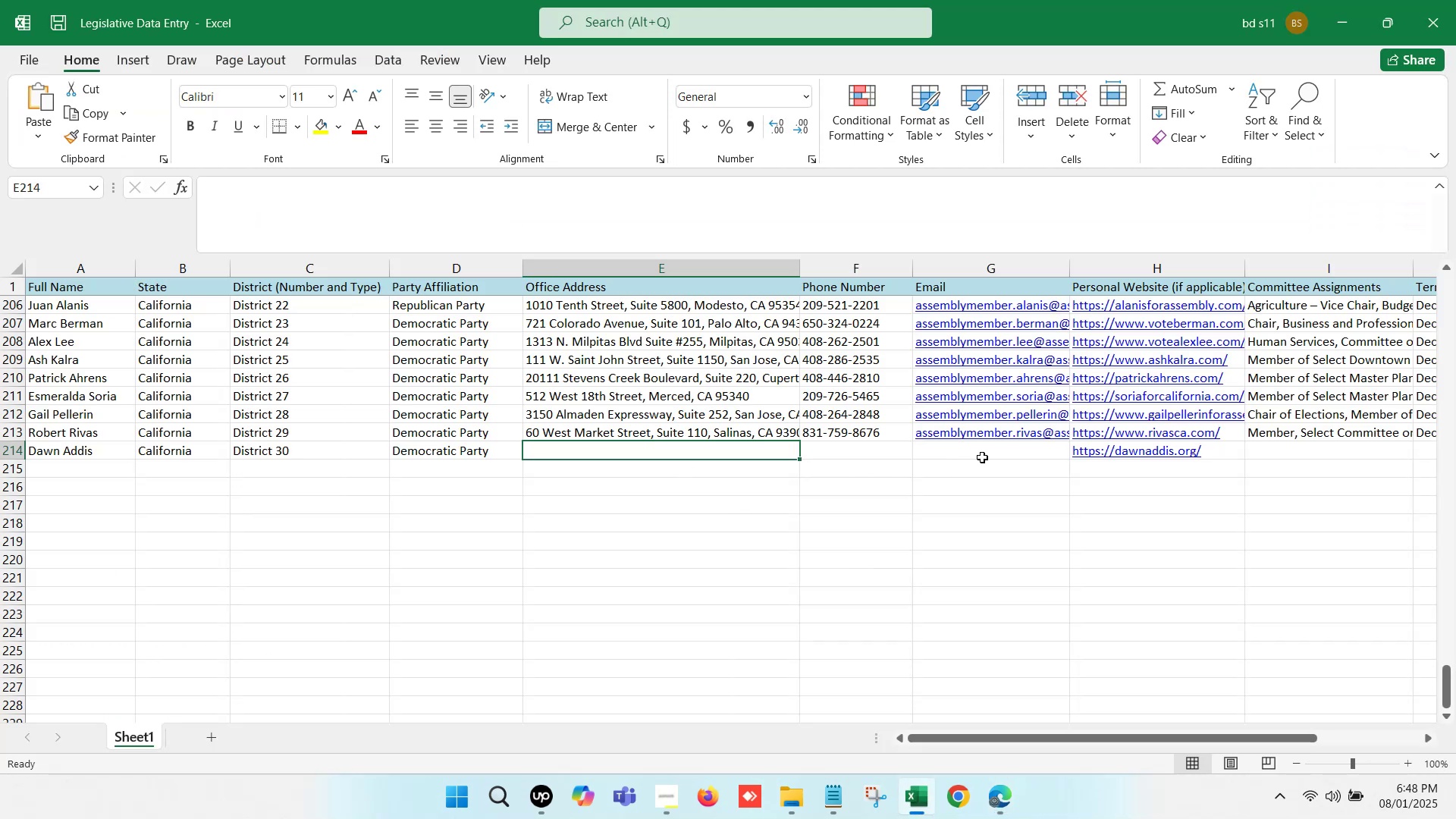 
double_click([982, 453])
 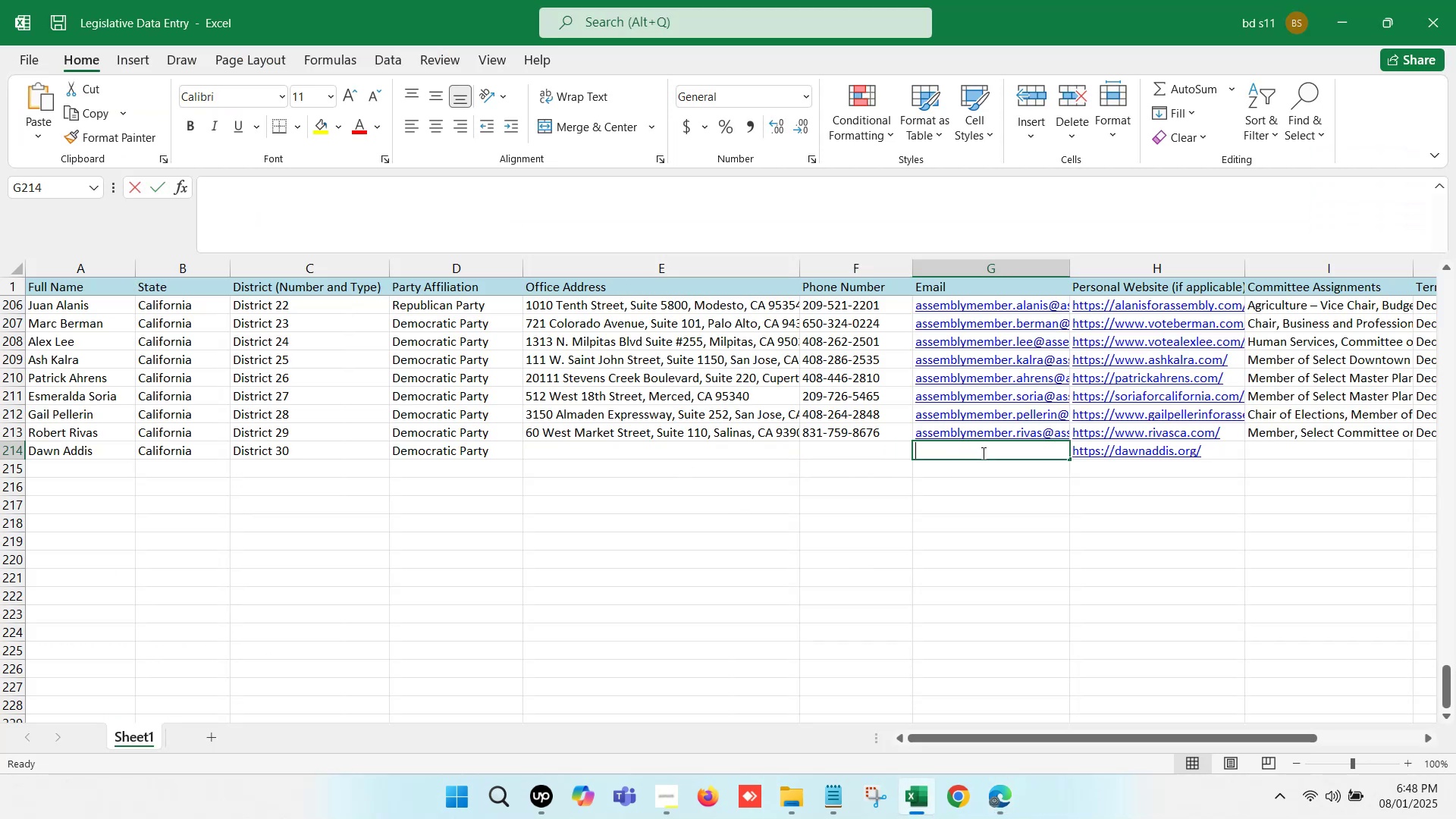 
key(Control+V)
 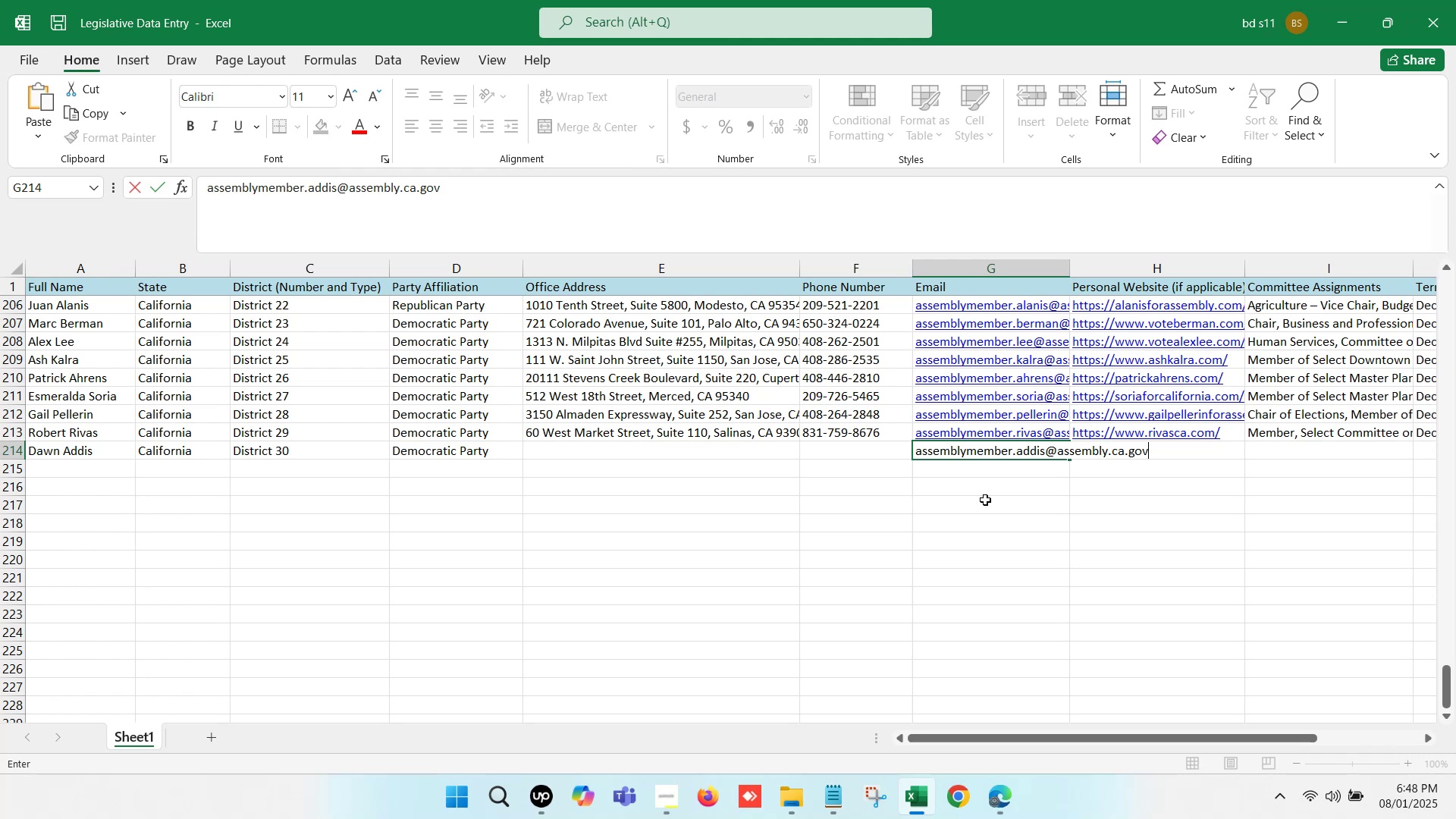 
left_click([985, 500])
 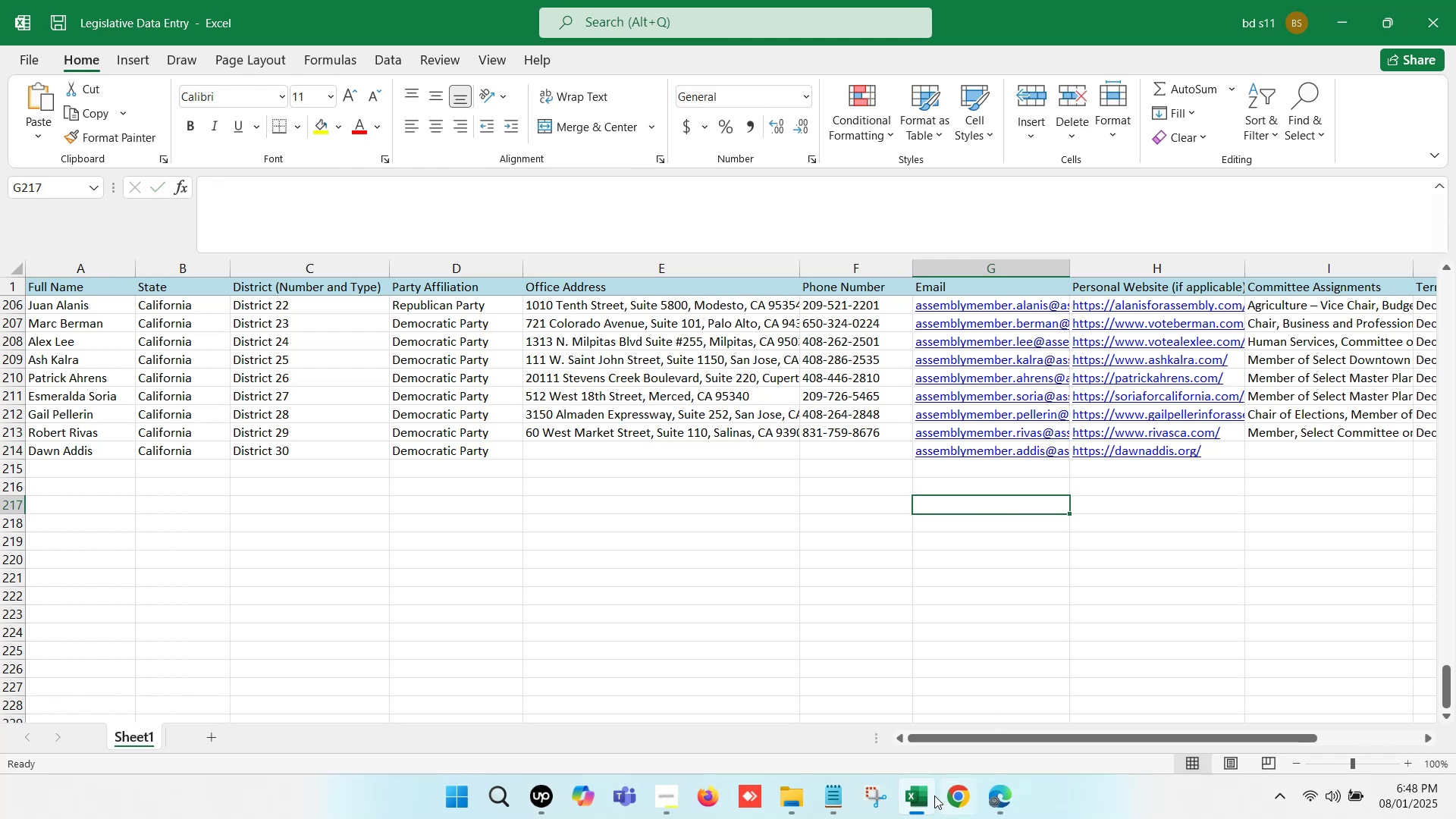 
left_click([927, 795])
 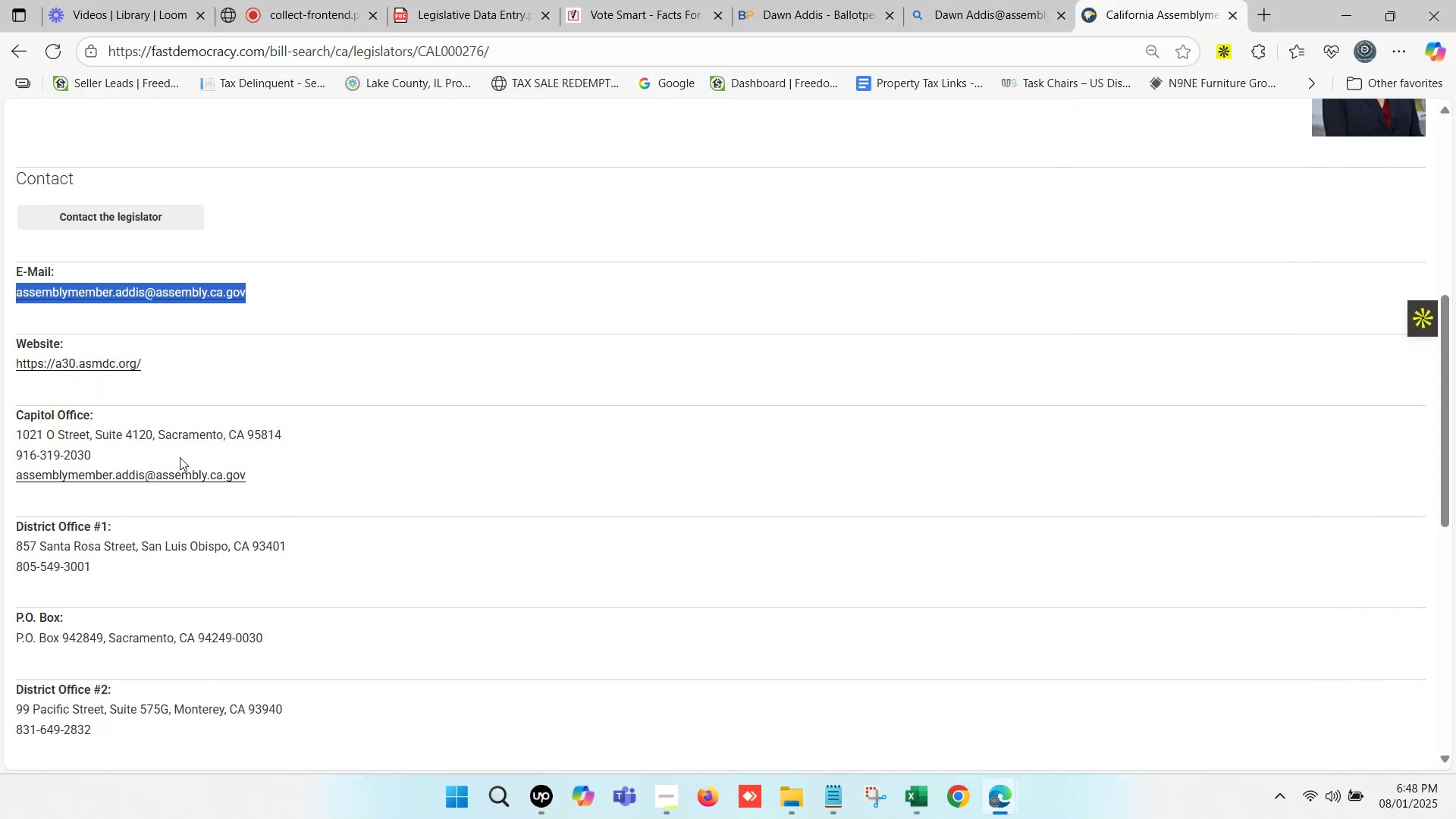 
scroll: coordinate [240, 541], scroll_direction: down, amount: 1.0
 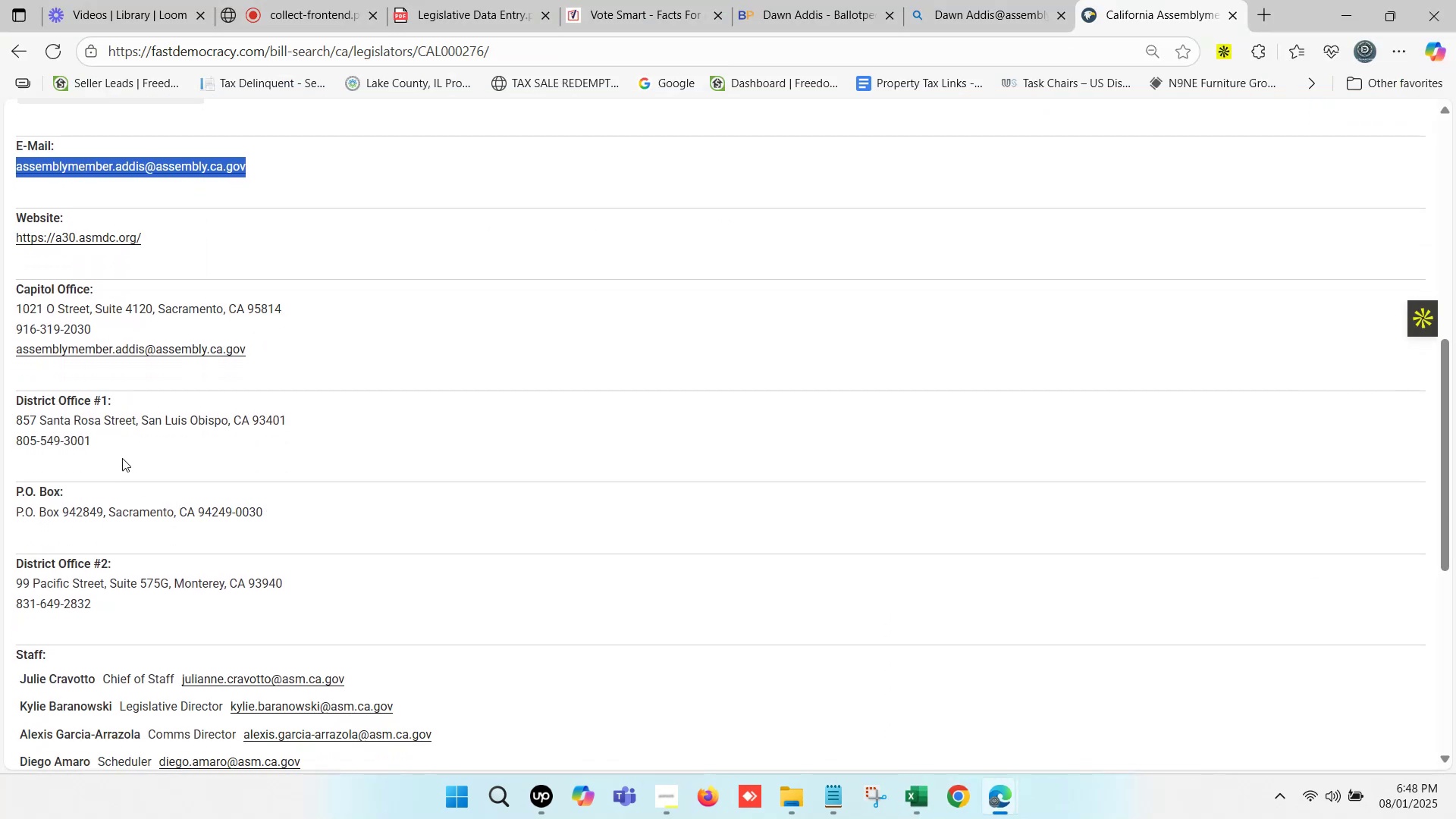 
left_click_drag(start_coordinate=[111, 444], to_coordinate=[18, 426])
 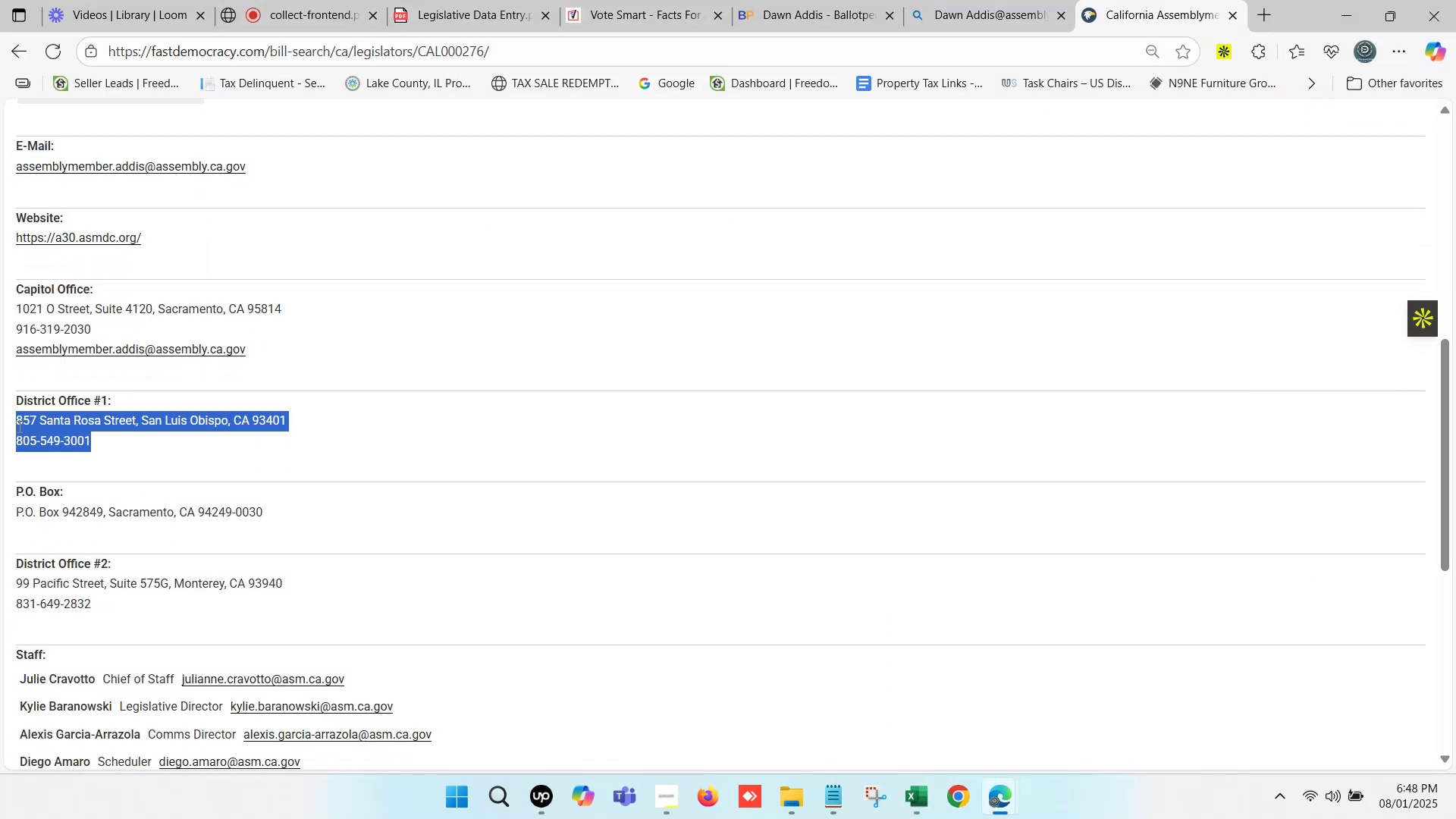 
key(Control+C)
 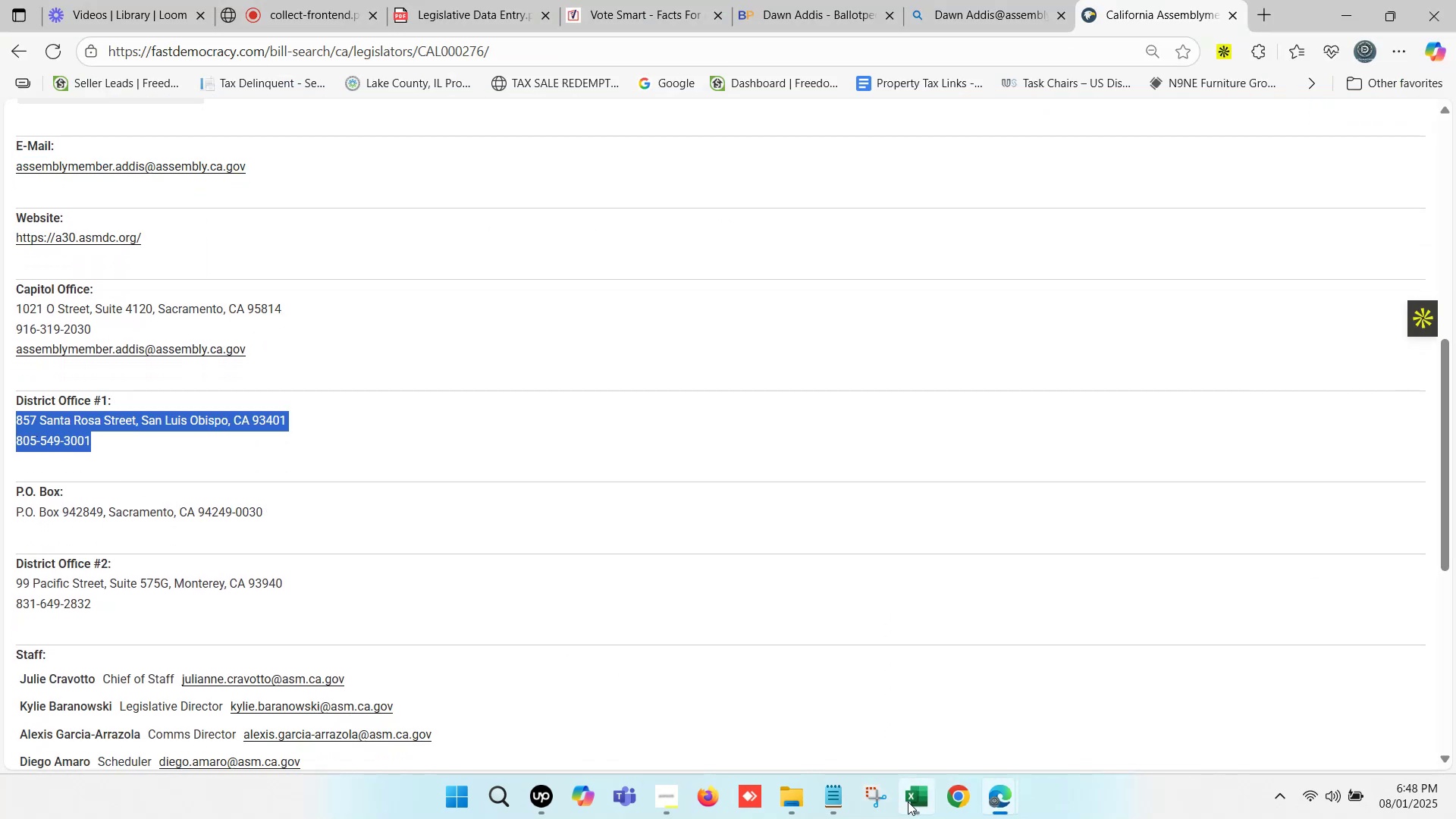 
left_click([910, 801])
 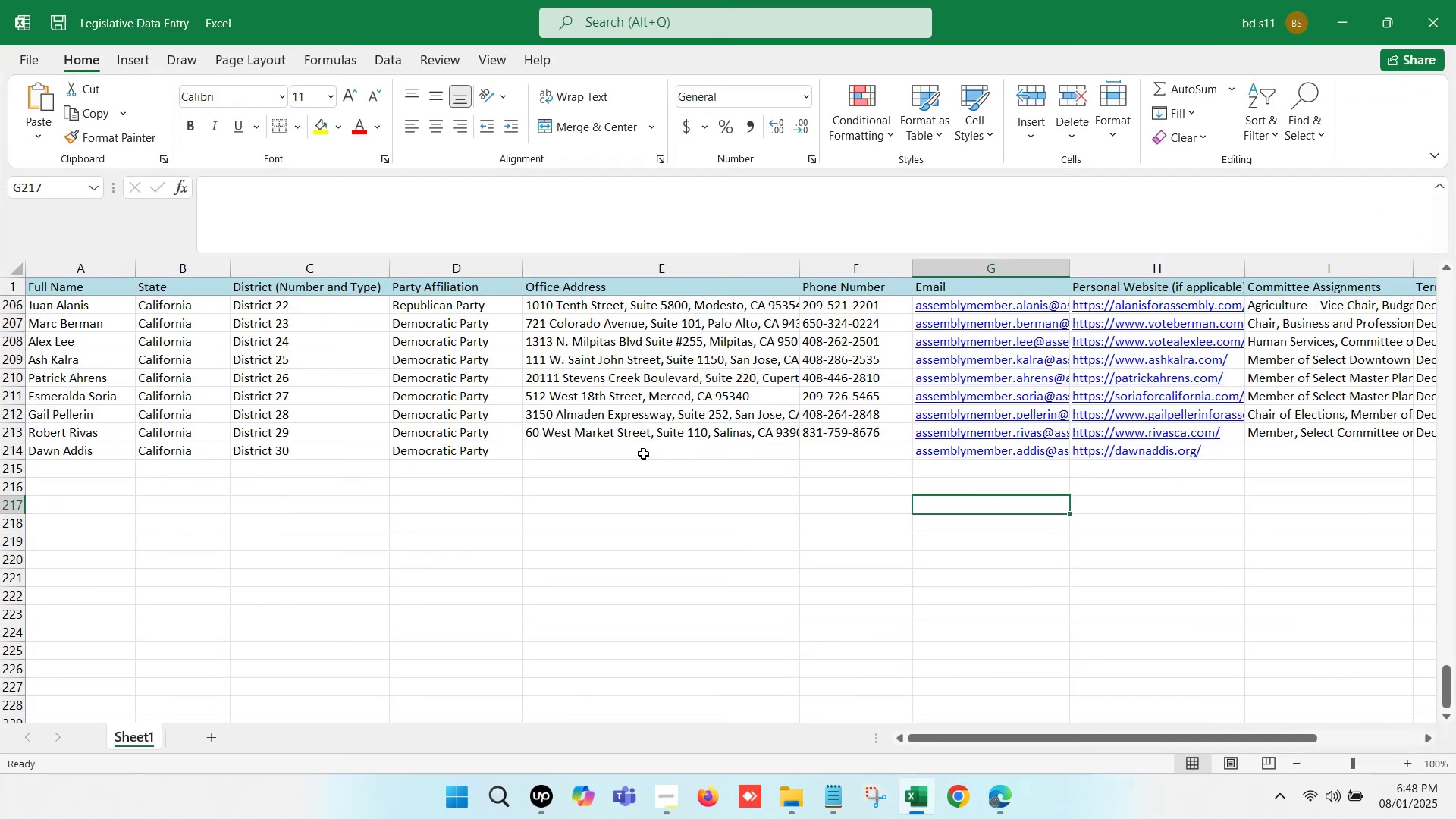 
double_click([640, 451])
 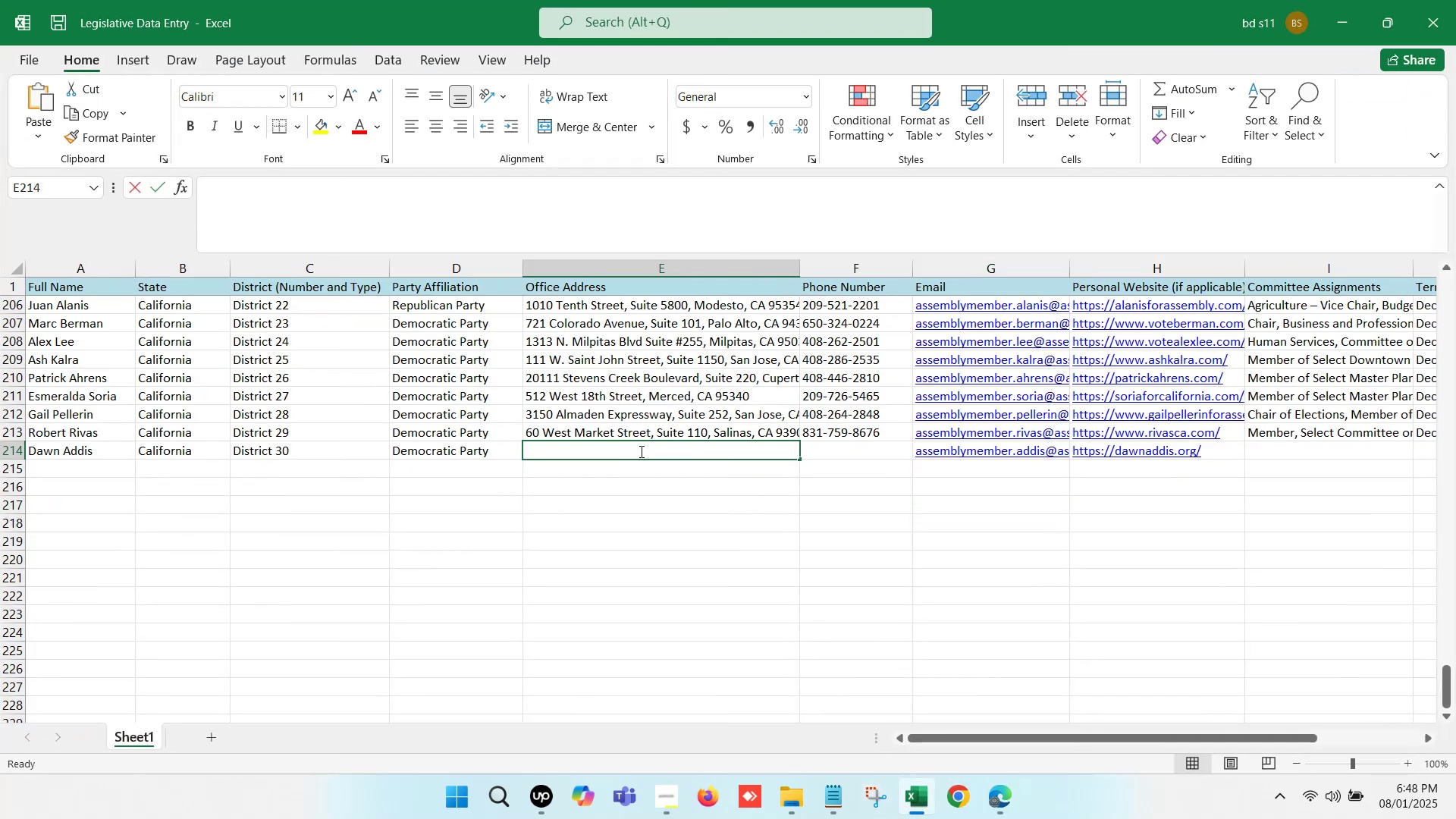 
key(Control+V)
 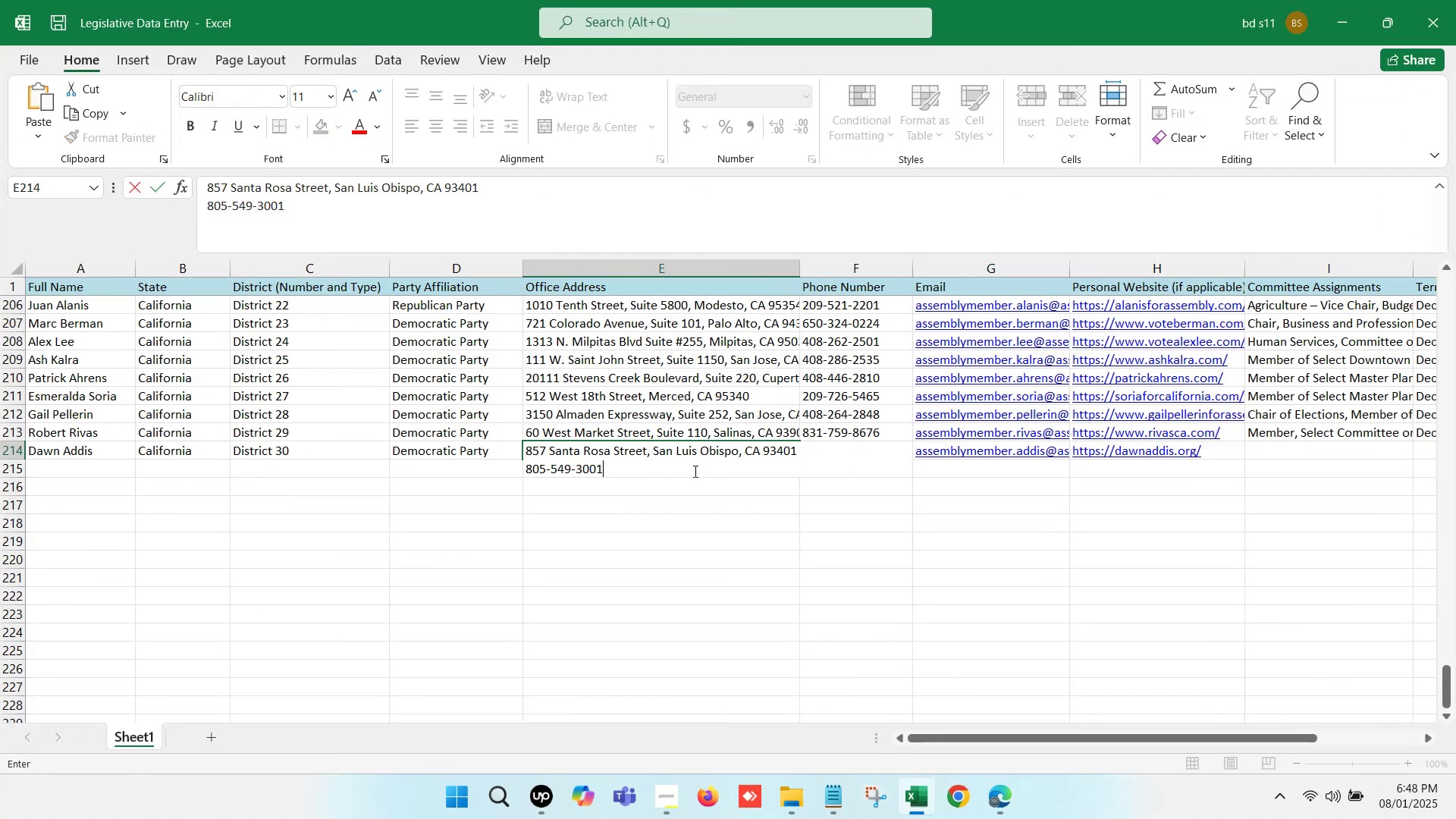 
left_click_drag(start_coordinate=[633, 471], to_coordinate=[474, 474])
 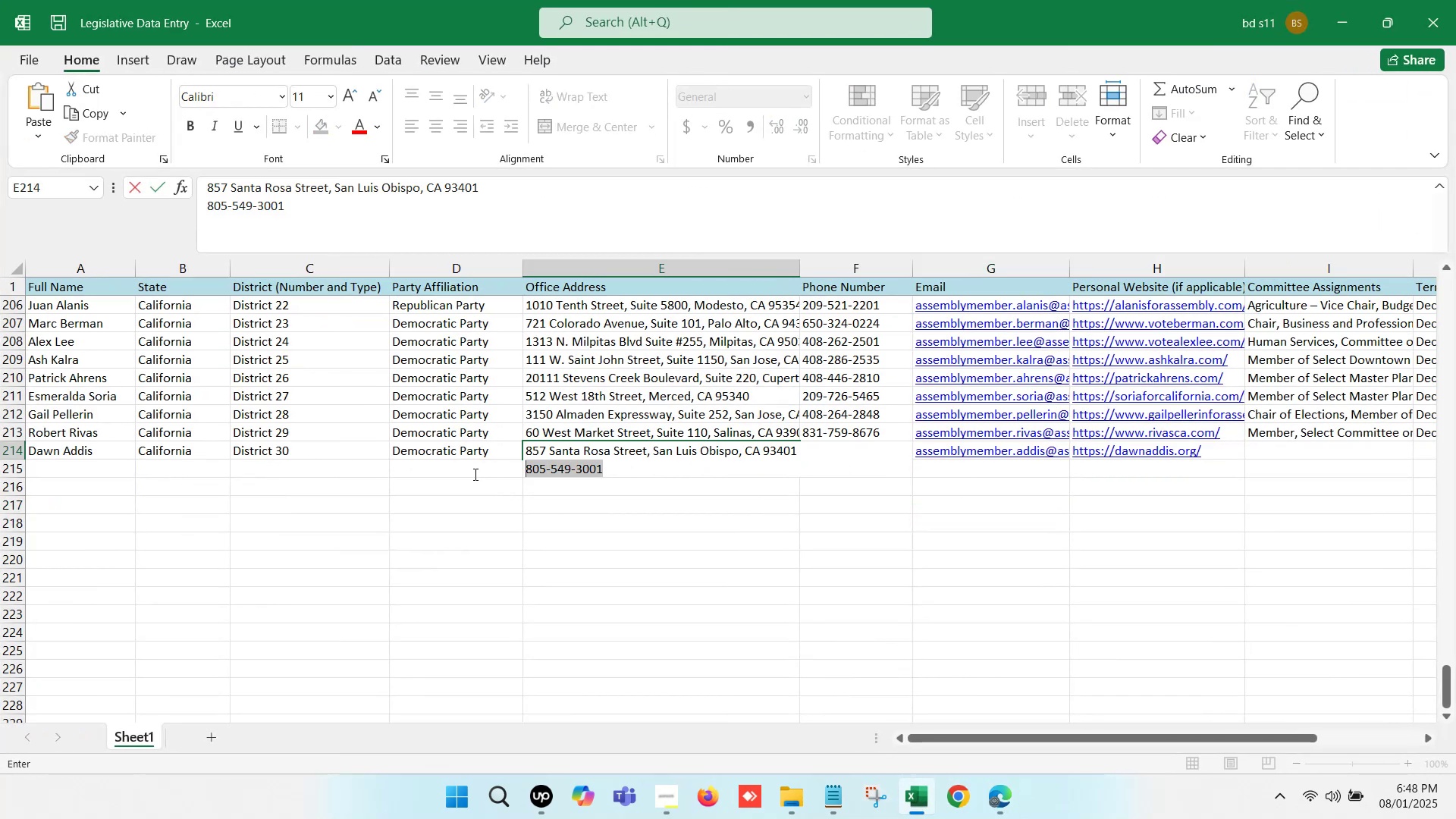 
key(Control+ControlLeft)
 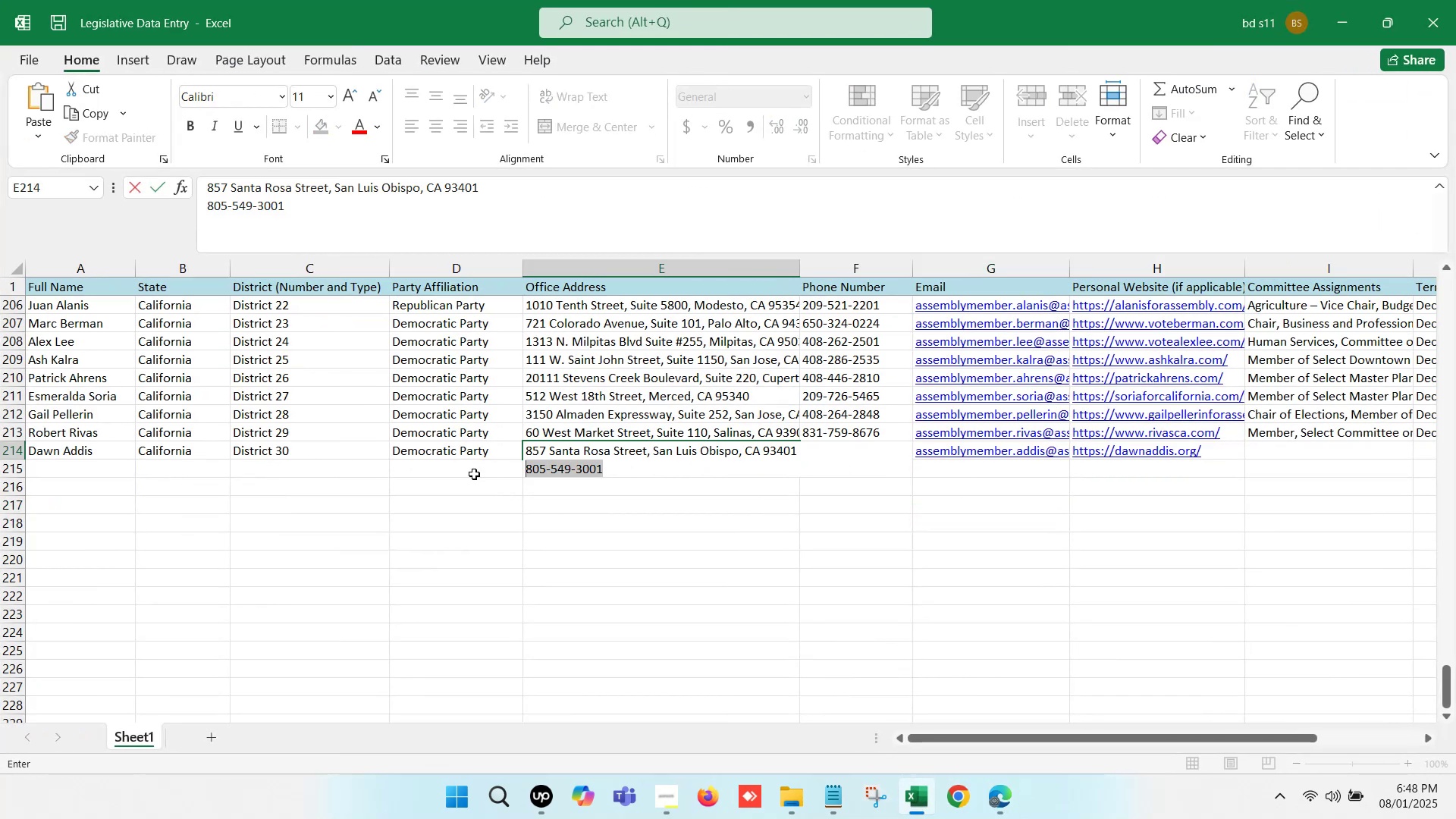 
key(Control+X)
 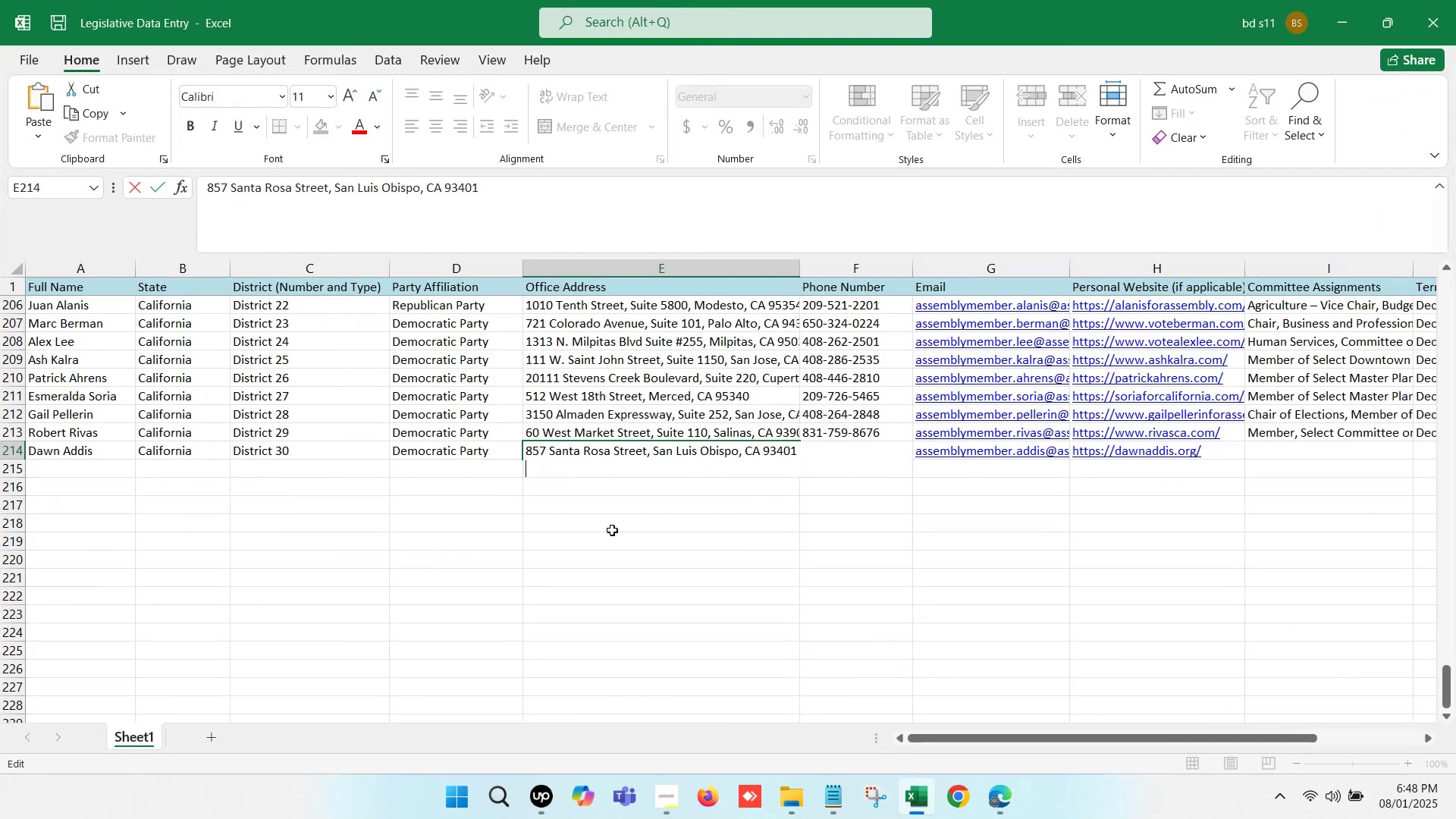 
key(Backspace)
 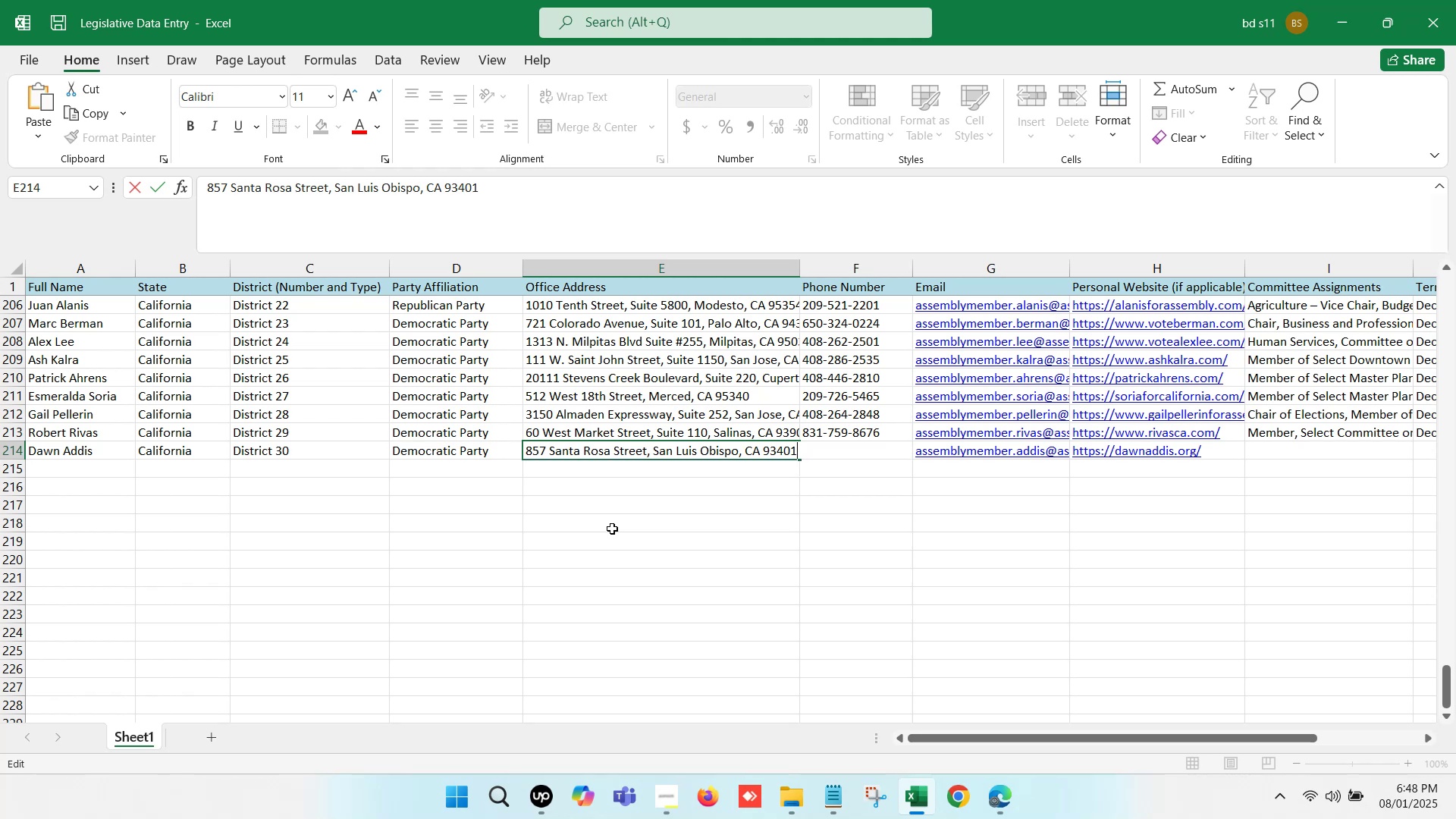 
left_click([612, 529])
 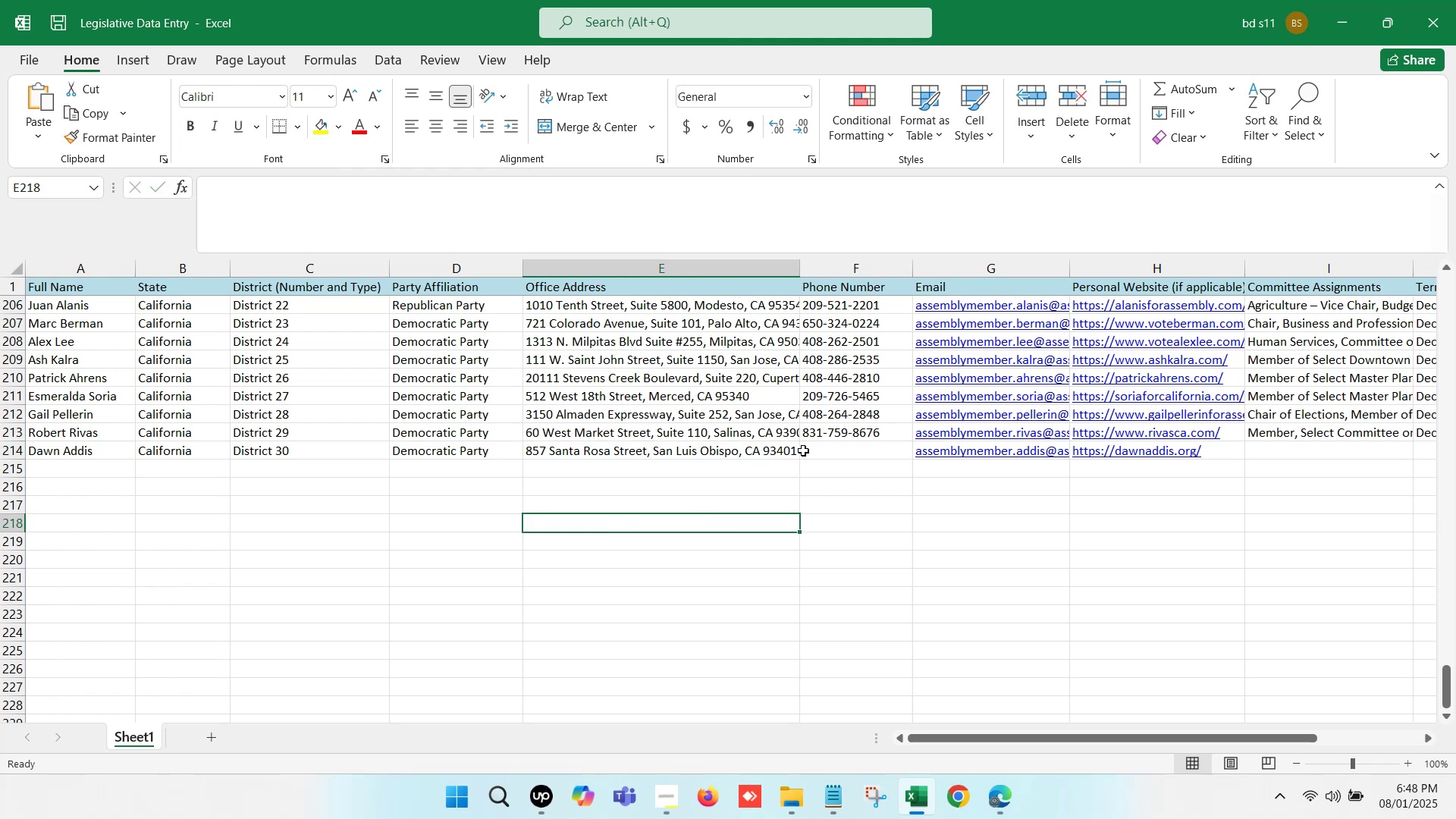 
left_click([824, 446])
 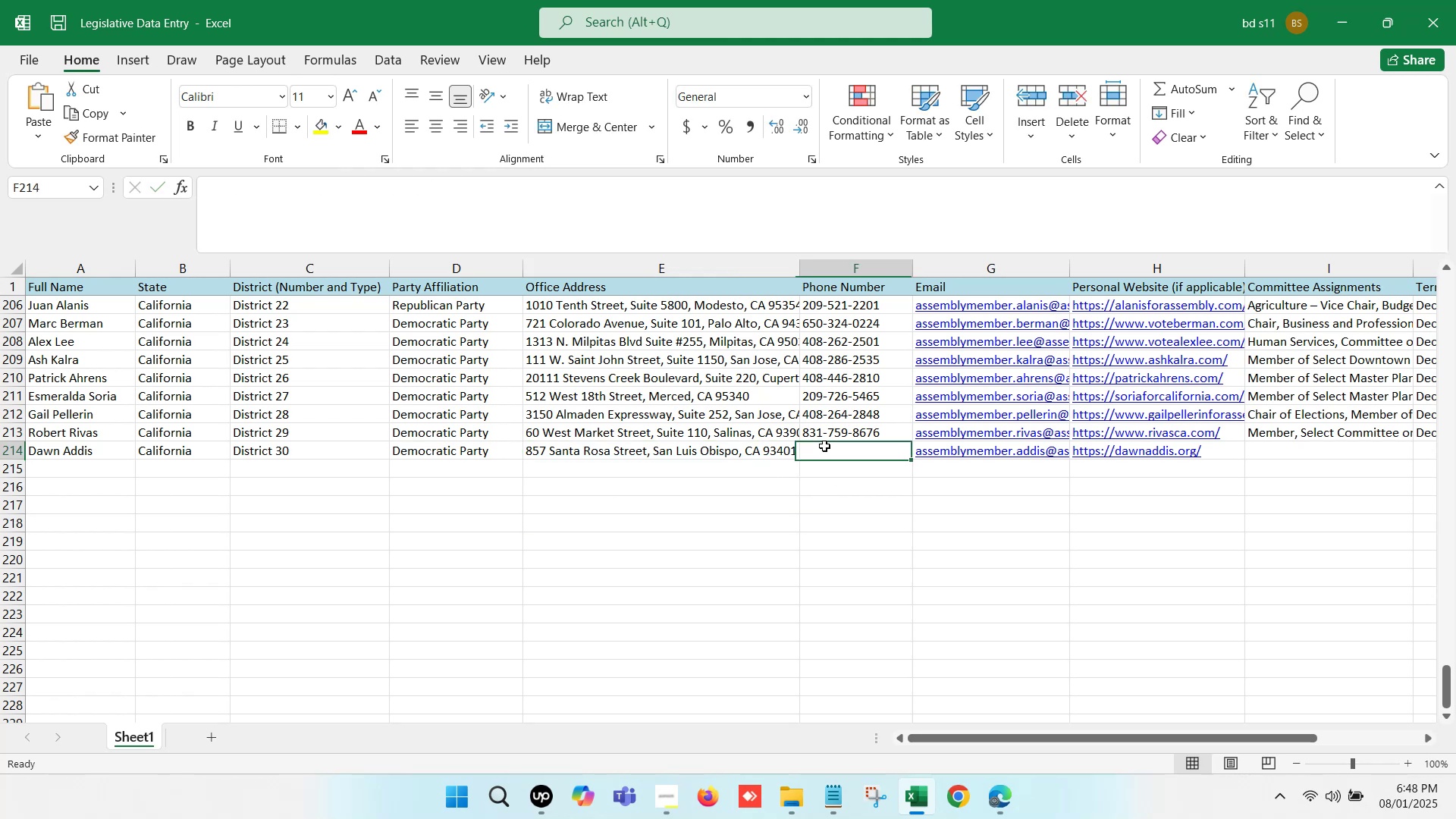 
double_click([824, 446])
 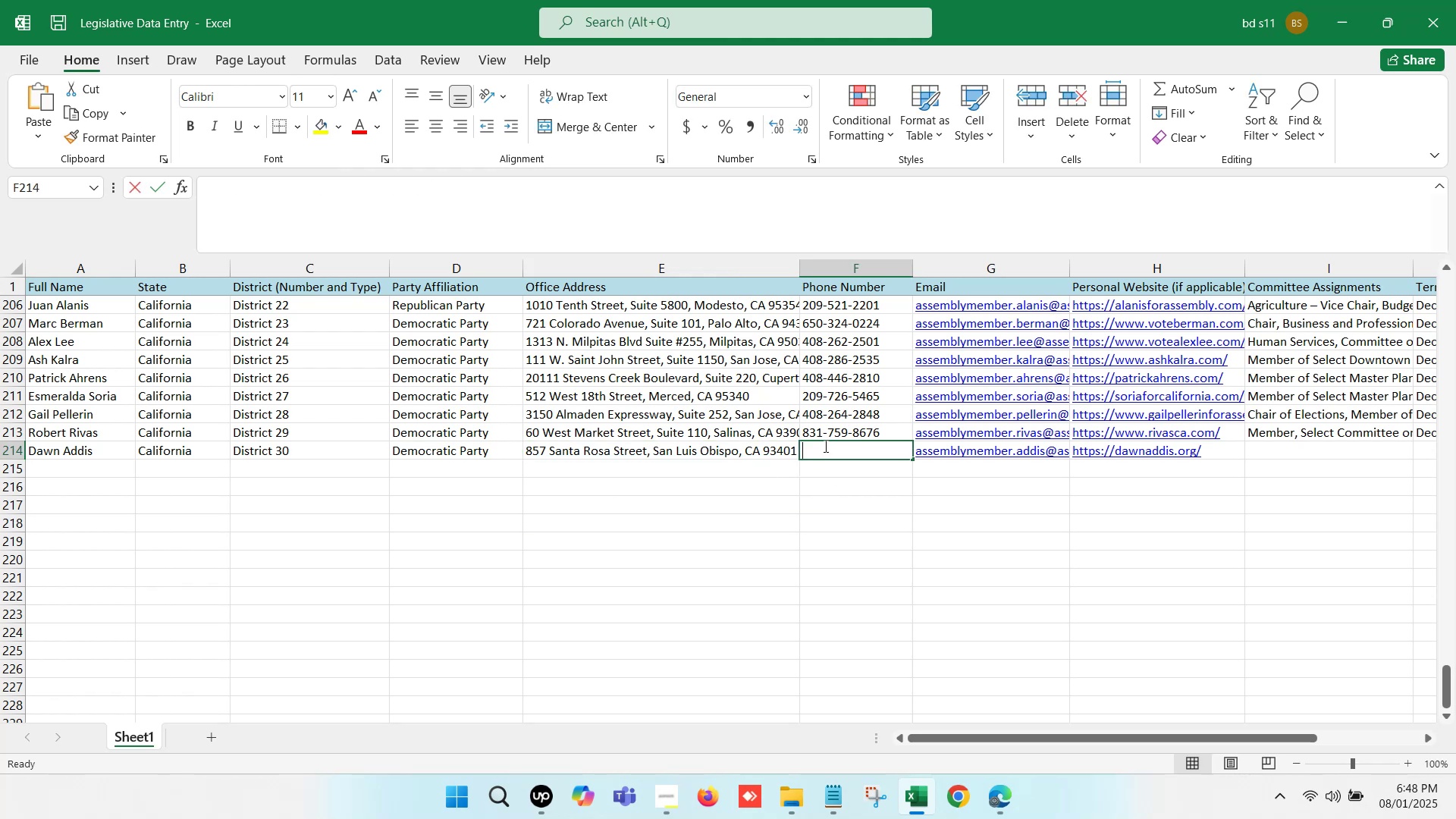 
key(Control+V)
 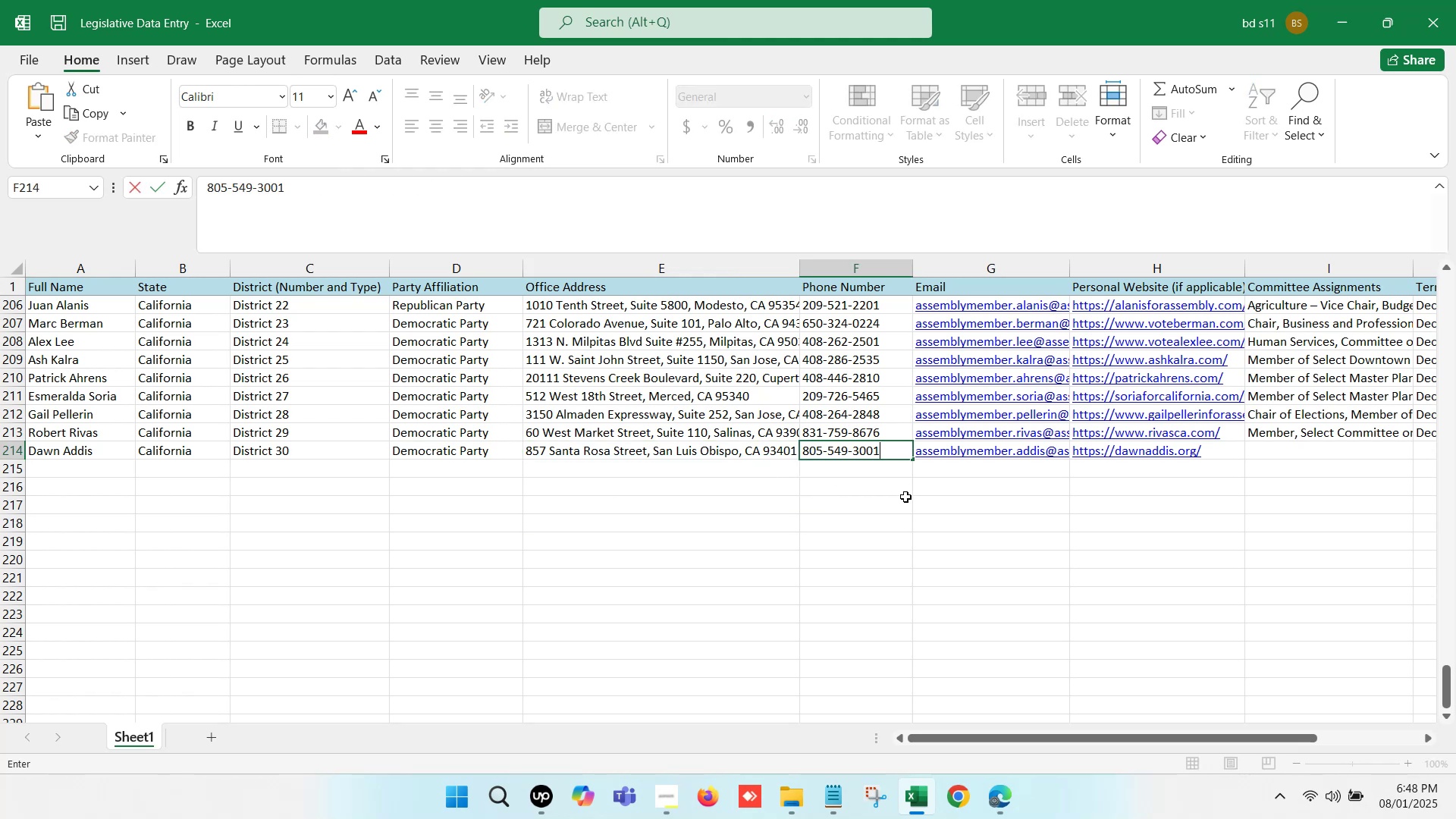 
left_click([905, 497])
 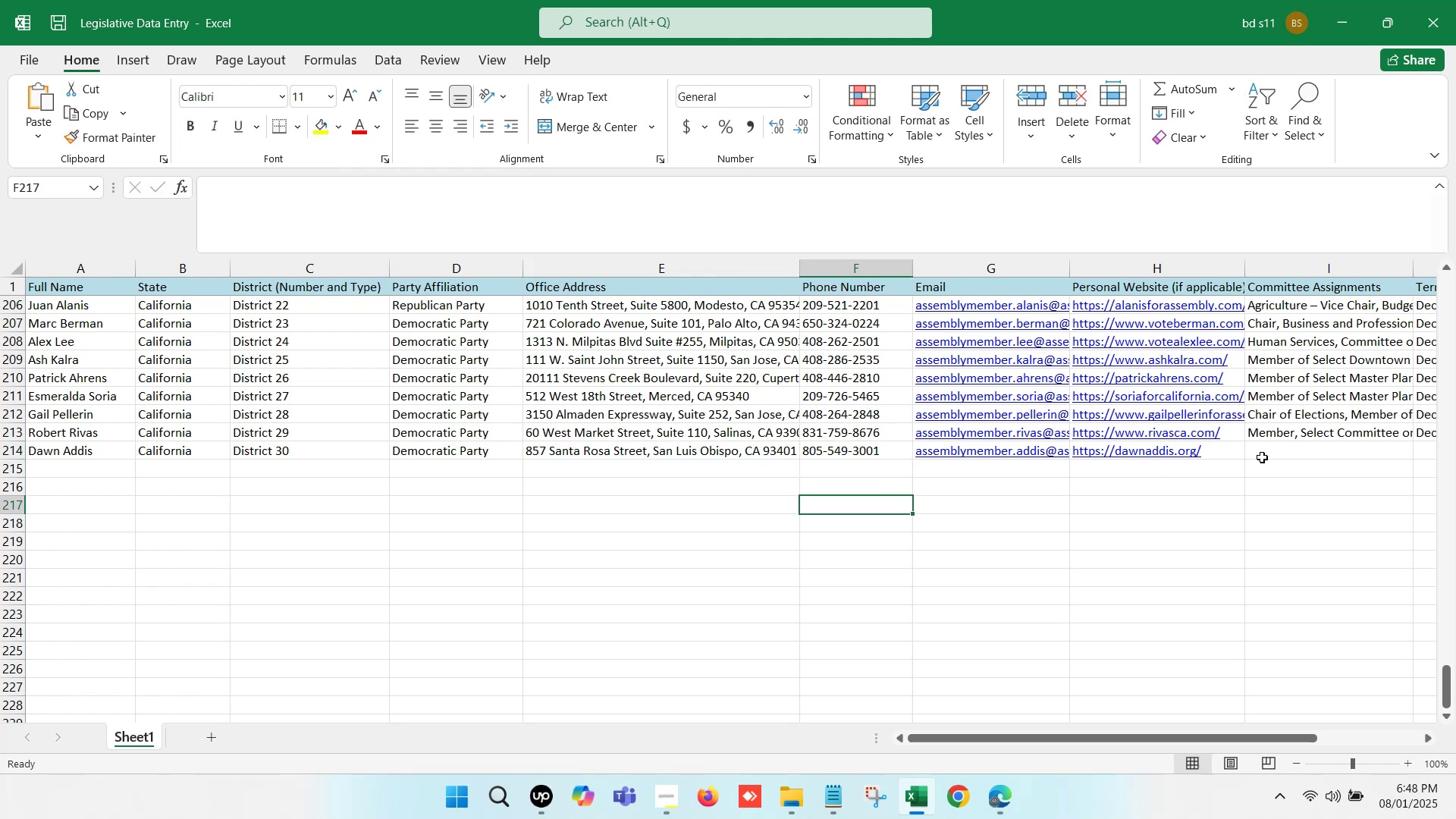 
left_click([1281, 453])
 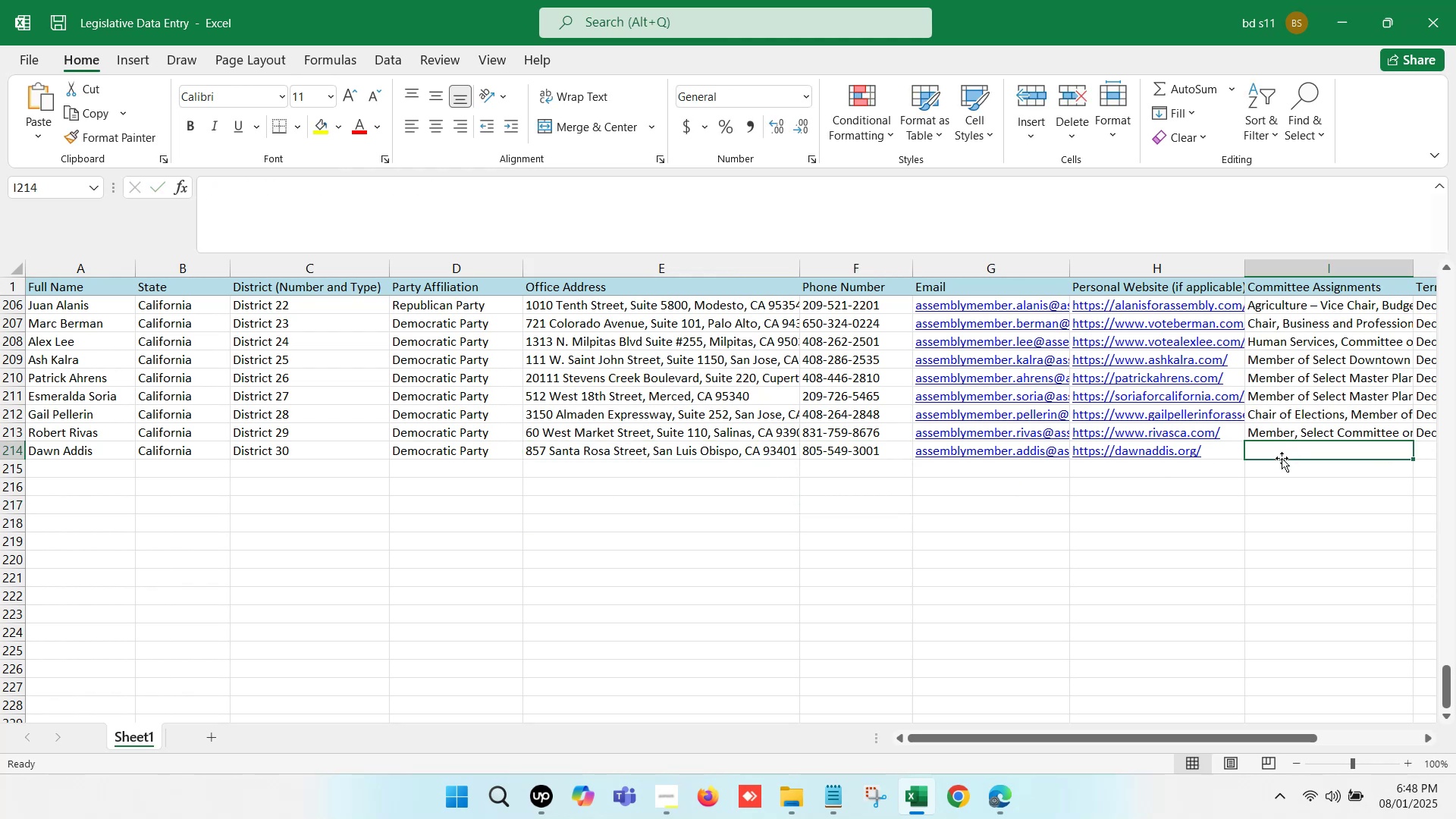 
key(ArrowRight)
 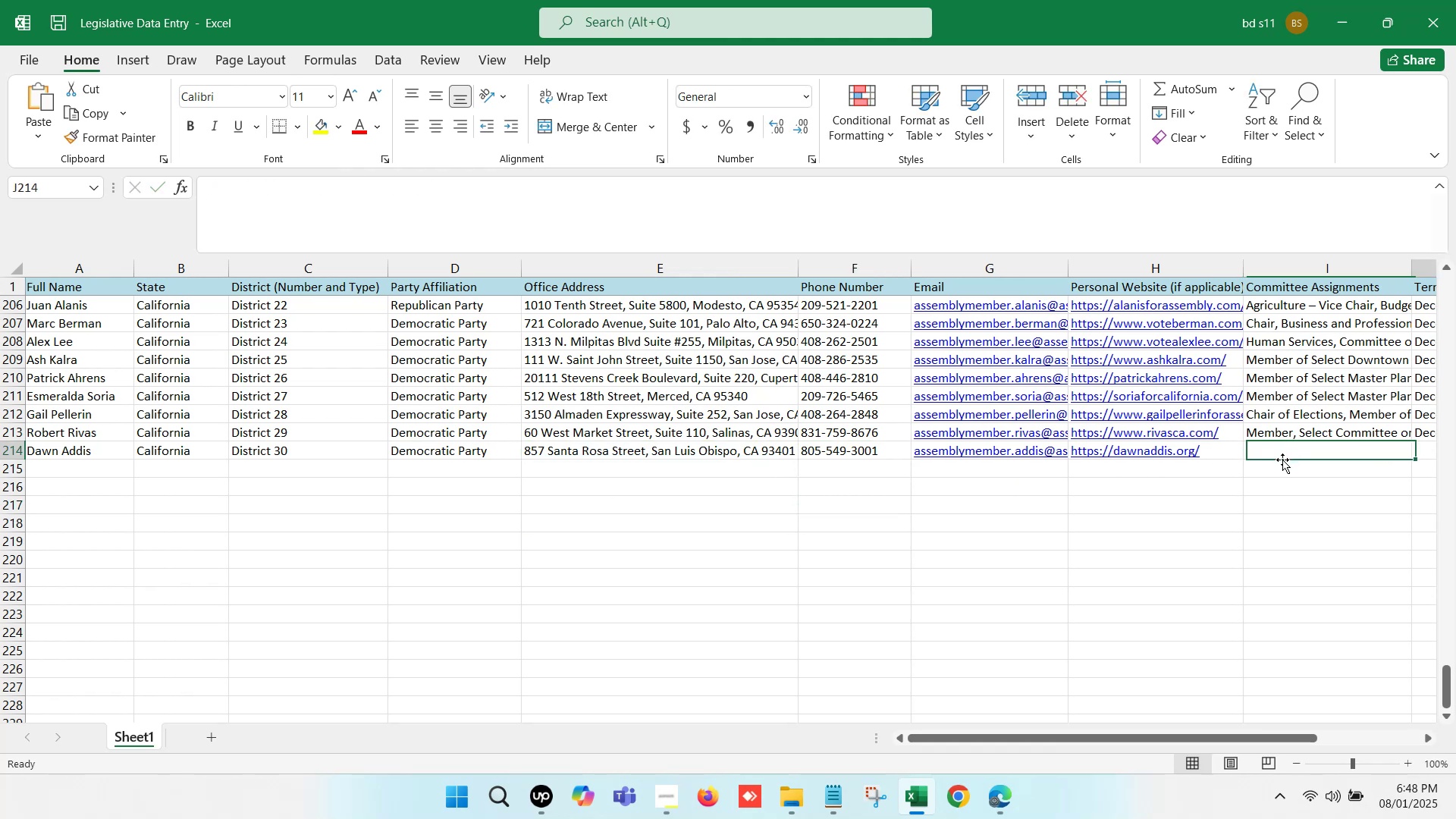 
key(ArrowRight)
 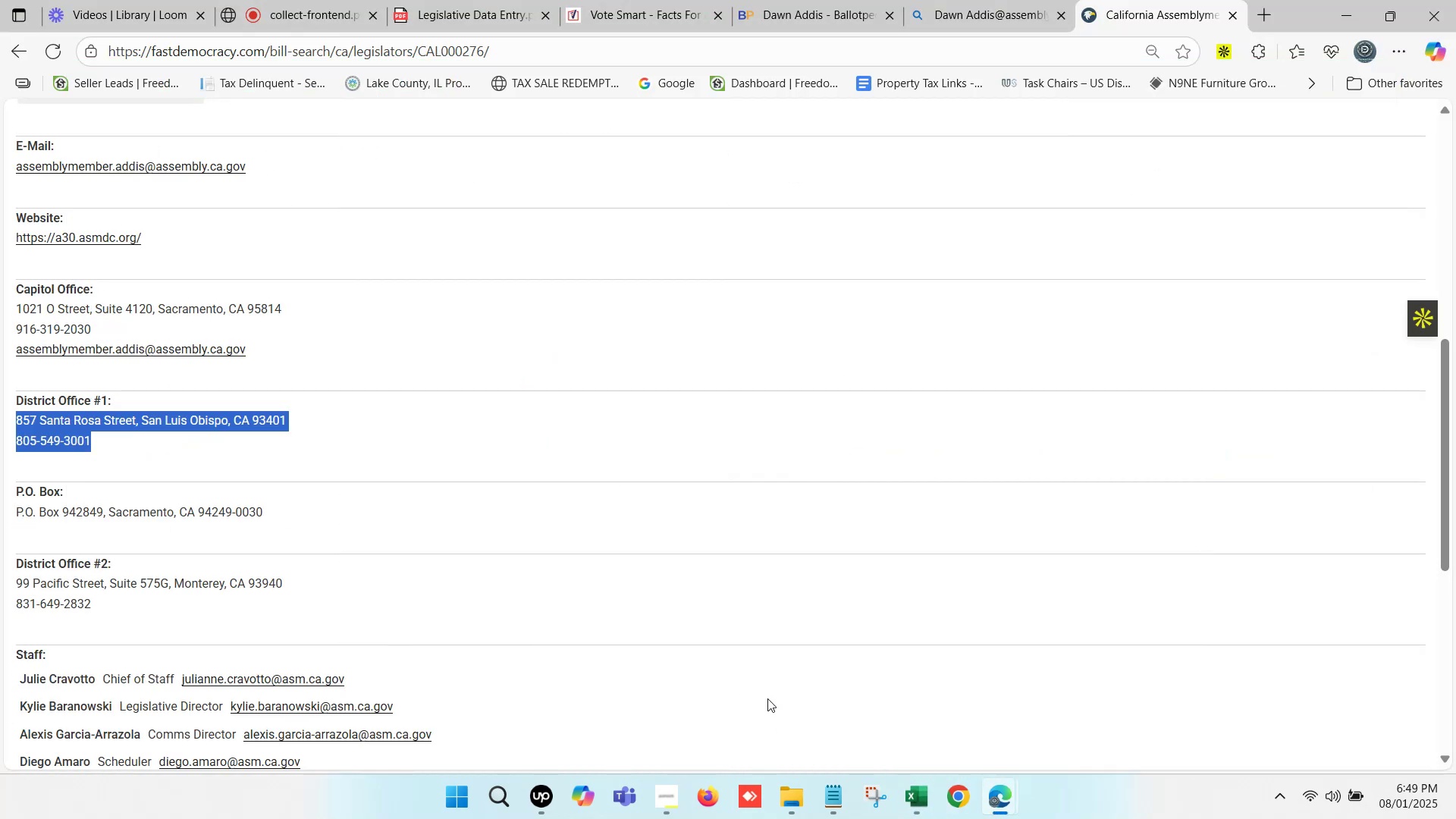 
left_click([1012, 805])
 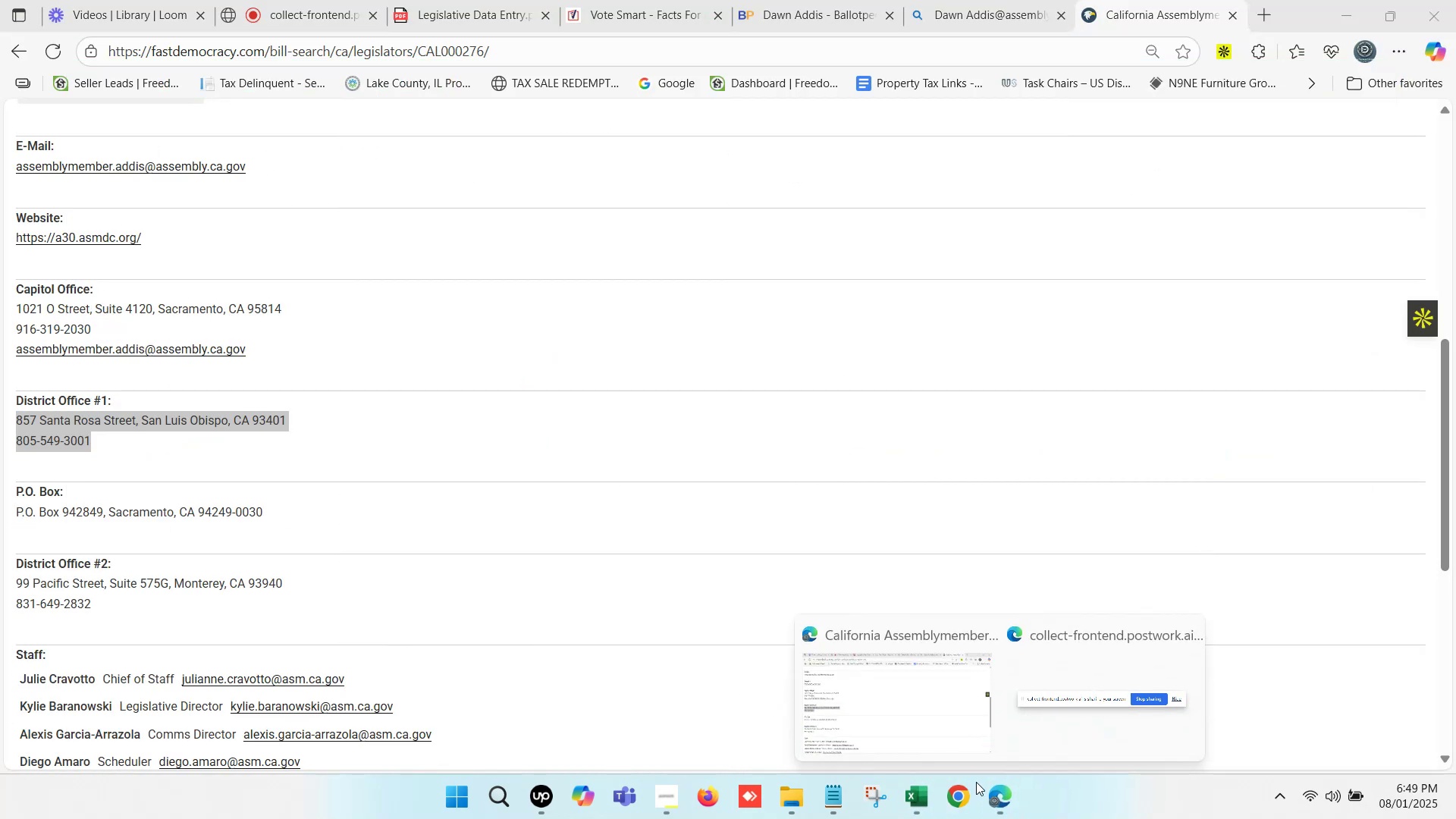 
left_click([903, 717])
 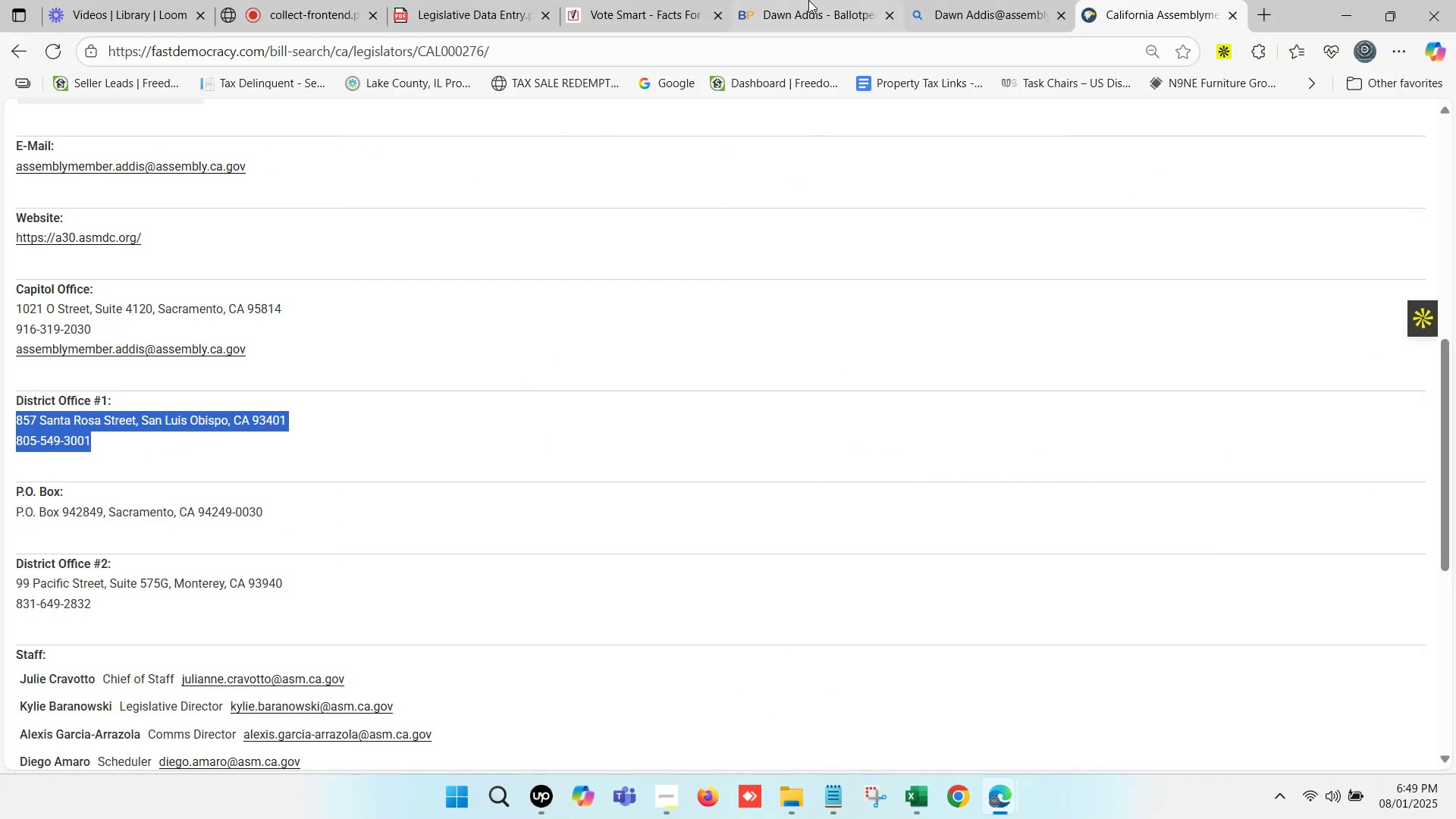 
left_click([811, 0])
 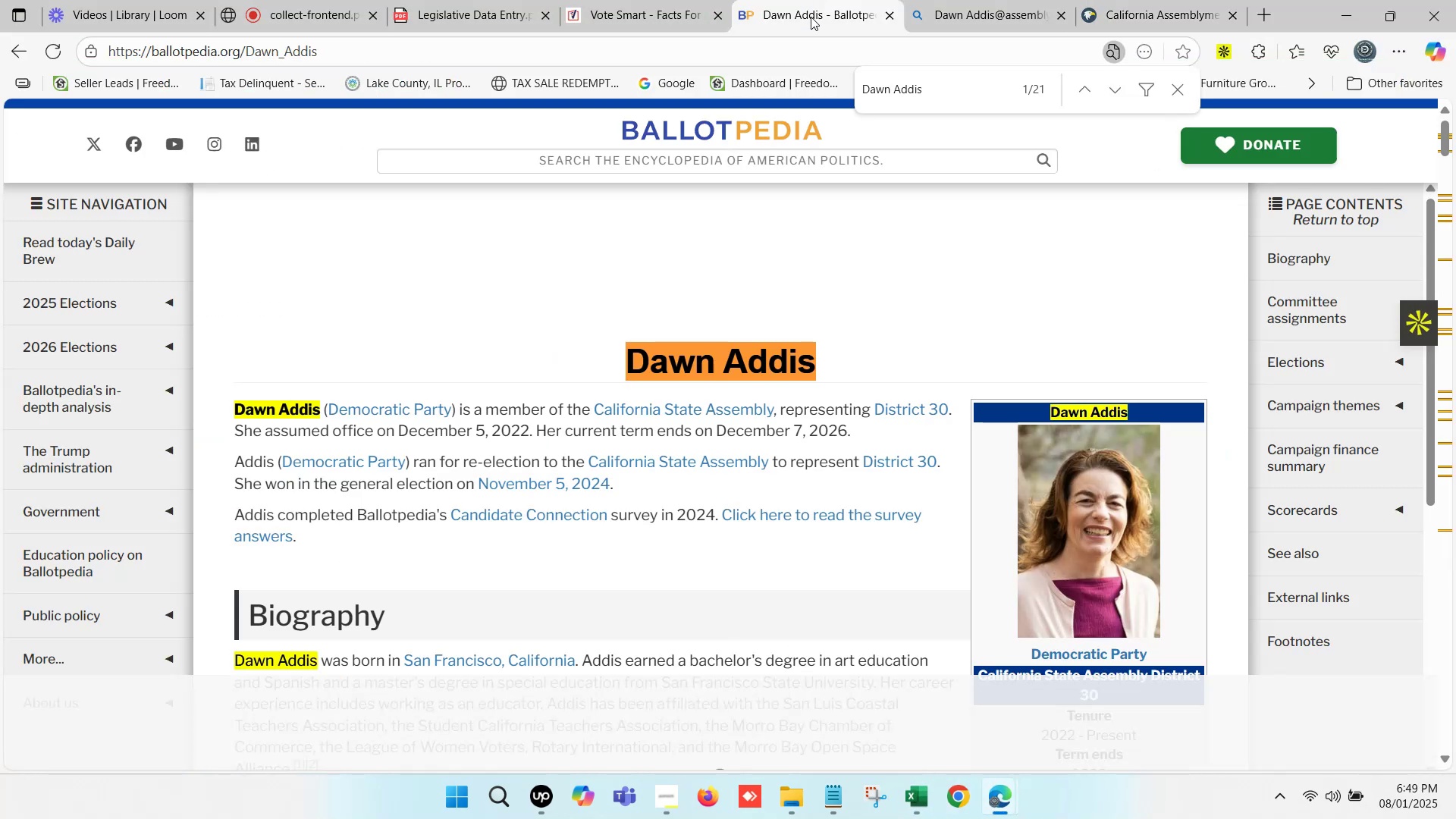 
scroll: coordinate [622, 350], scroll_direction: up, amount: 4.0
 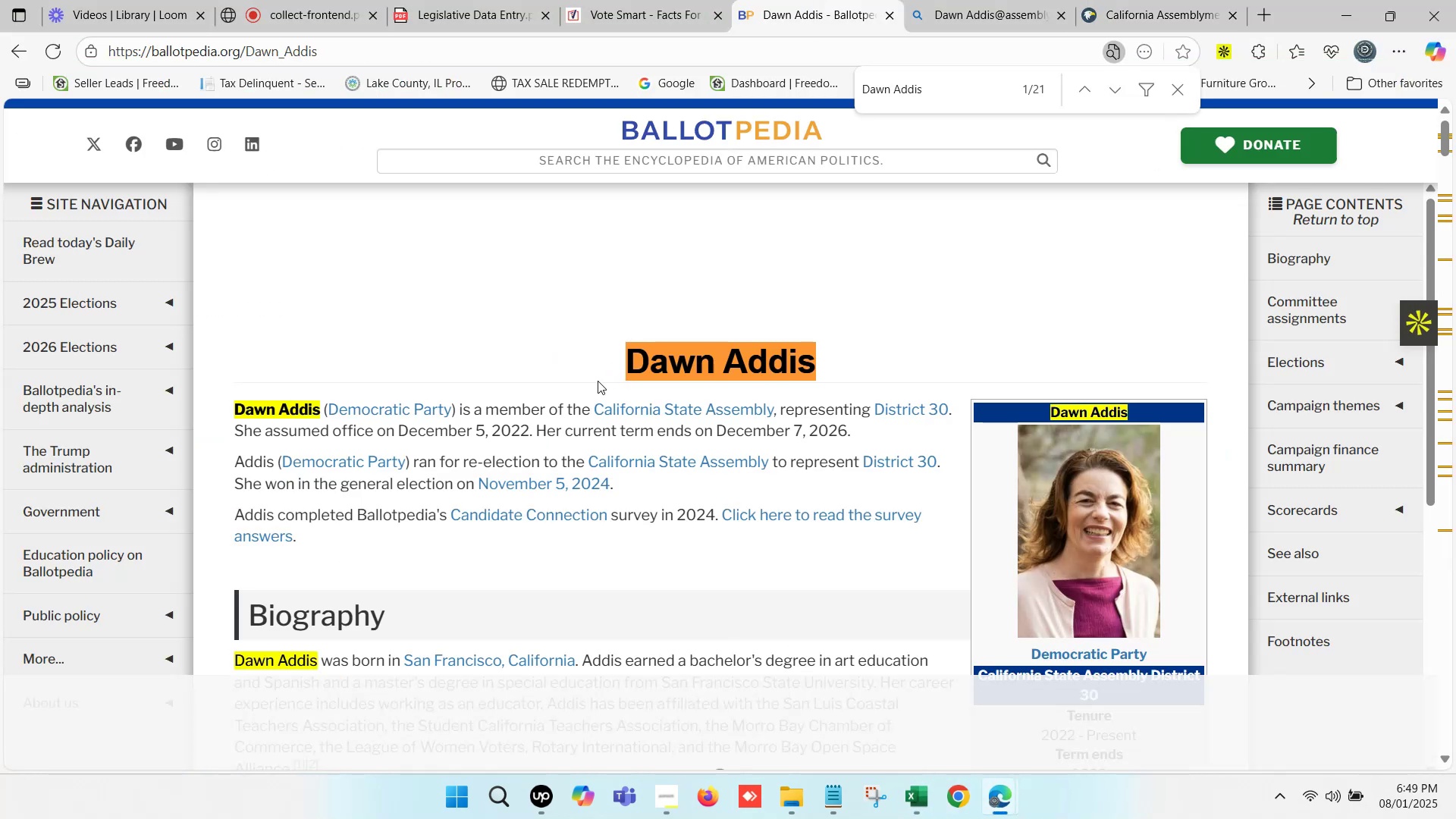 
scroll: coordinate [566, 403], scroll_direction: down, amount: 1.0
 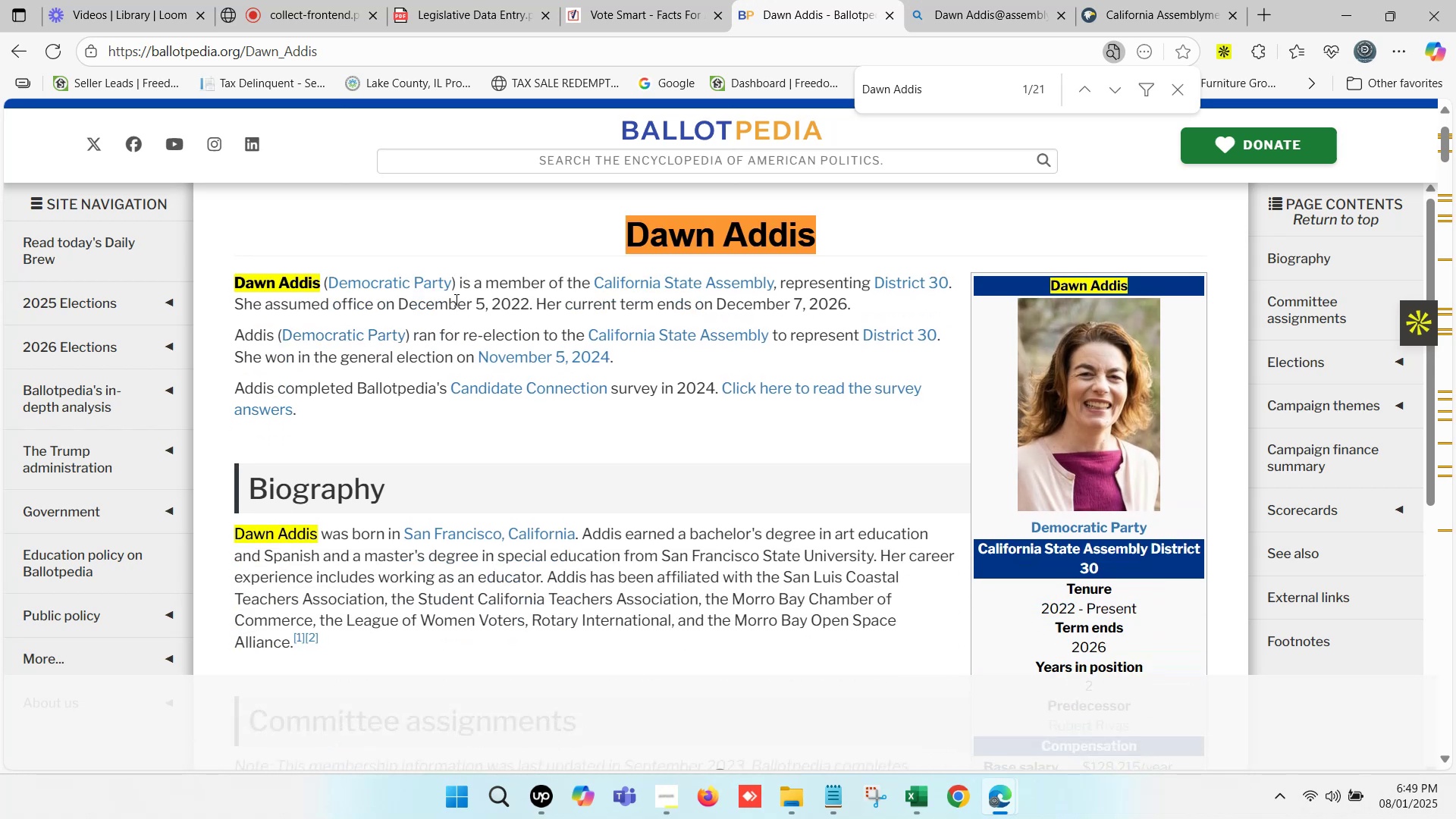 
left_click_drag(start_coordinate=[399, 307], to_coordinate=[861, 306])
 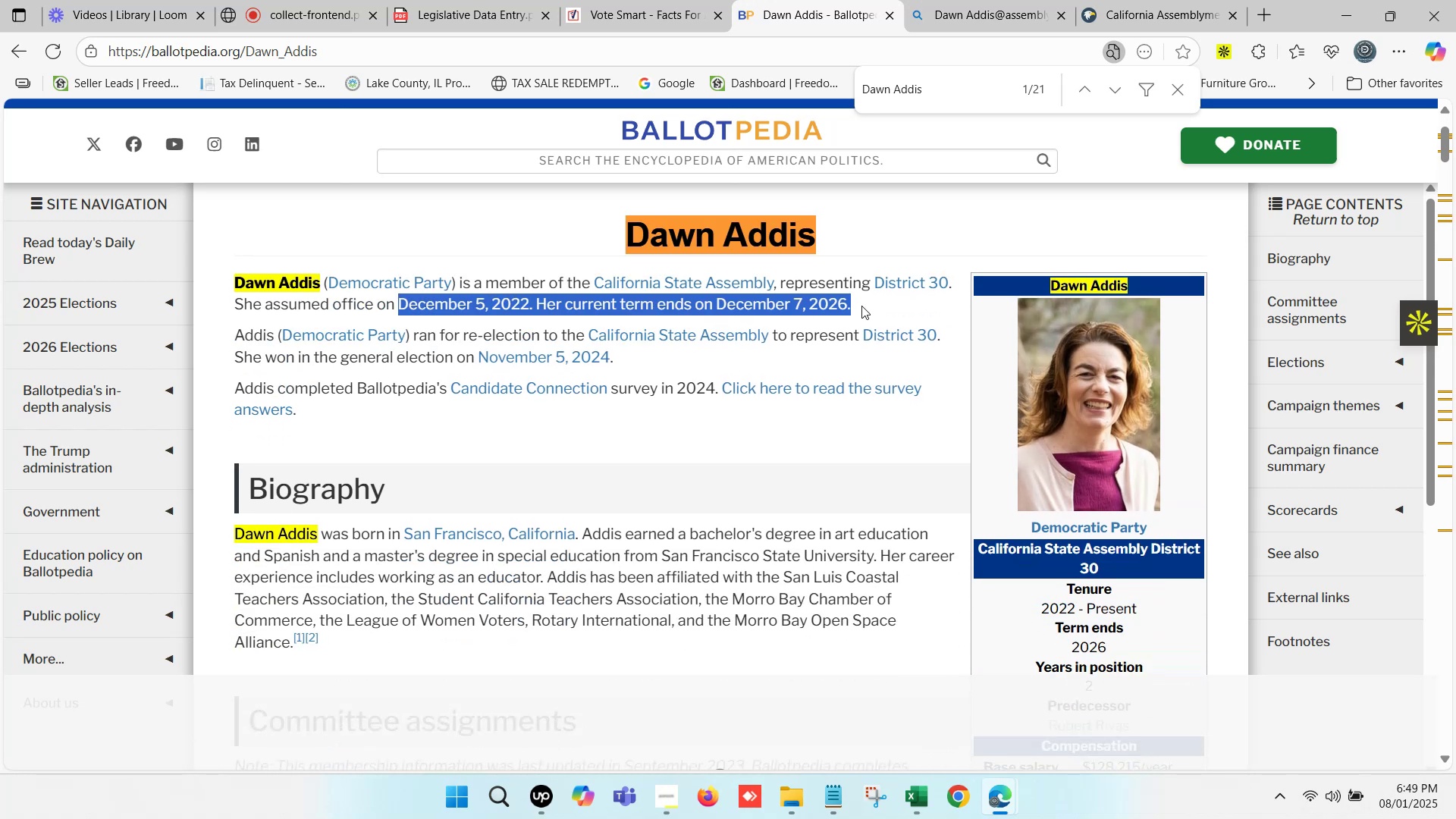 
key(Control+C)
 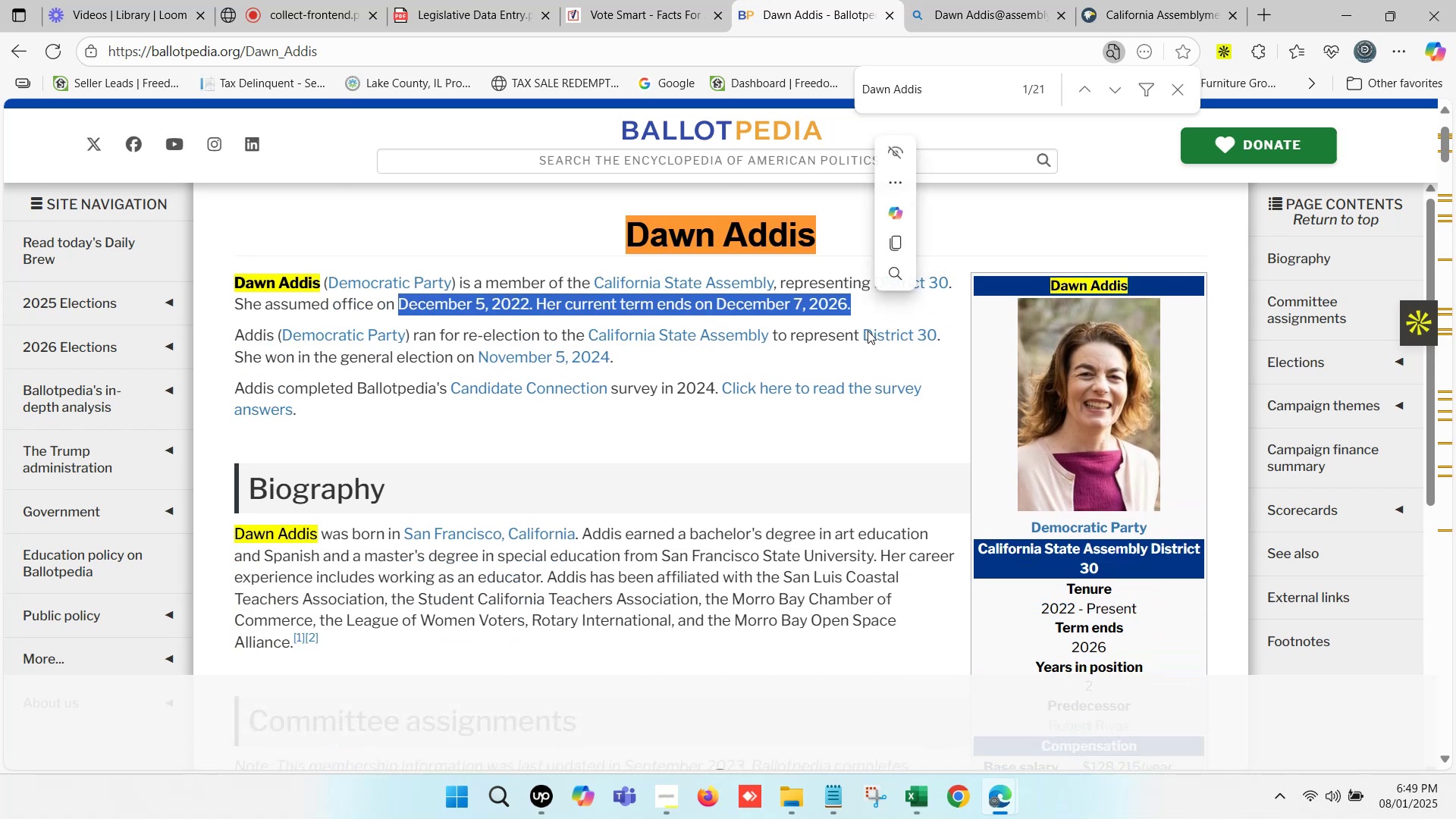 
key(Control+C)
 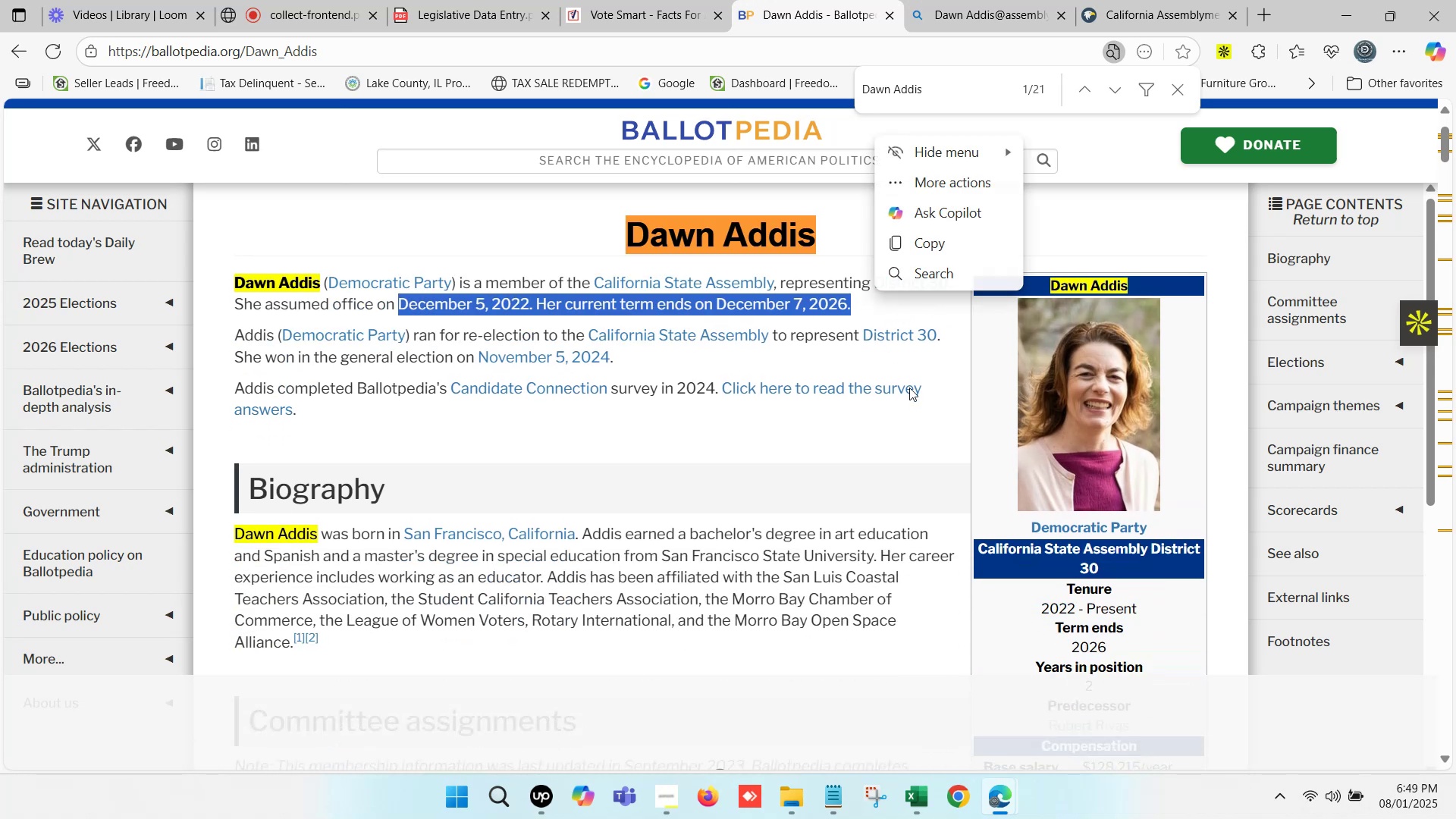 
key(Control+C)
 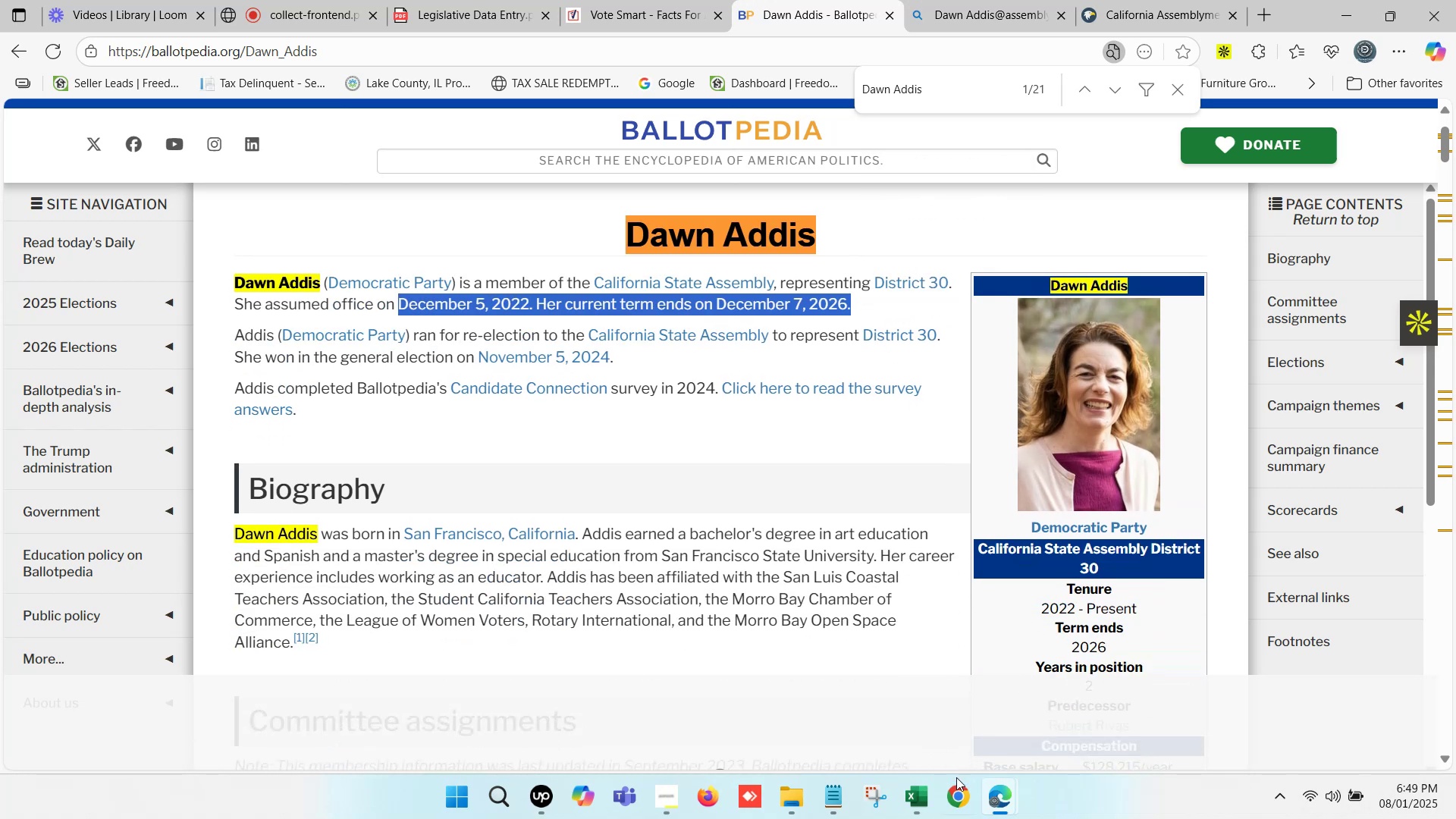 
left_click([920, 790])
 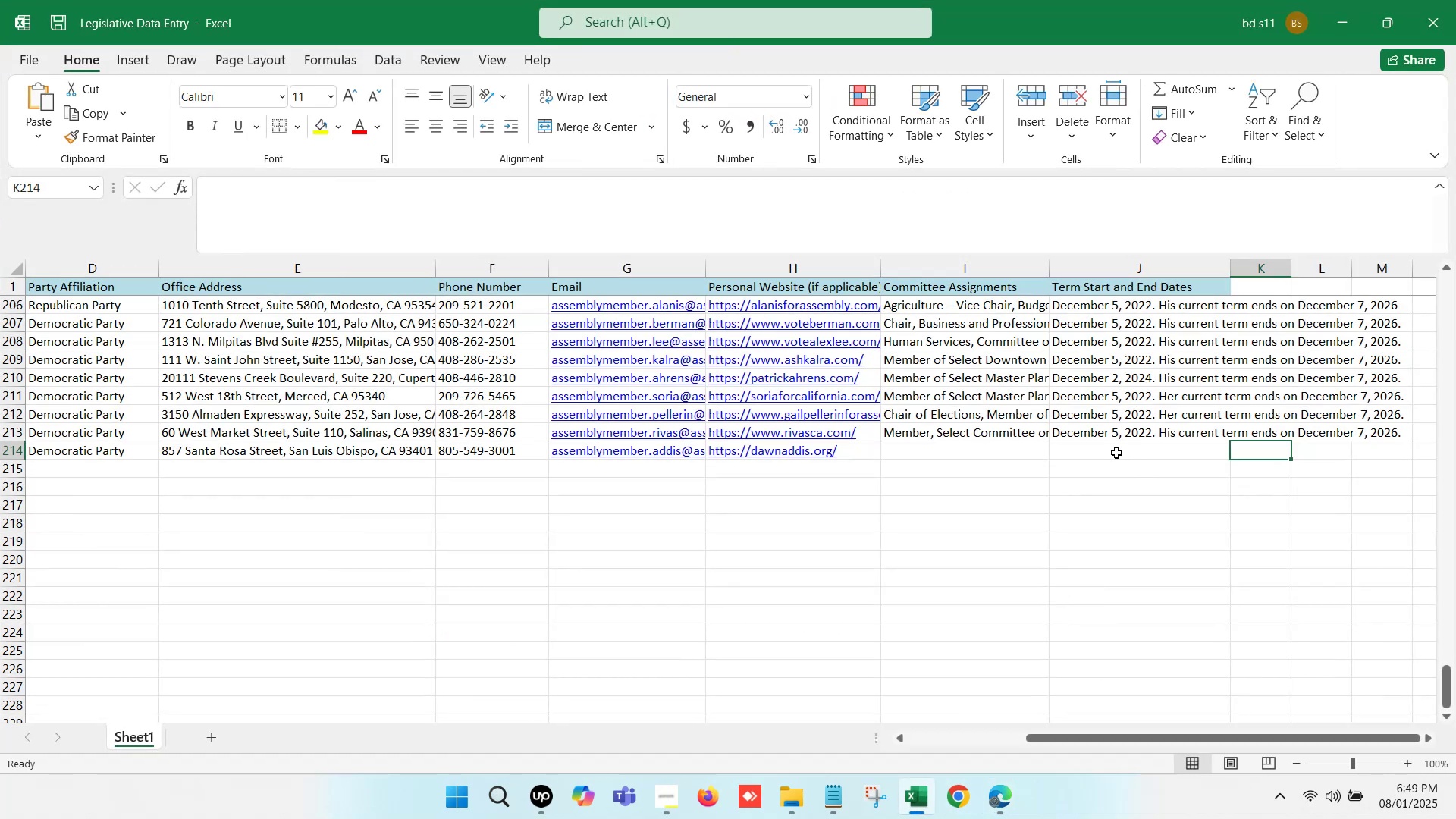 
double_click([1116, 452])
 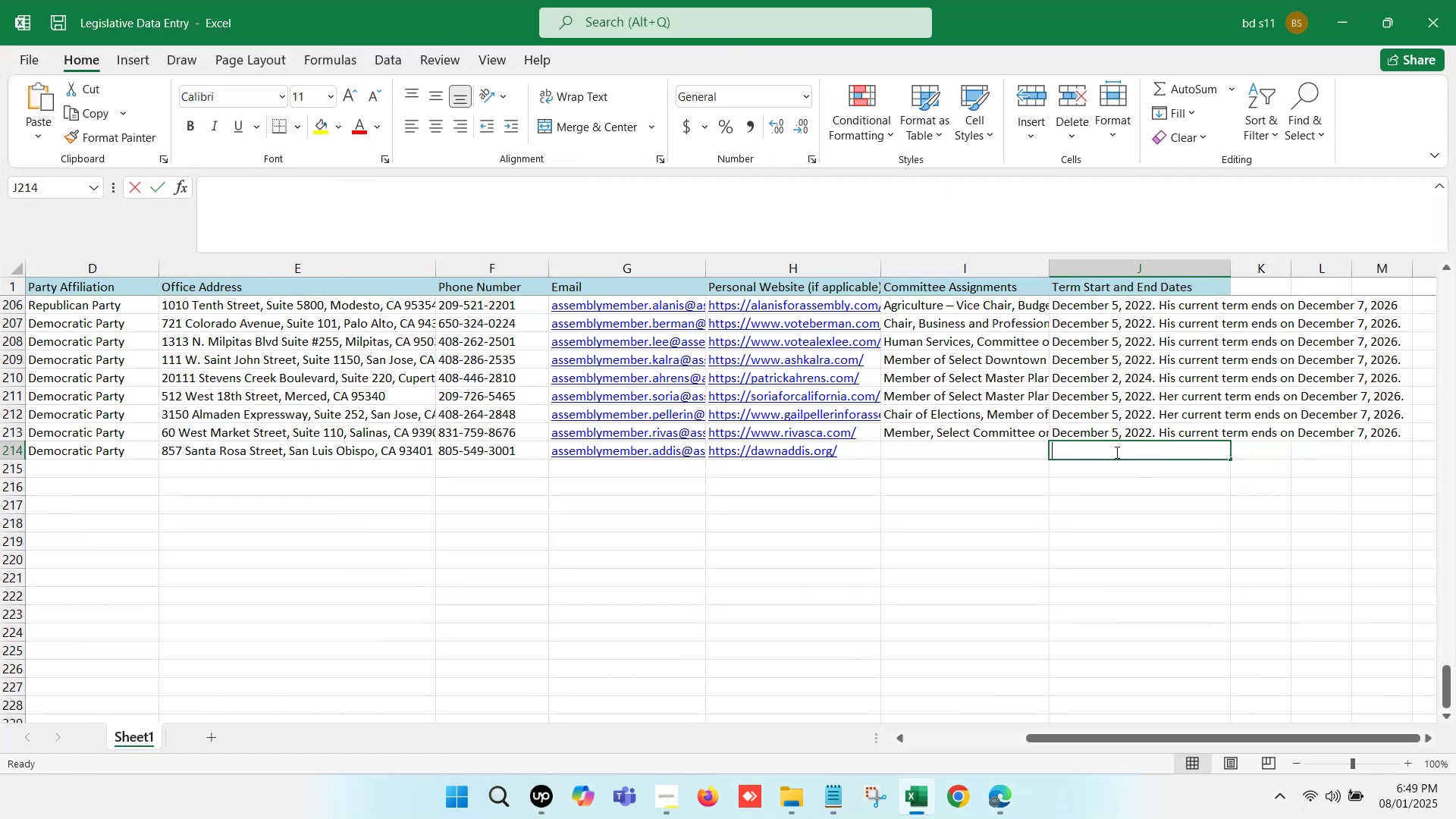 
key(Control+V)
 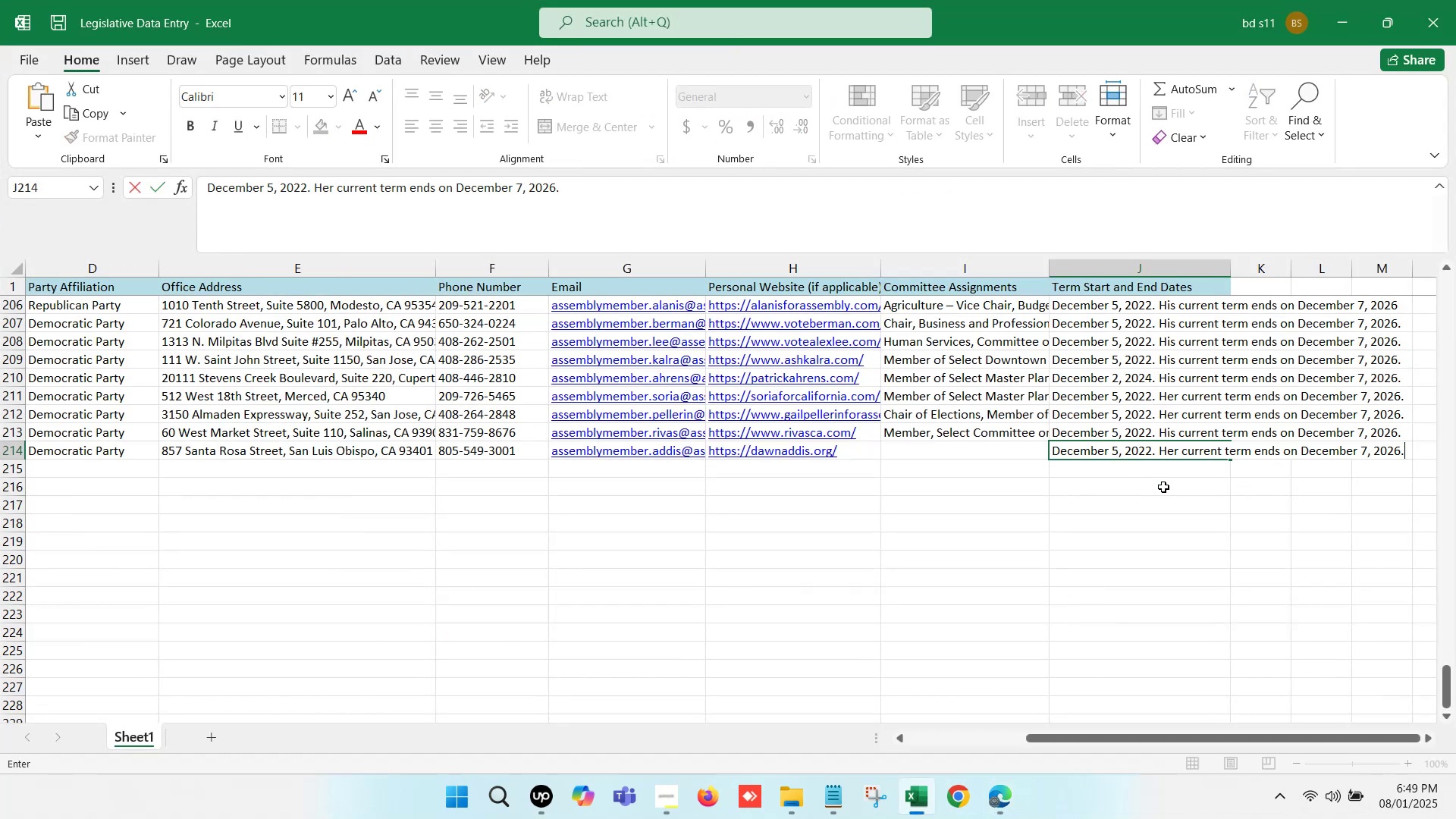 
left_click([1165, 490])
 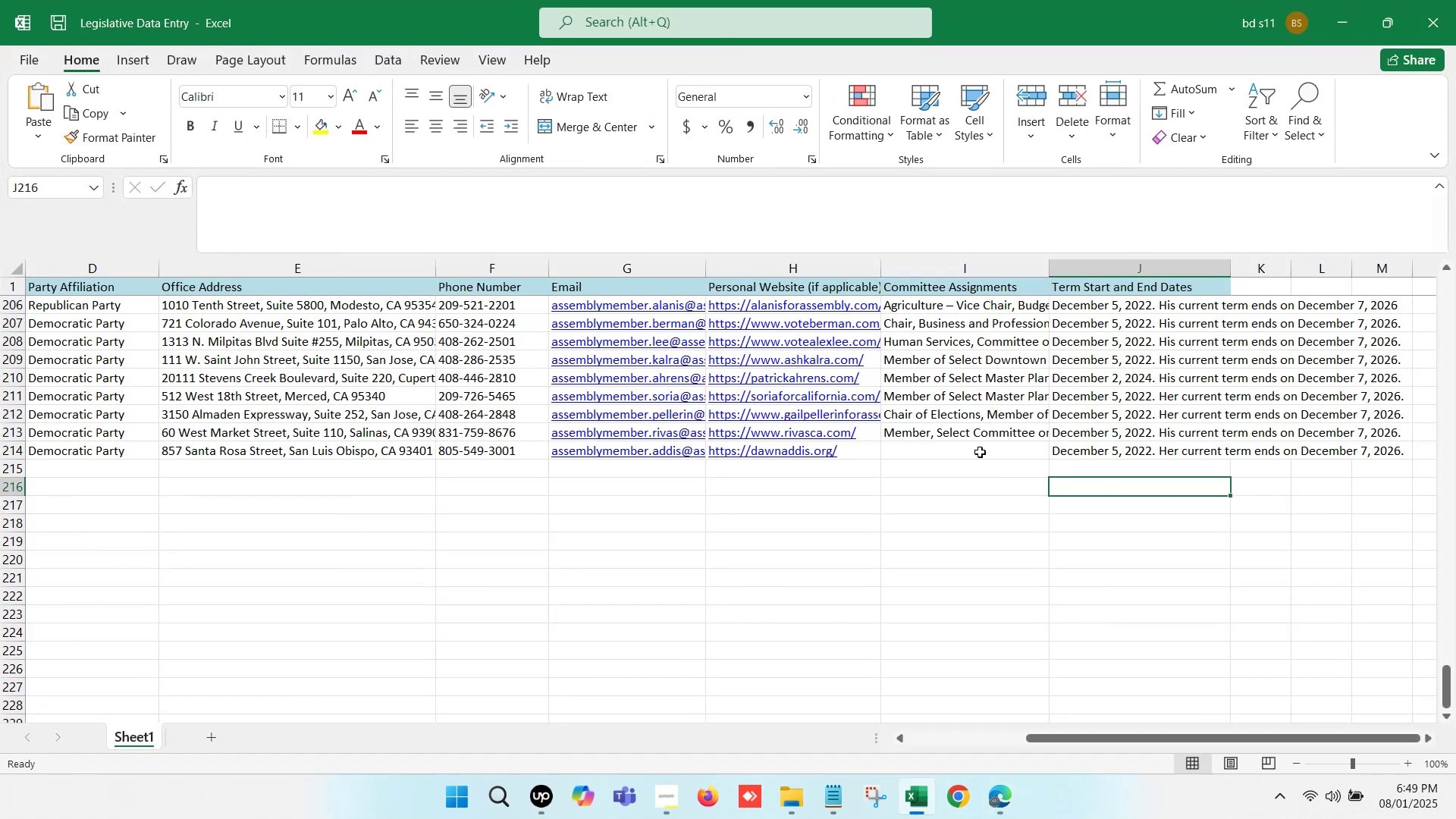 
left_click([977, 450])
 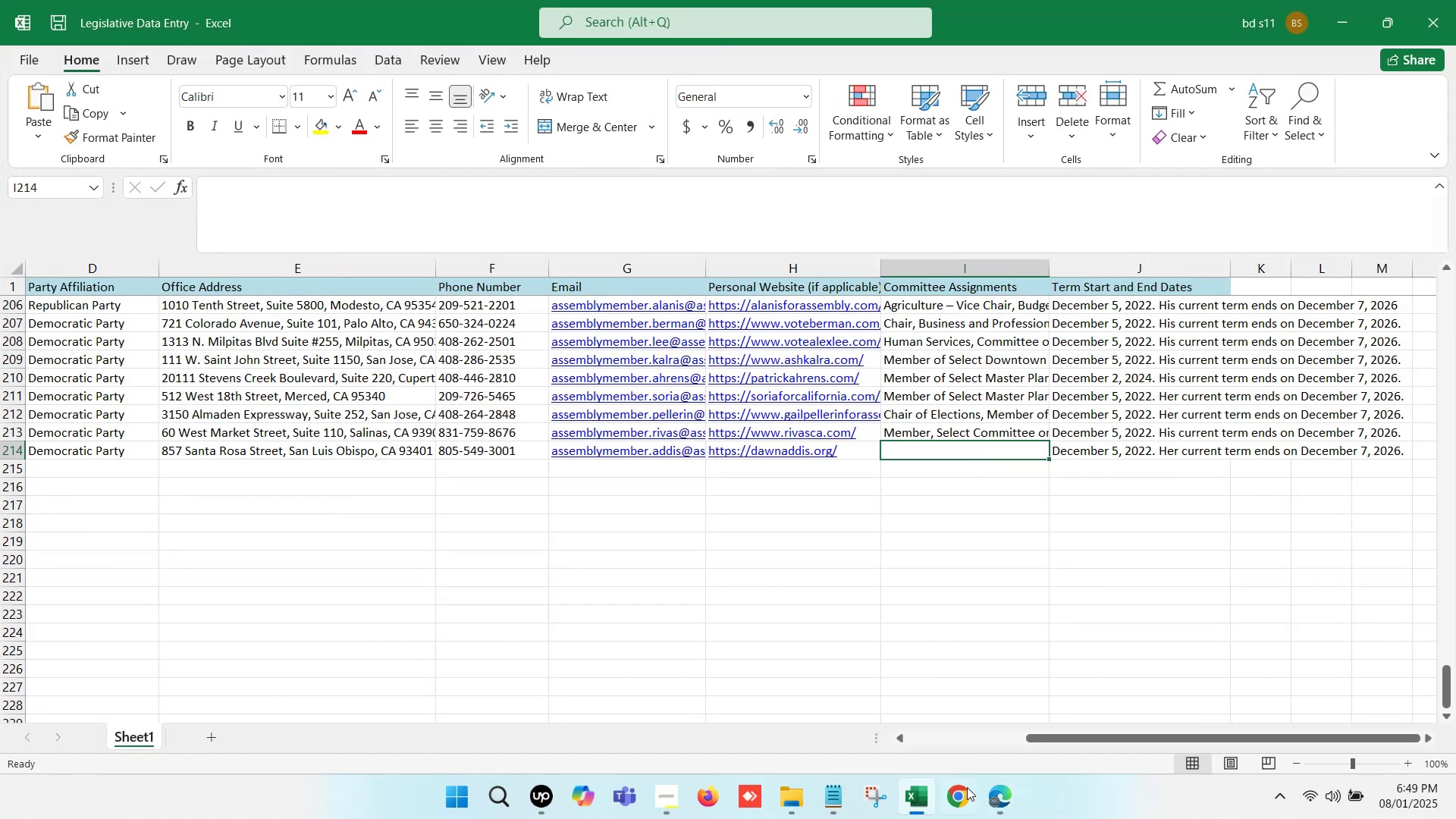 
left_click([983, 802])
 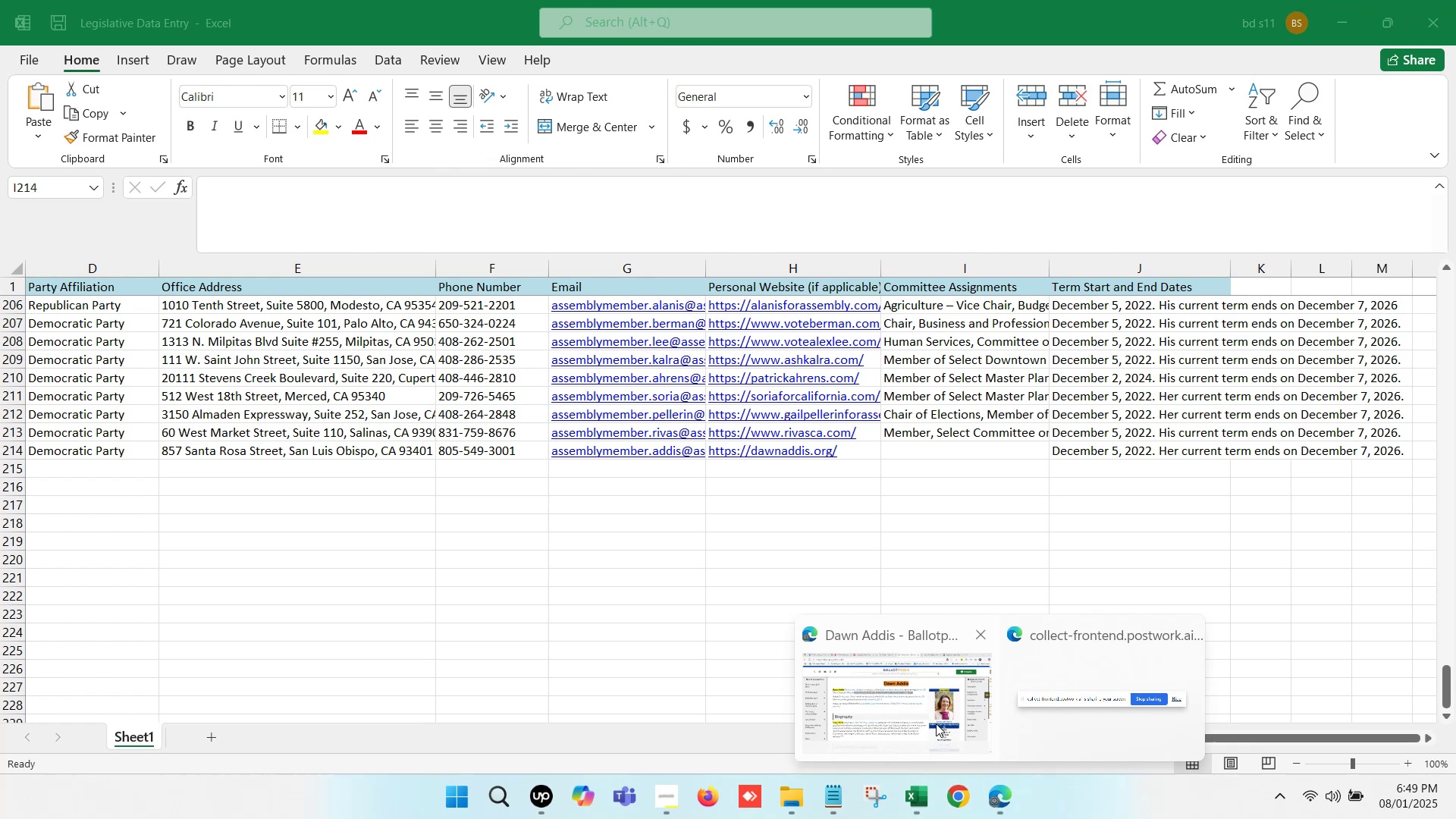 
left_click([910, 709])
 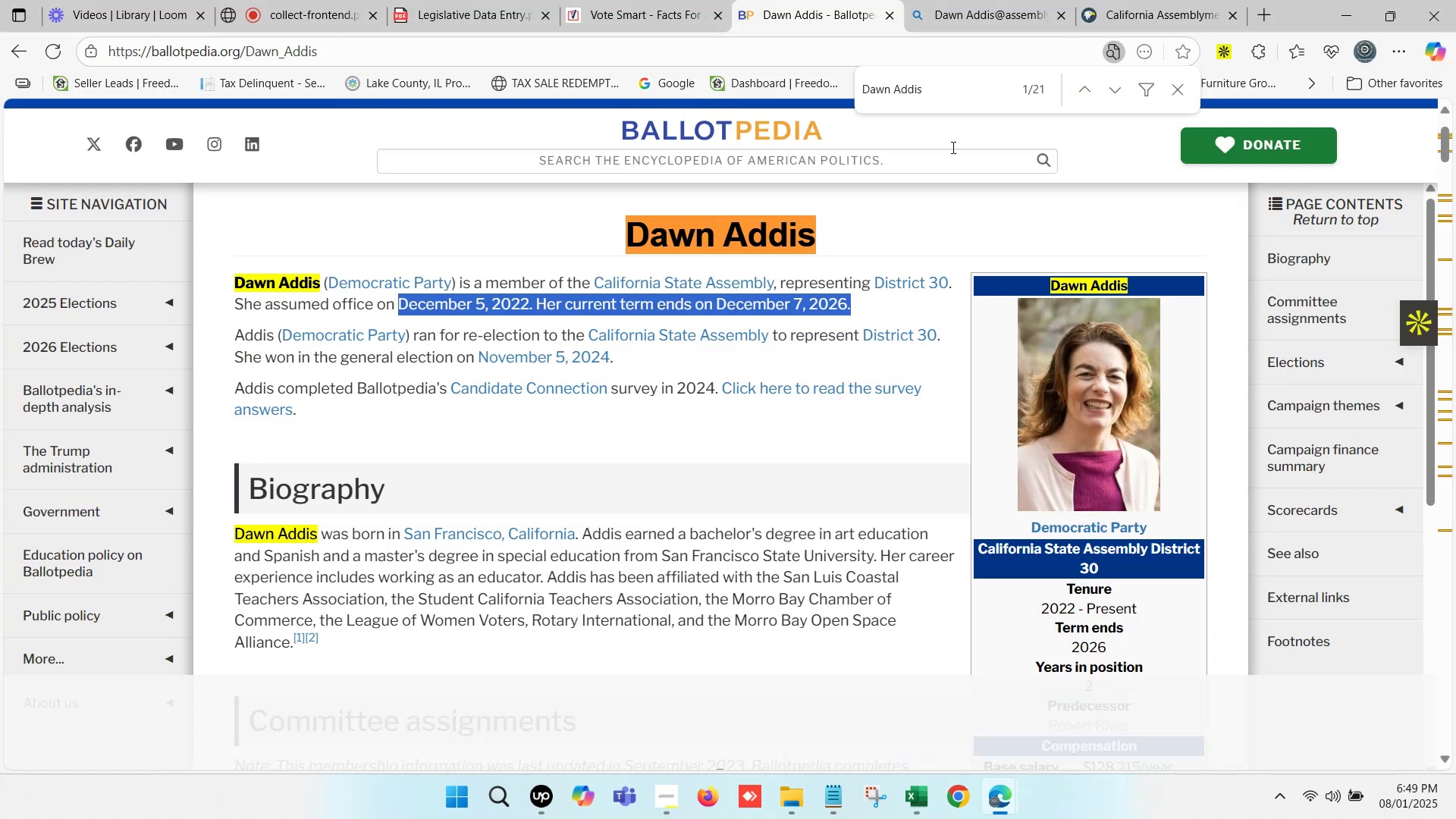 
left_click([1000, 0])
 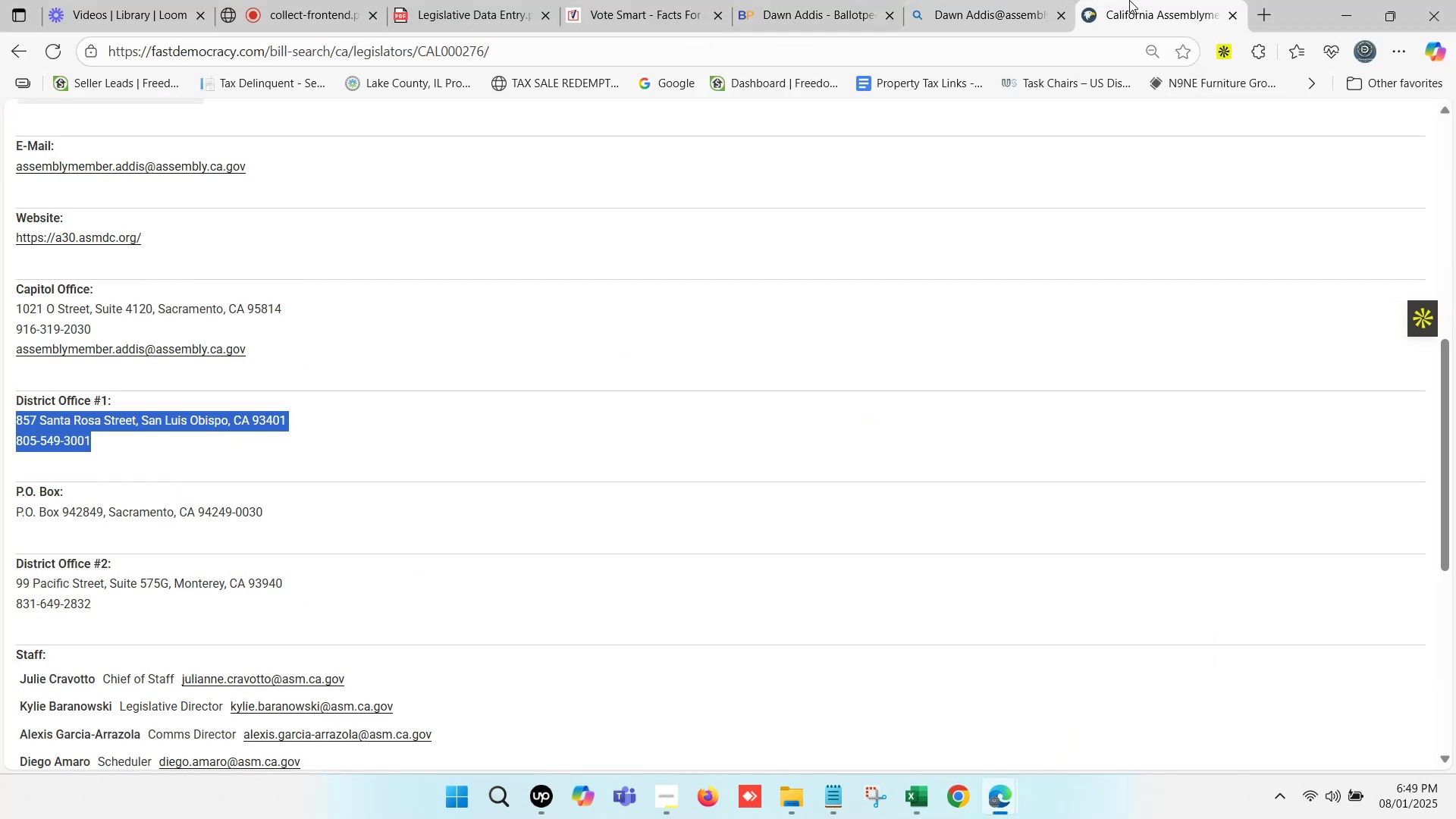 
left_click([1138, 0])
 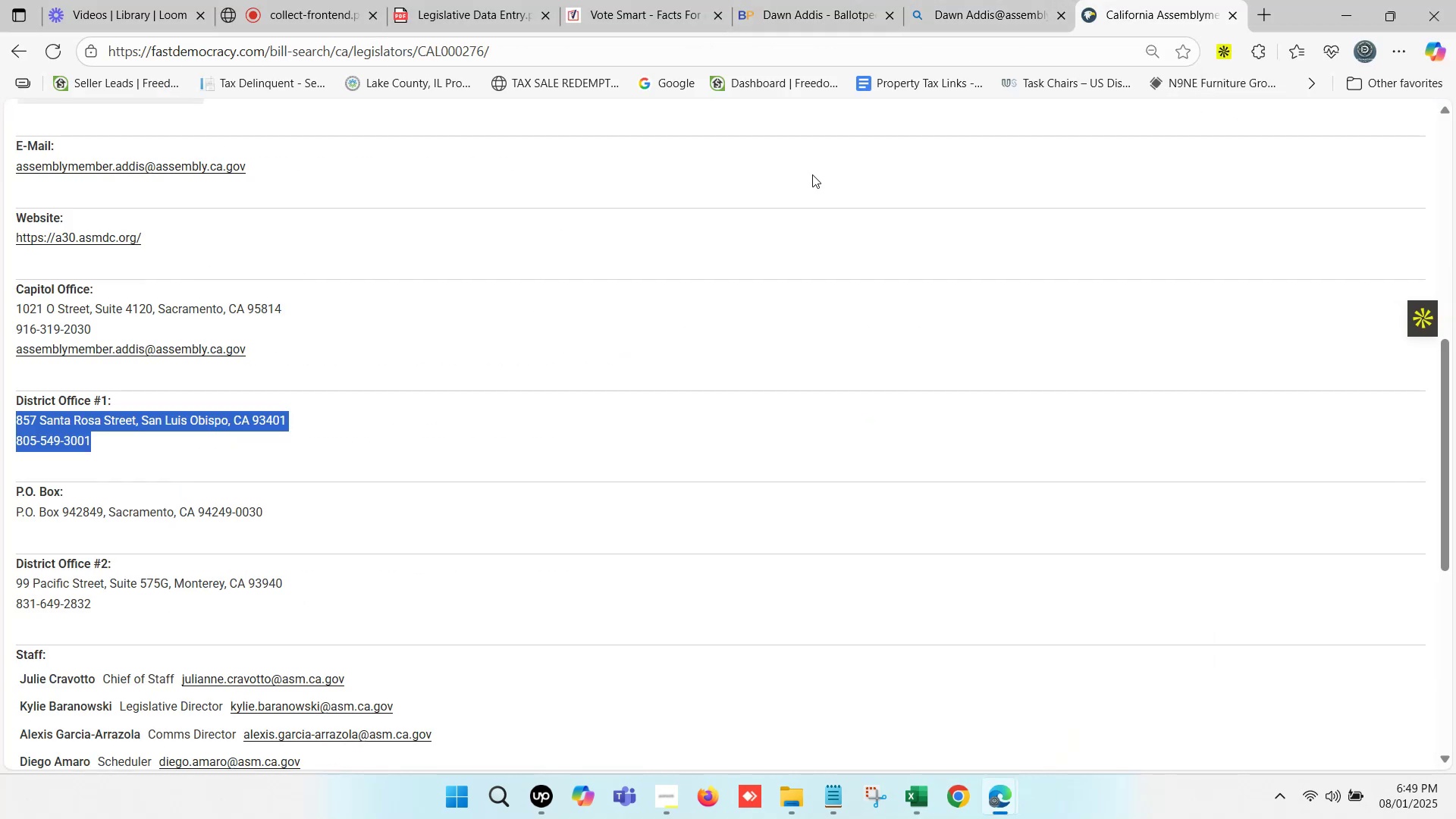 
scroll: coordinate [278, 479], scroll_direction: down, amount: 5.0
 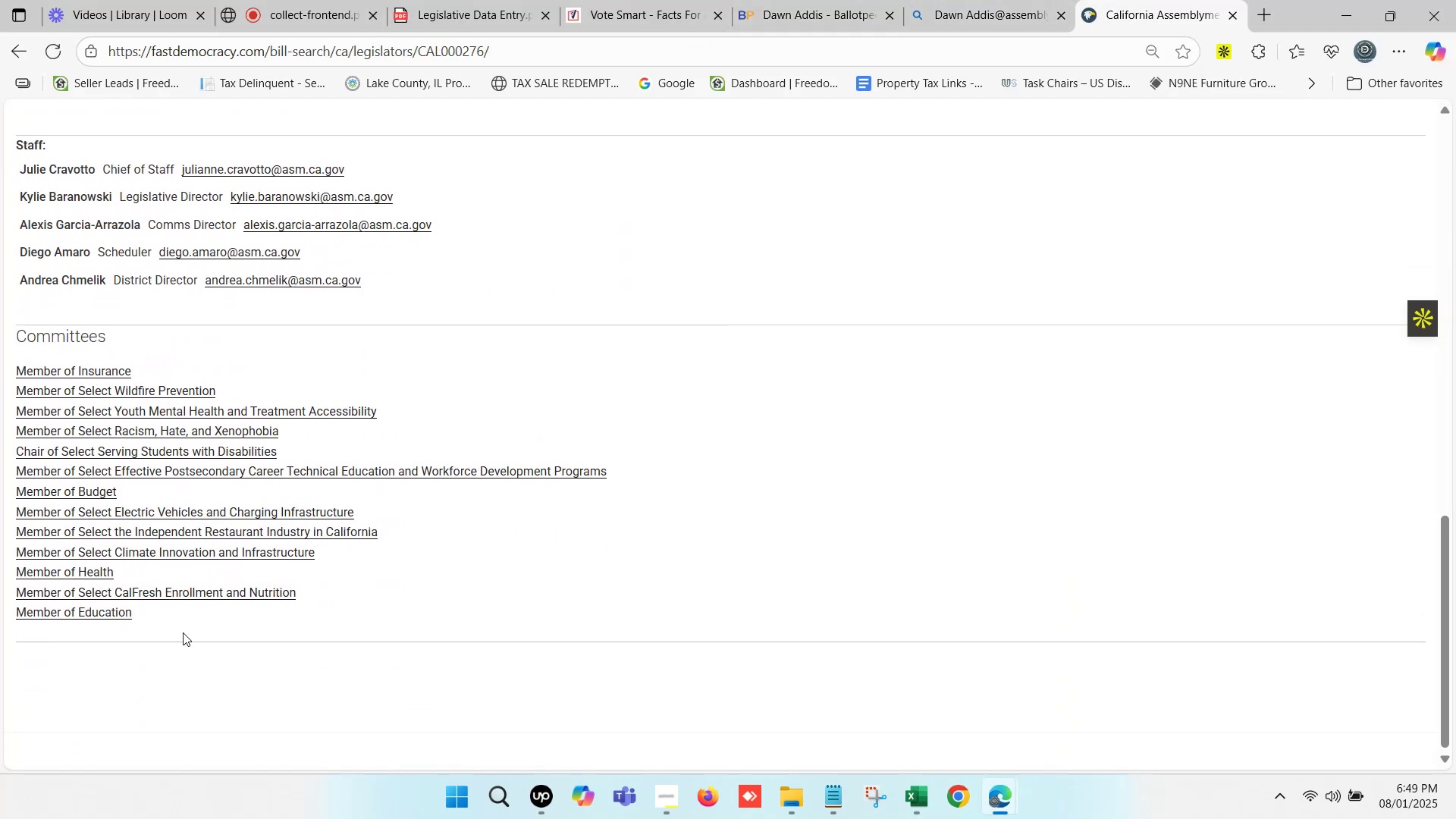 
left_click_drag(start_coordinate=[134, 613], to_coordinate=[16, 380])
 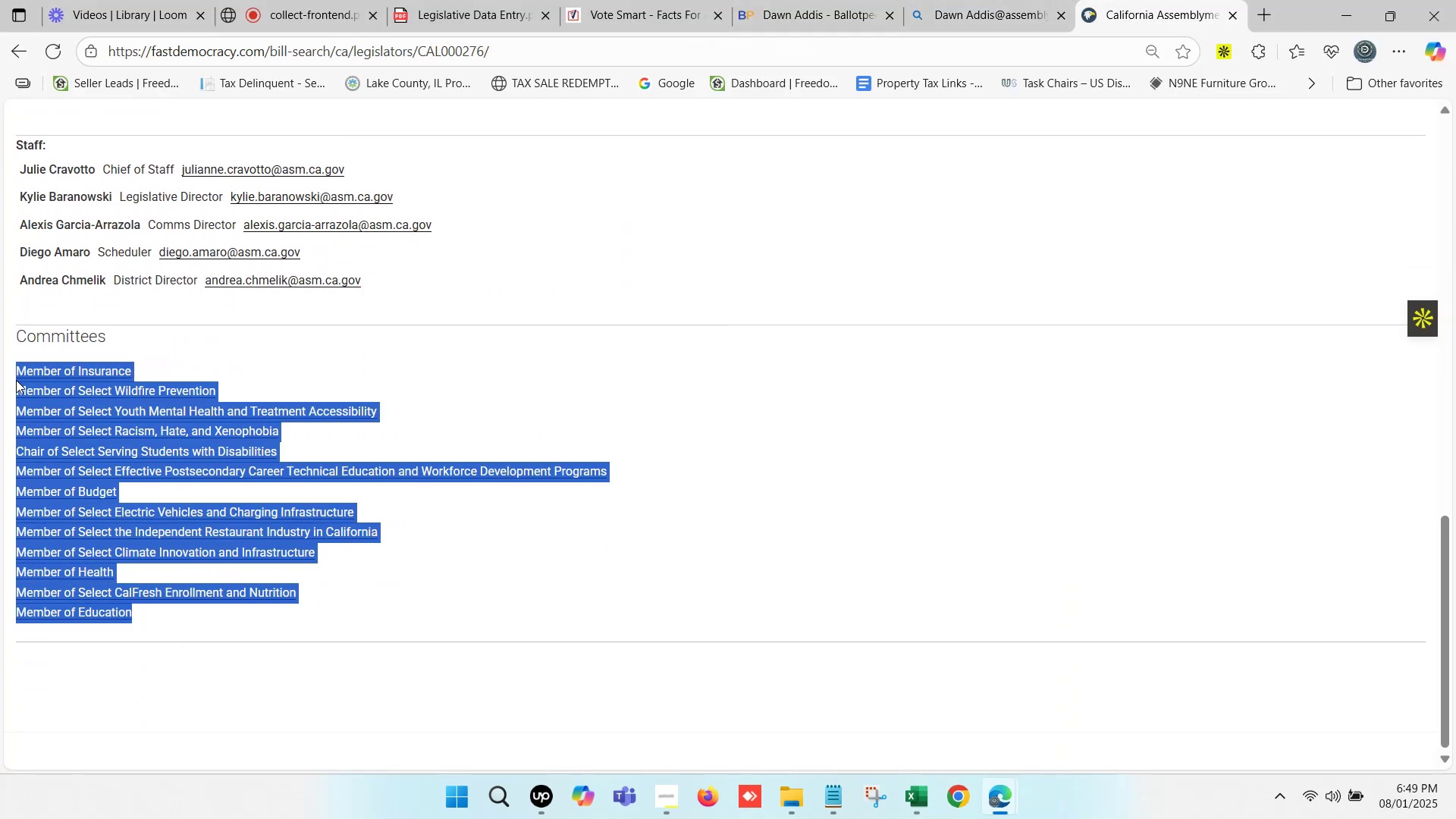 
key(Control+C)
 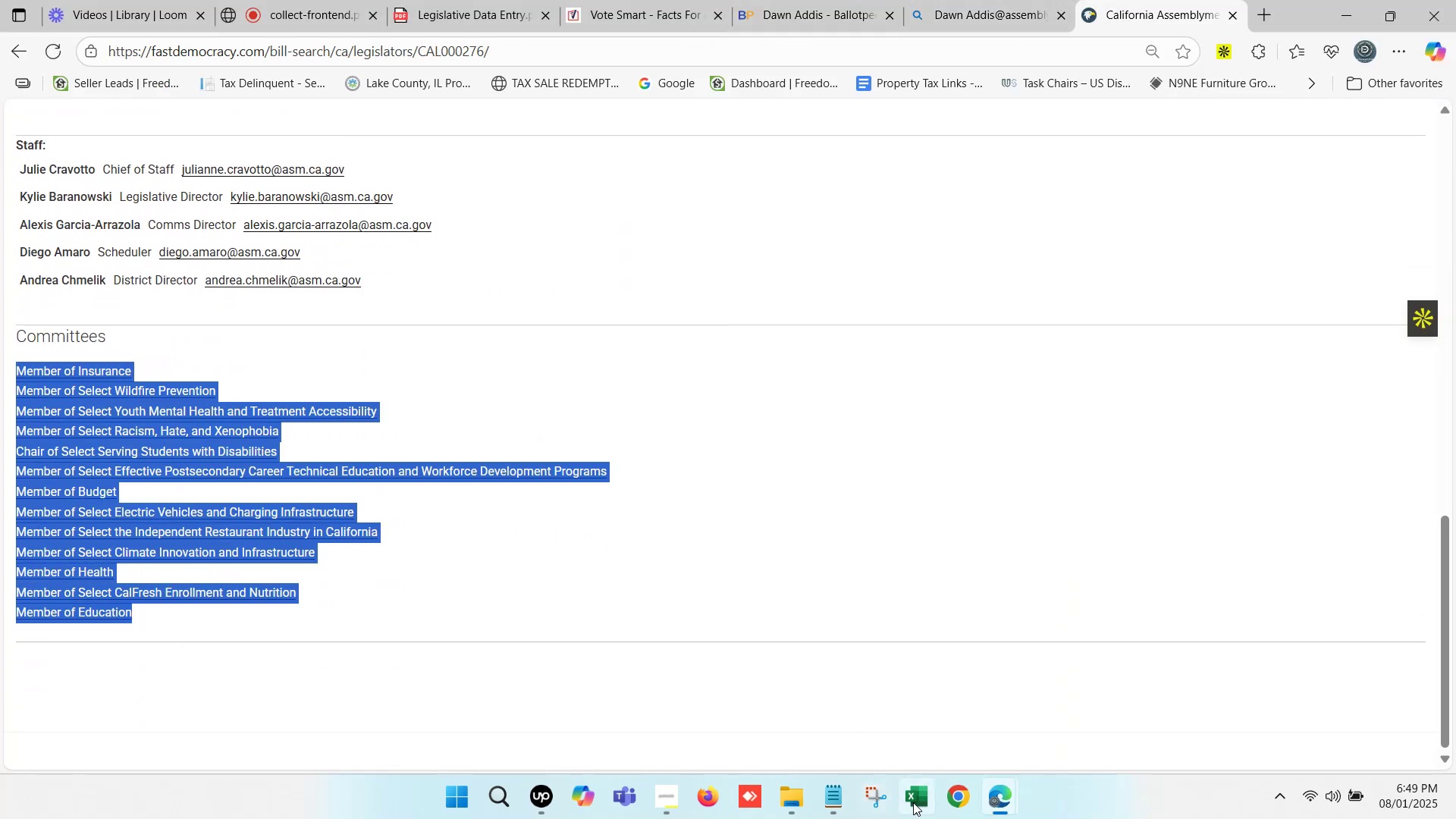 
left_click([913, 802])
 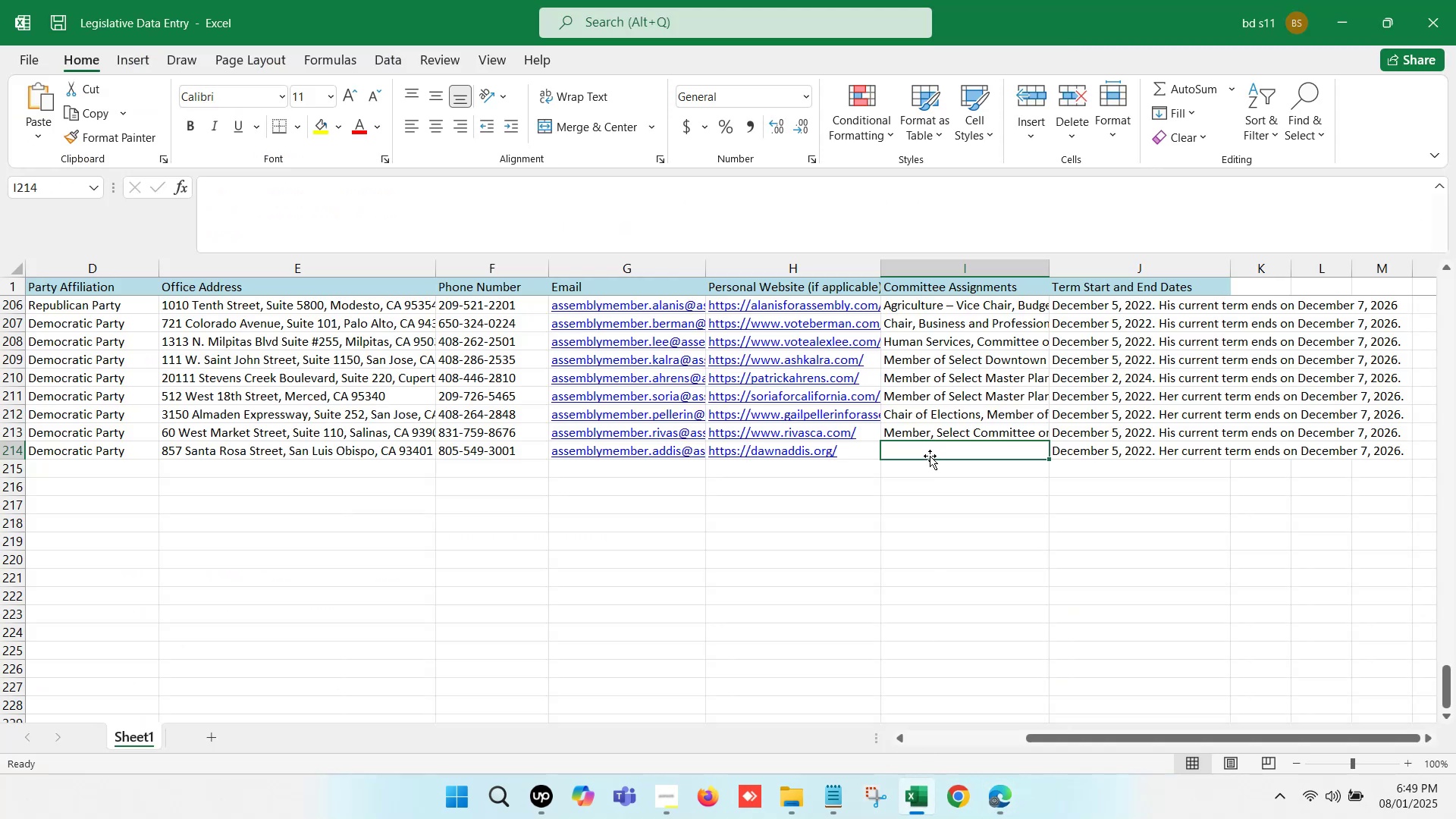 
double_click([930, 450])
 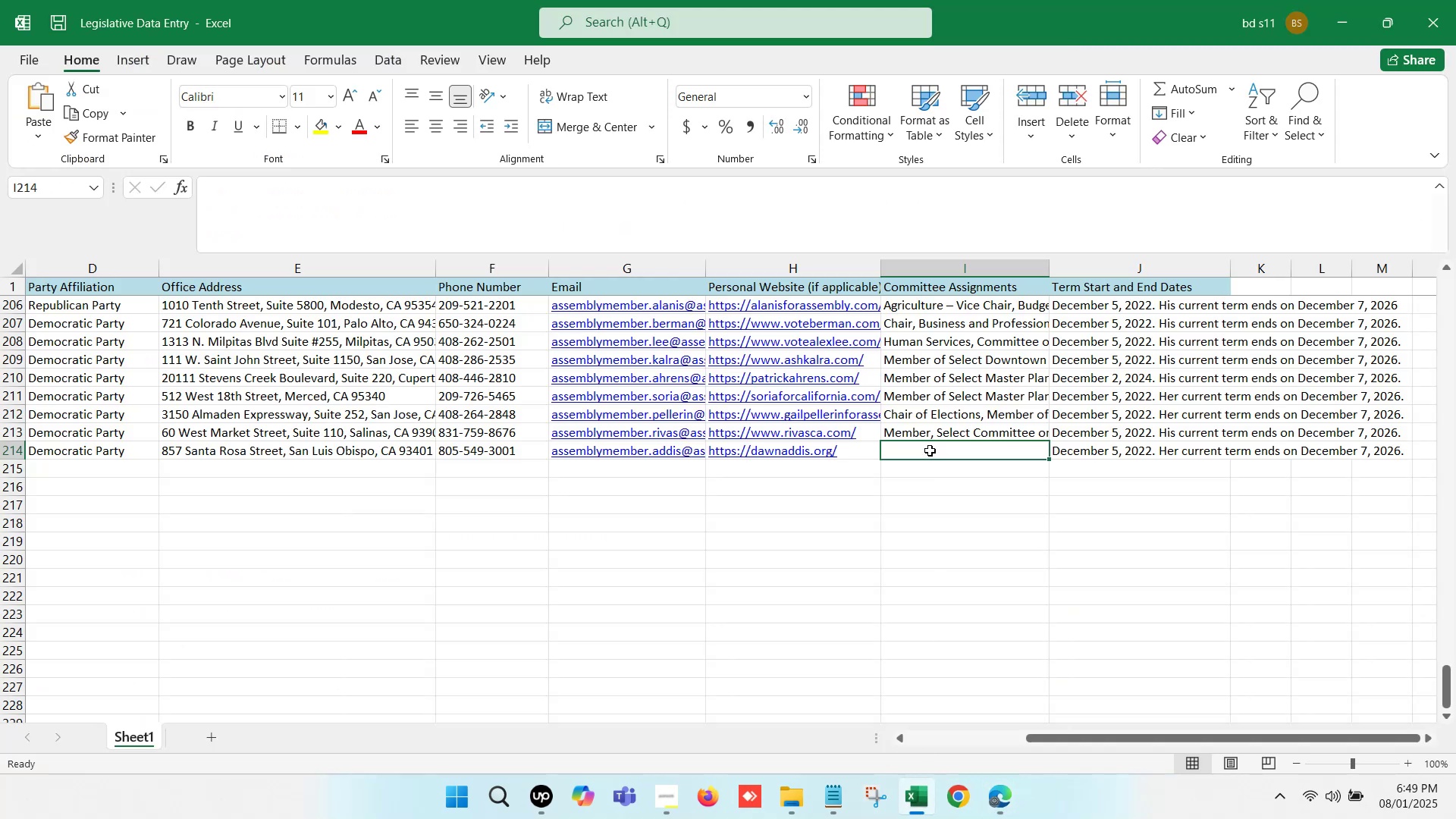 
key(Control+V)
 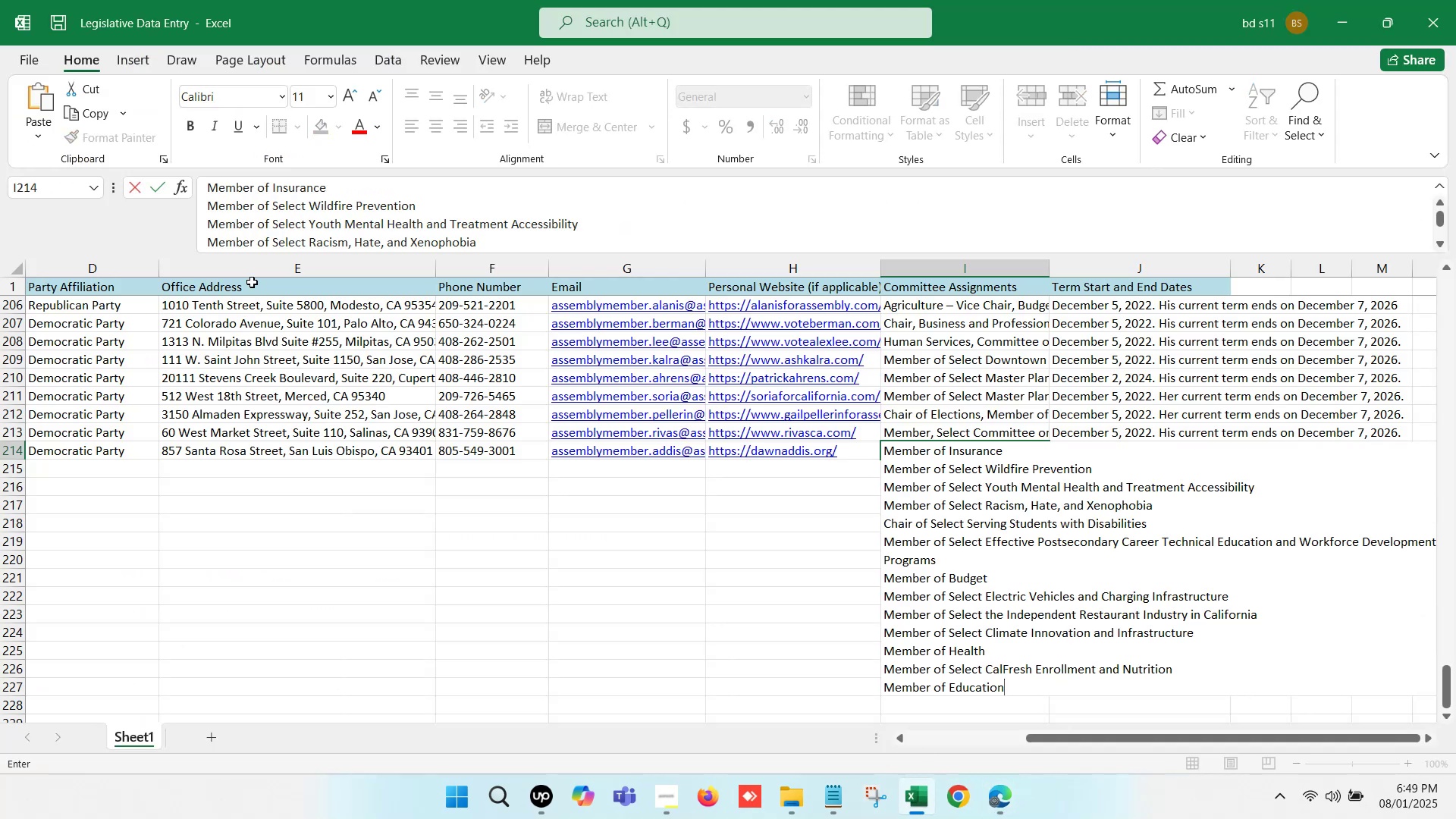 
scroll: coordinate [230, 194], scroll_direction: up, amount: 10.0
 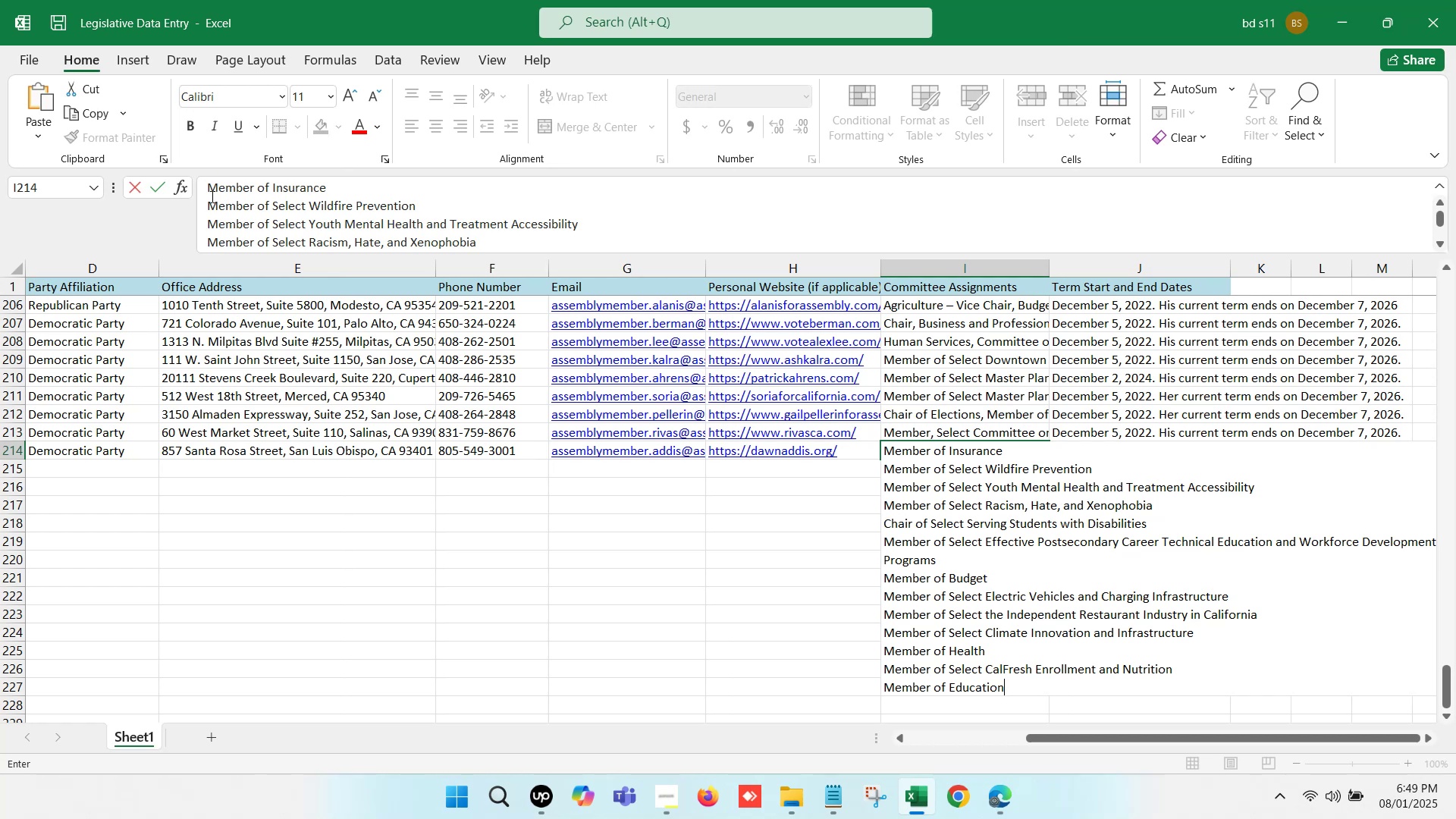 
left_click([209, 196])
 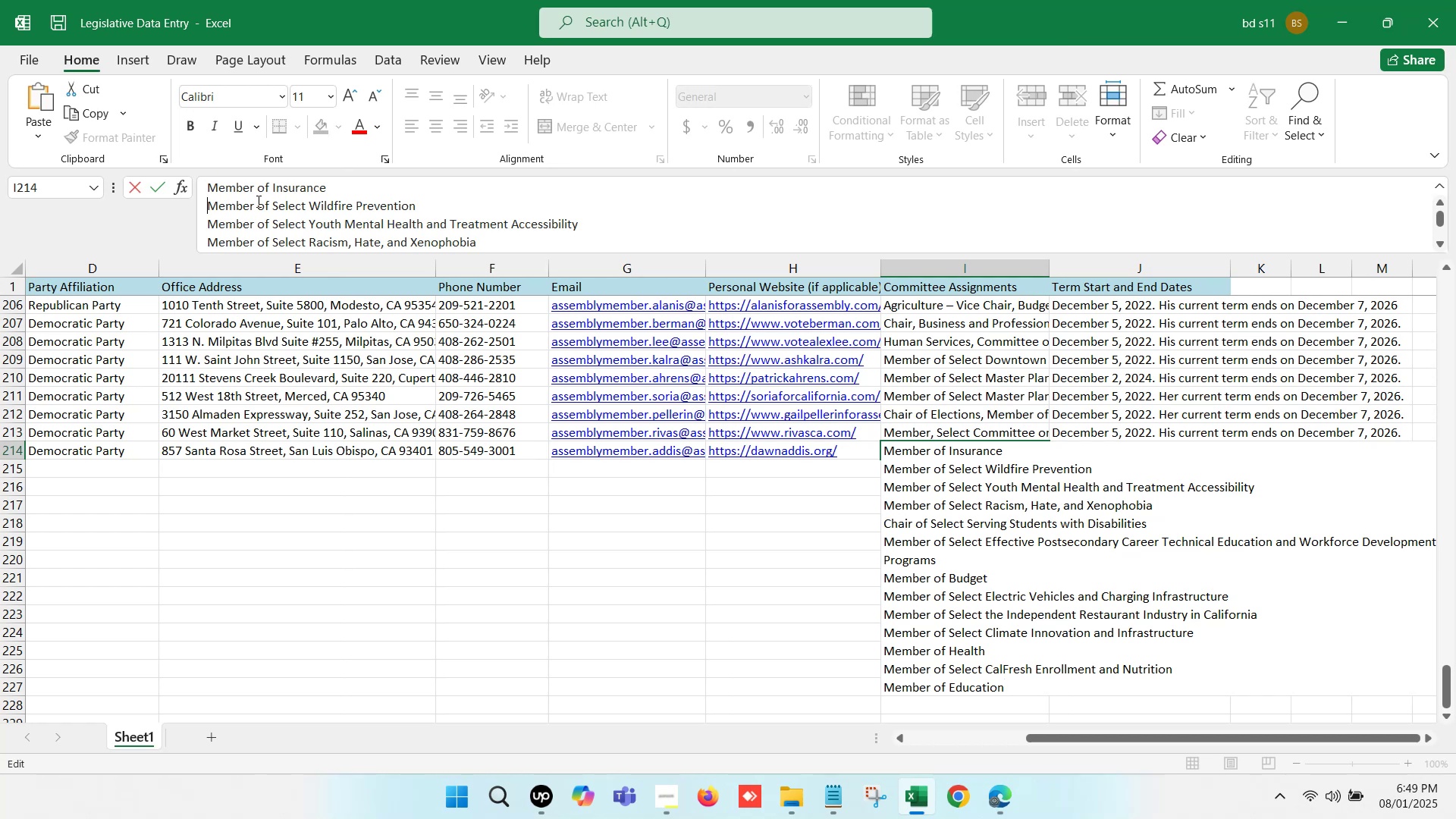 
key(Backspace)
 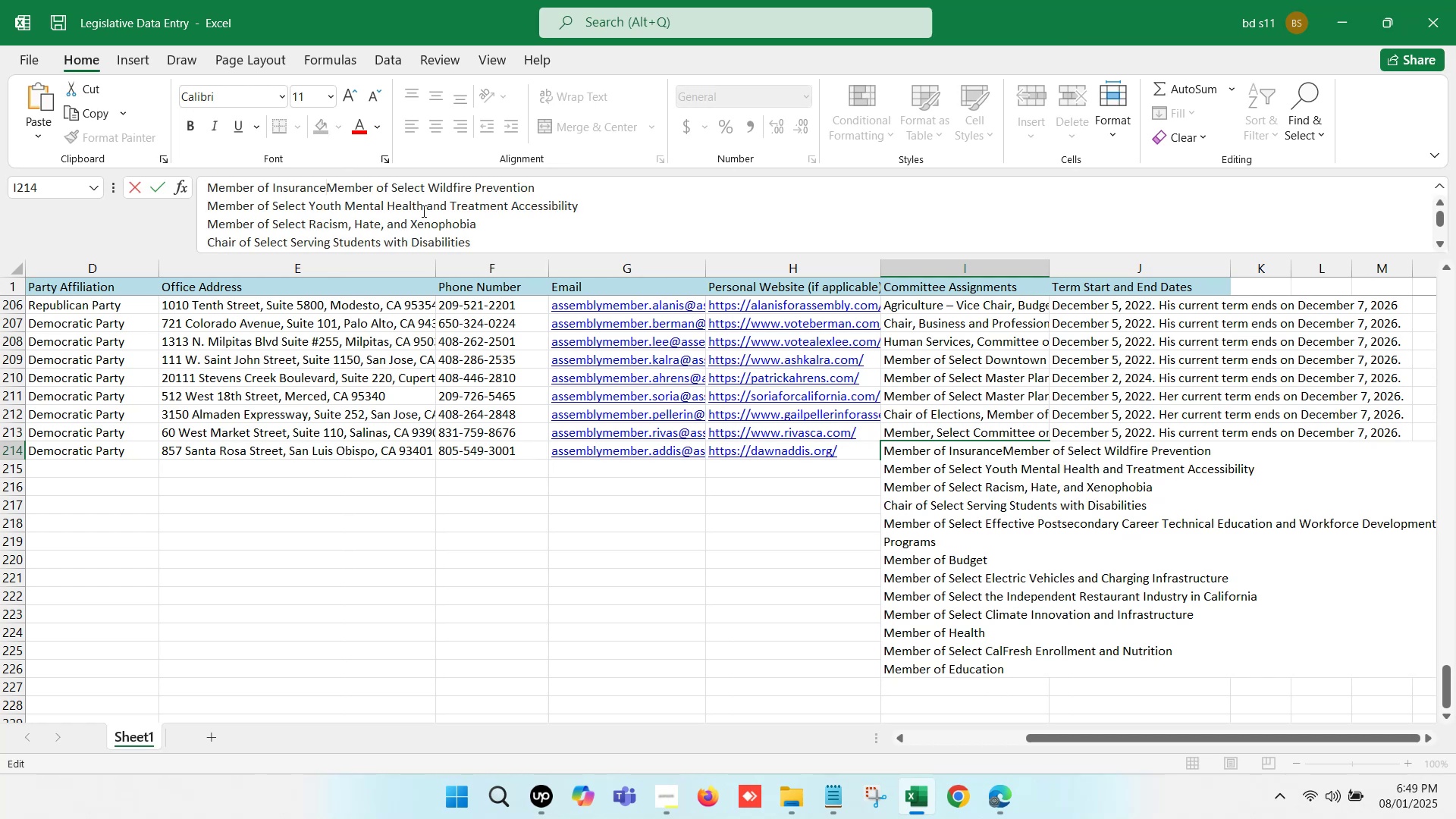 
key(Comma)
 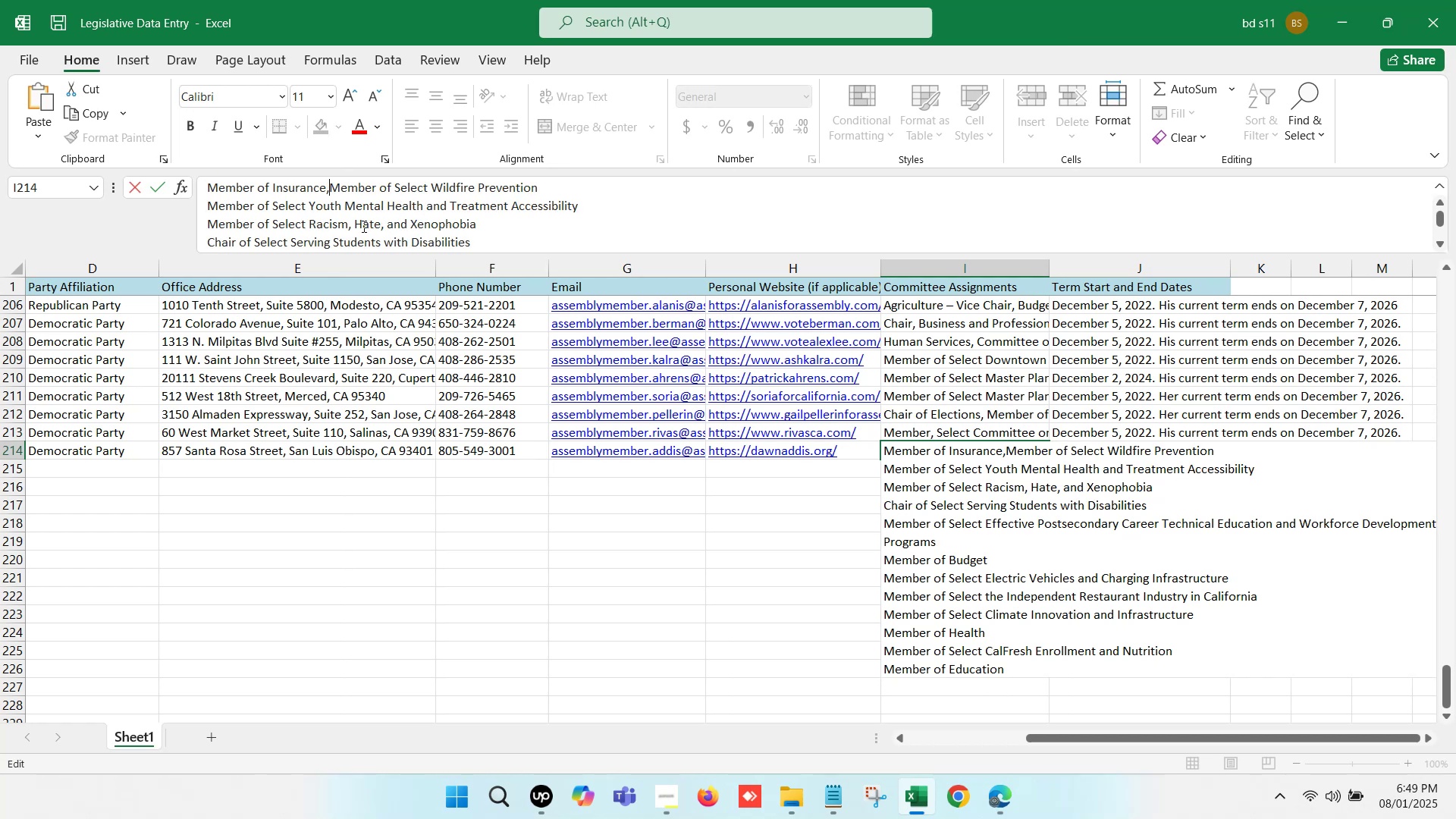 
key(Space)
 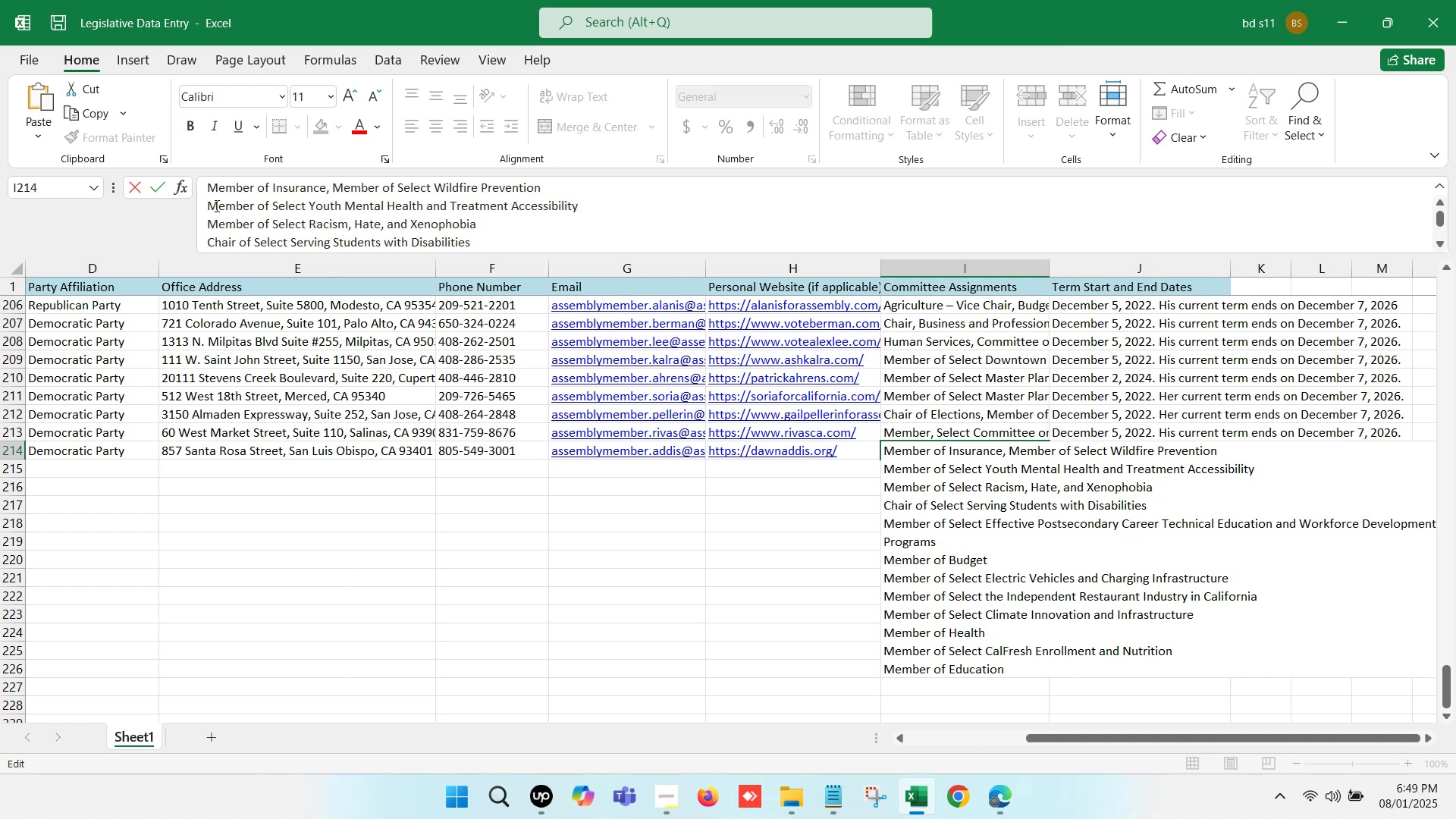 
left_click([201, 202])
 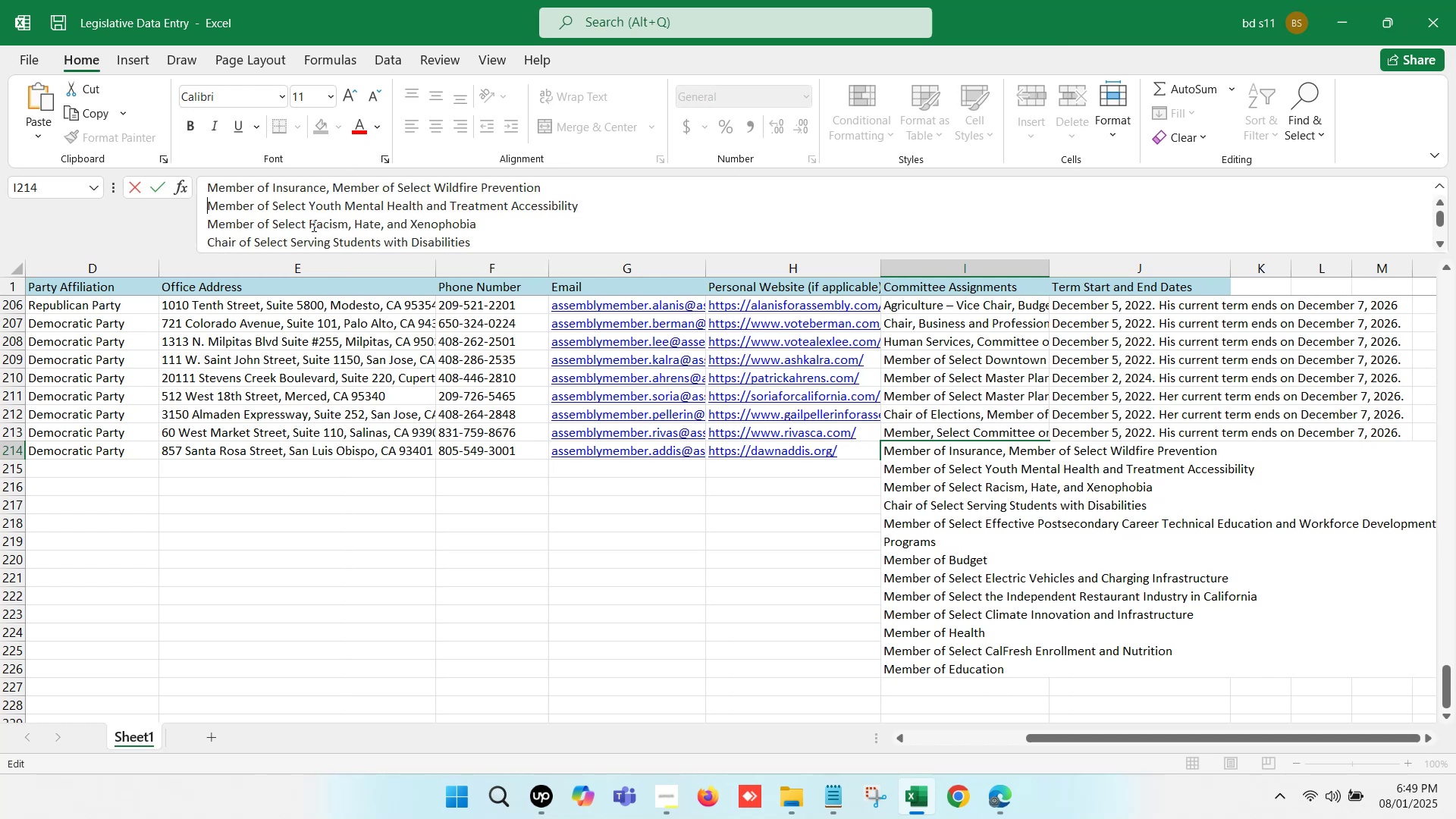 
key(Backspace)
 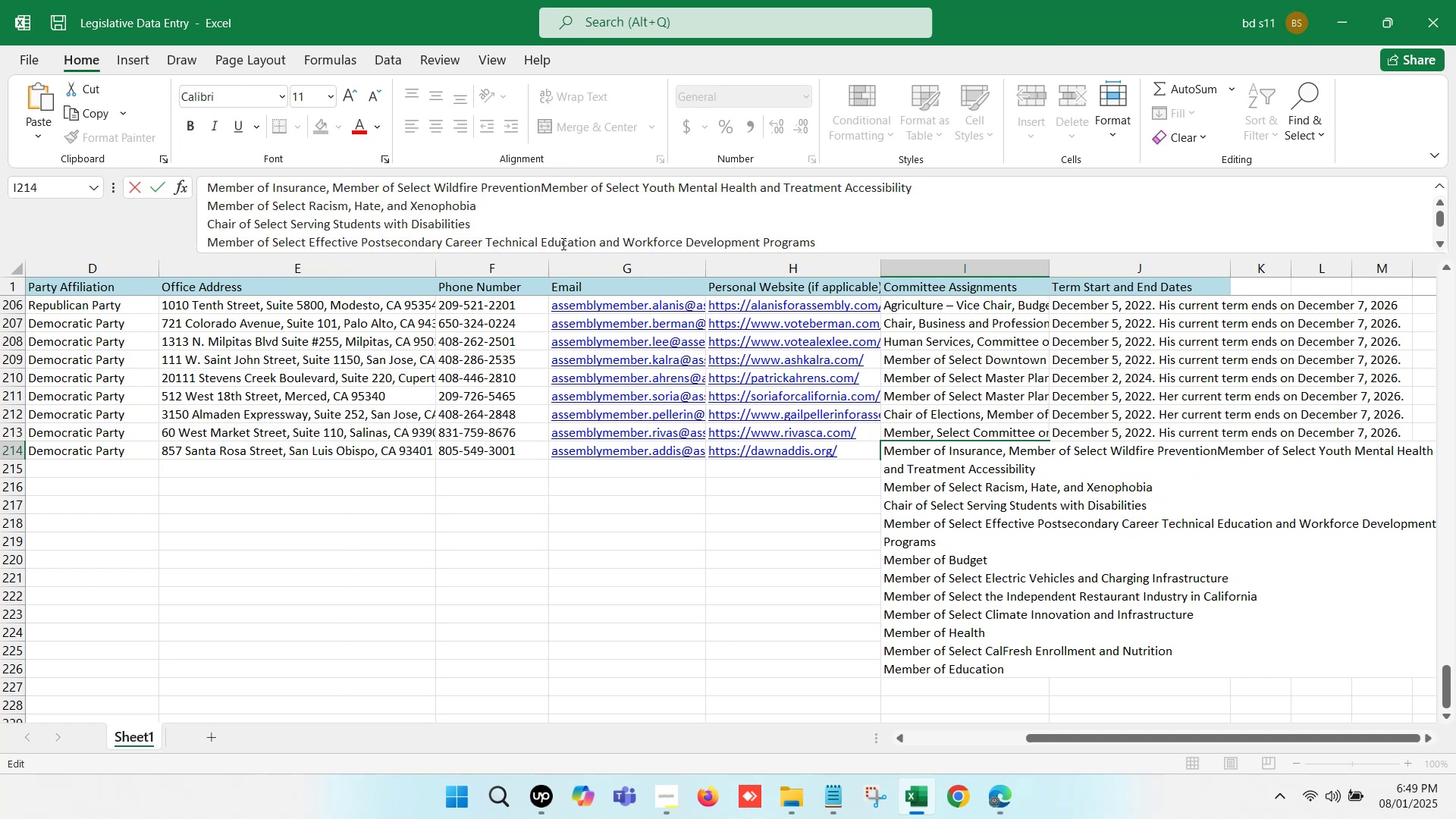 
key(Comma)
 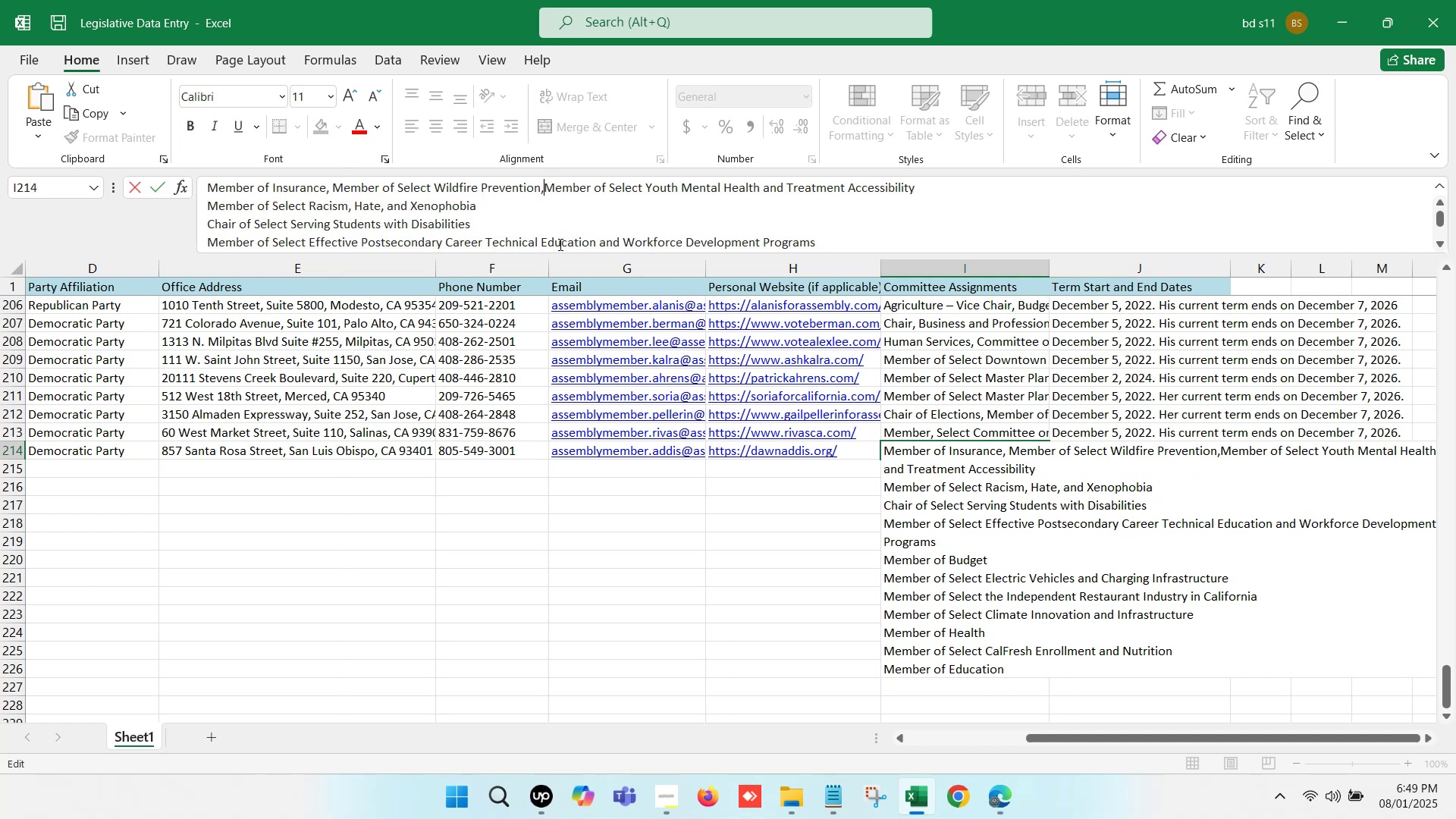 
key(Space)
 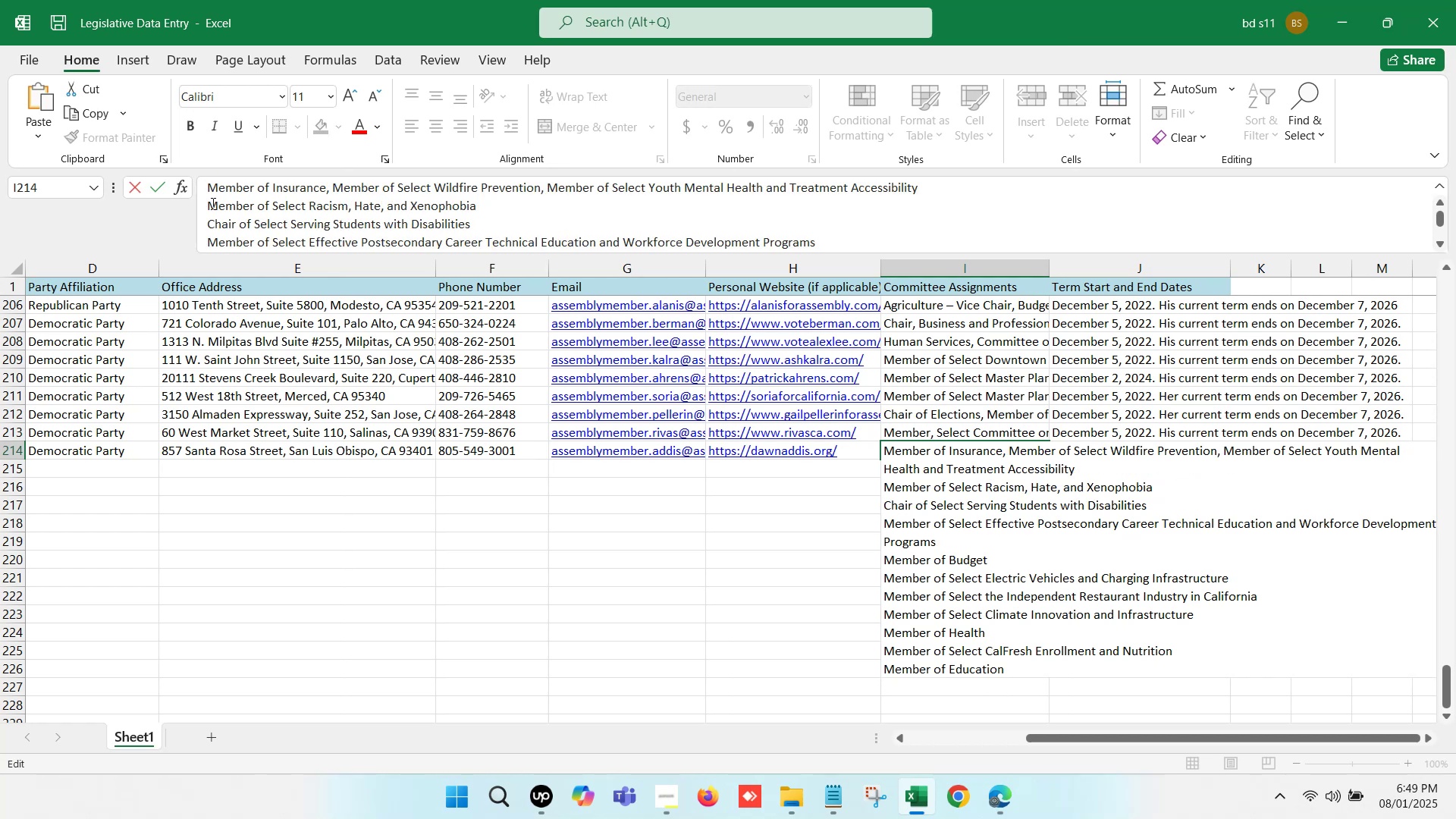 
left_click([210, 203])
 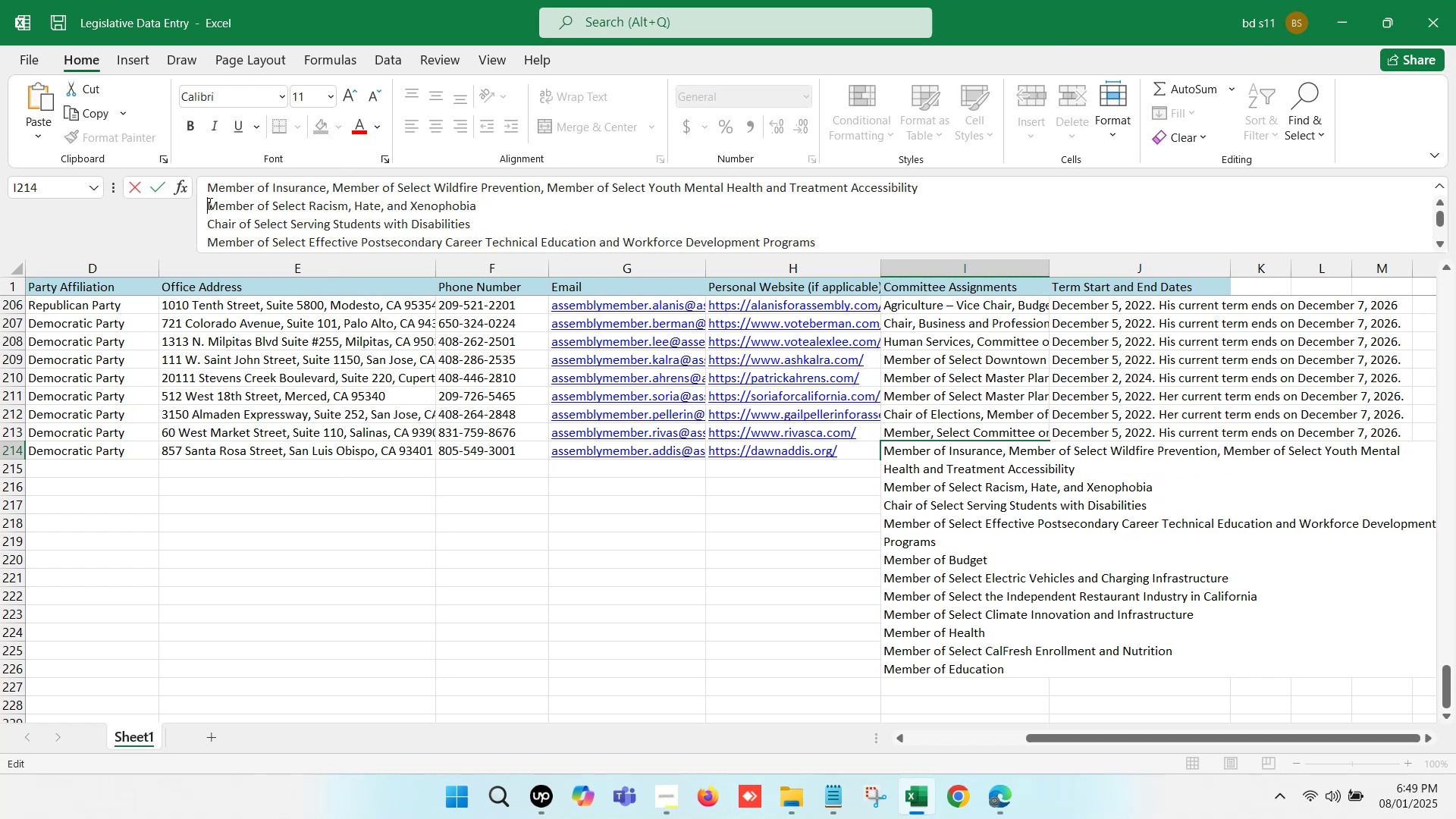 
key(Backspace)
 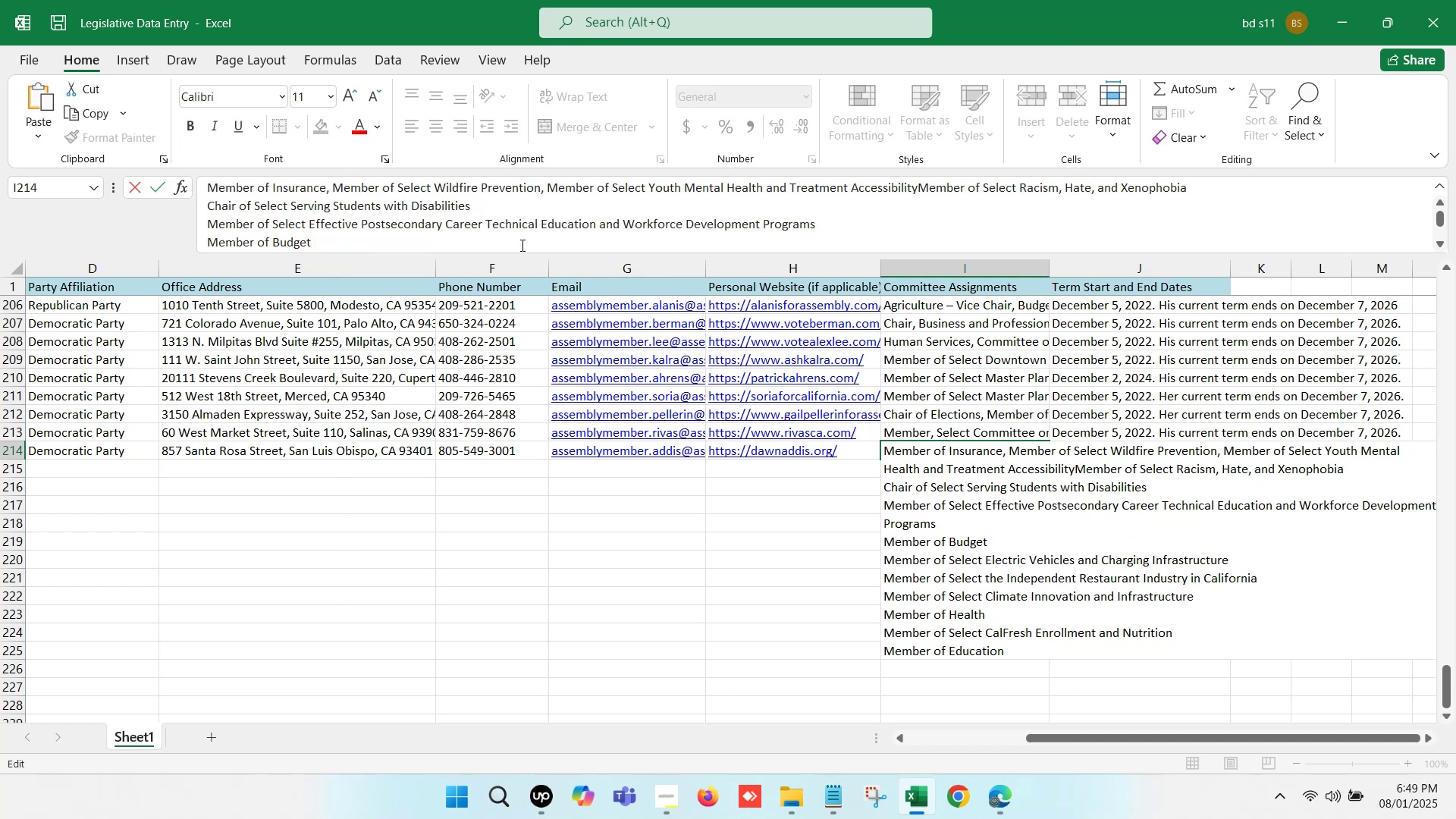 
key(Period)
 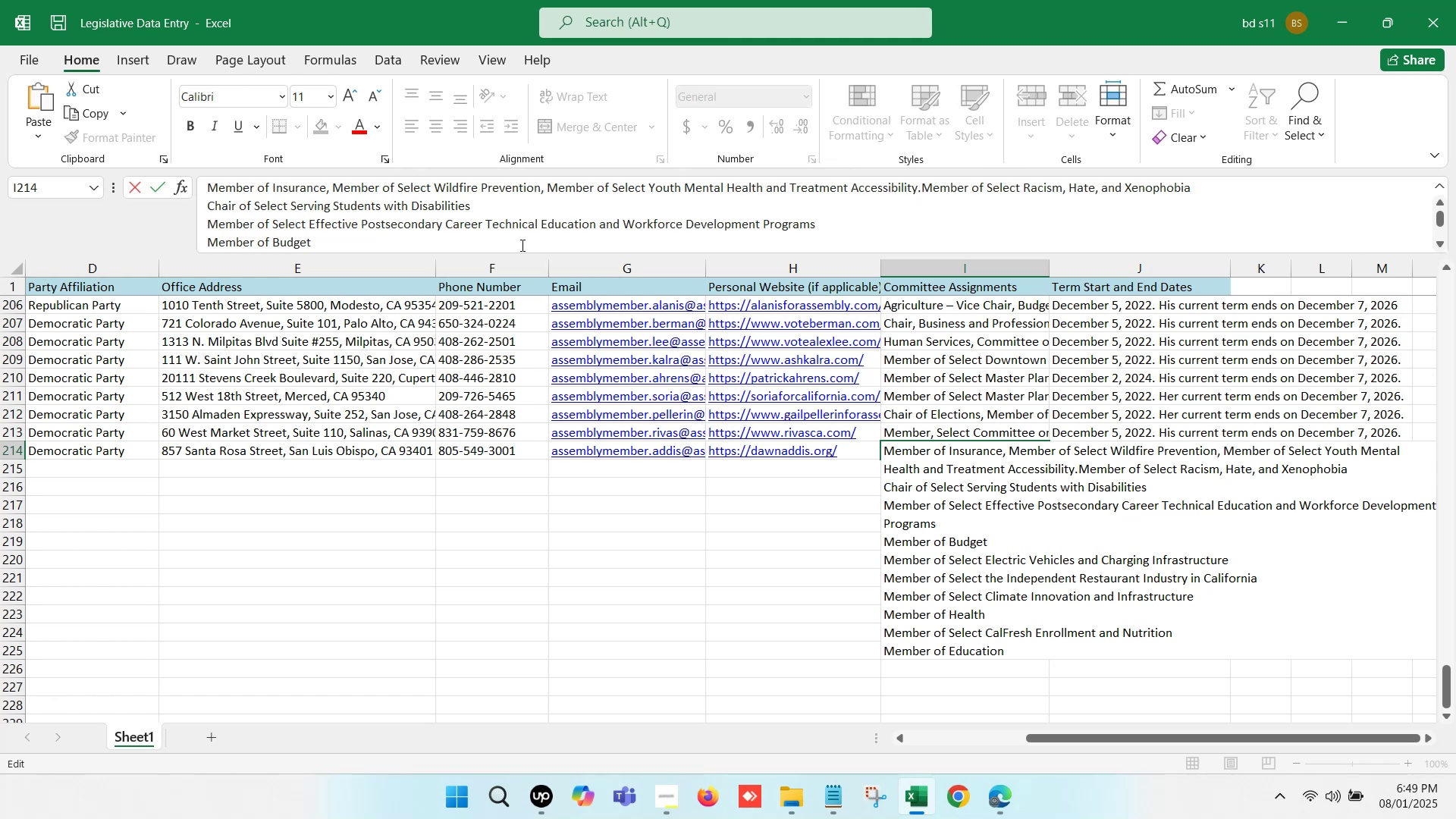 
key(Backspace)
 